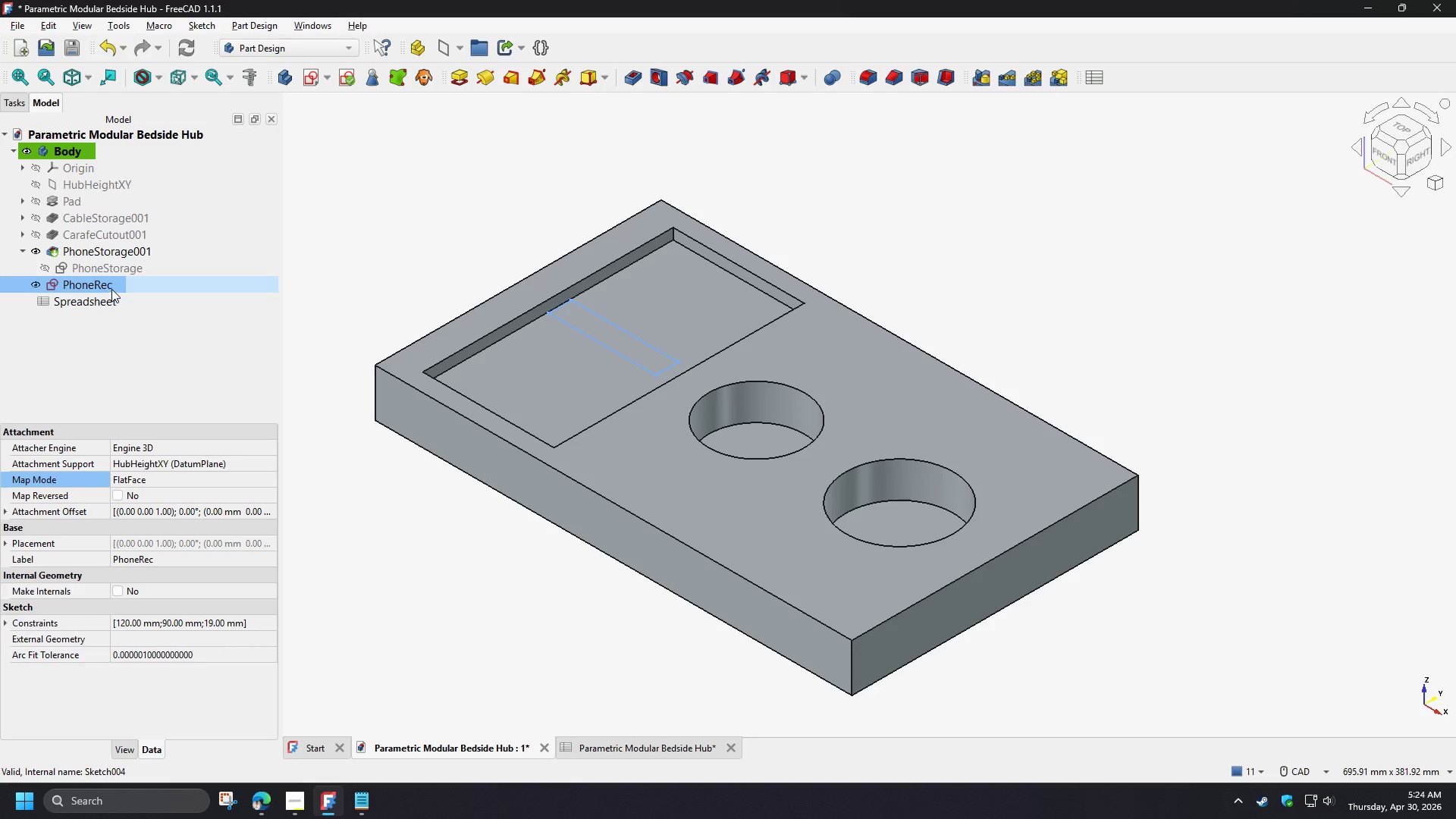 
left_click([111, 289])
 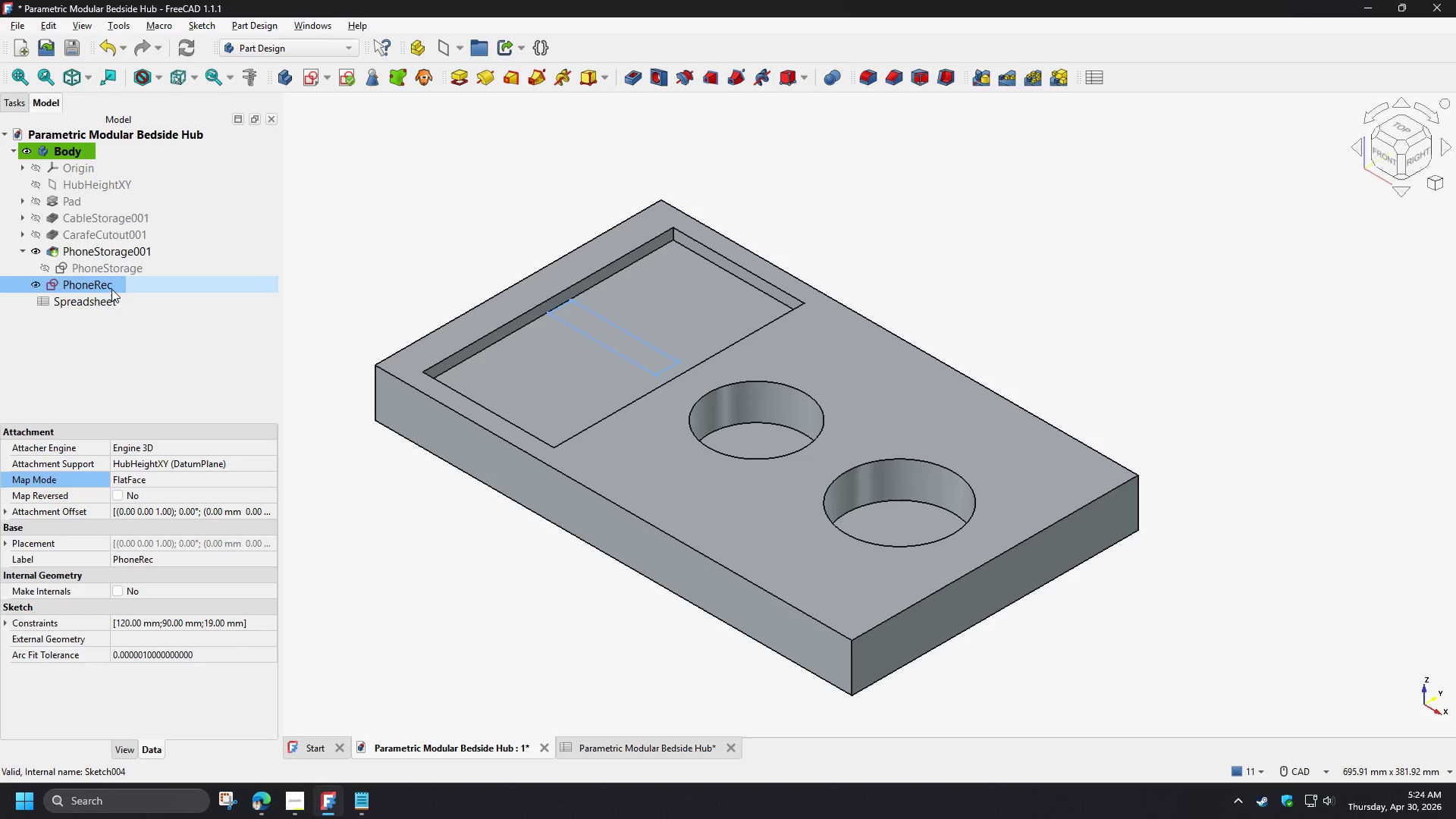 
key(F2)
 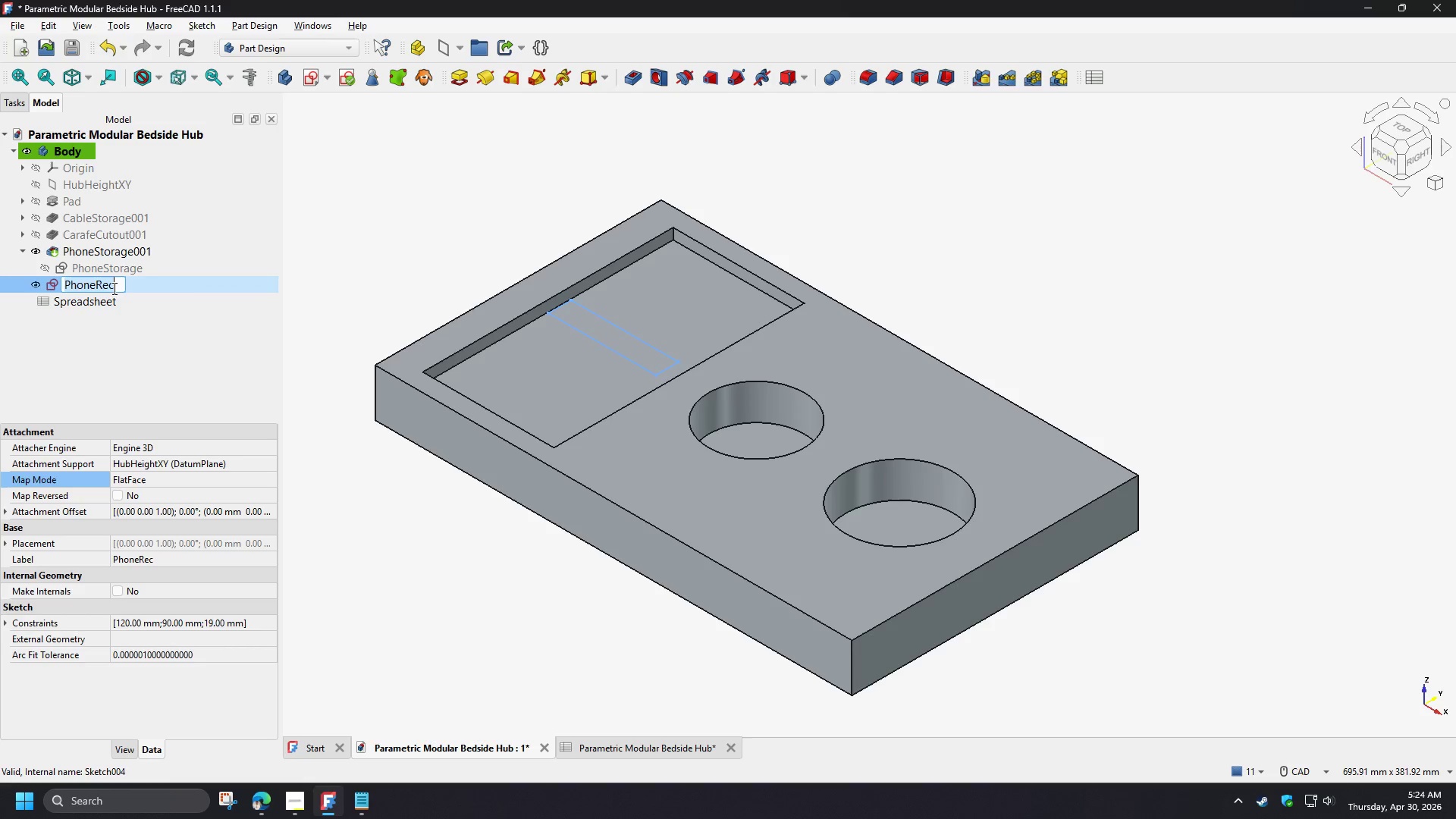 
left_click([115, 283])
 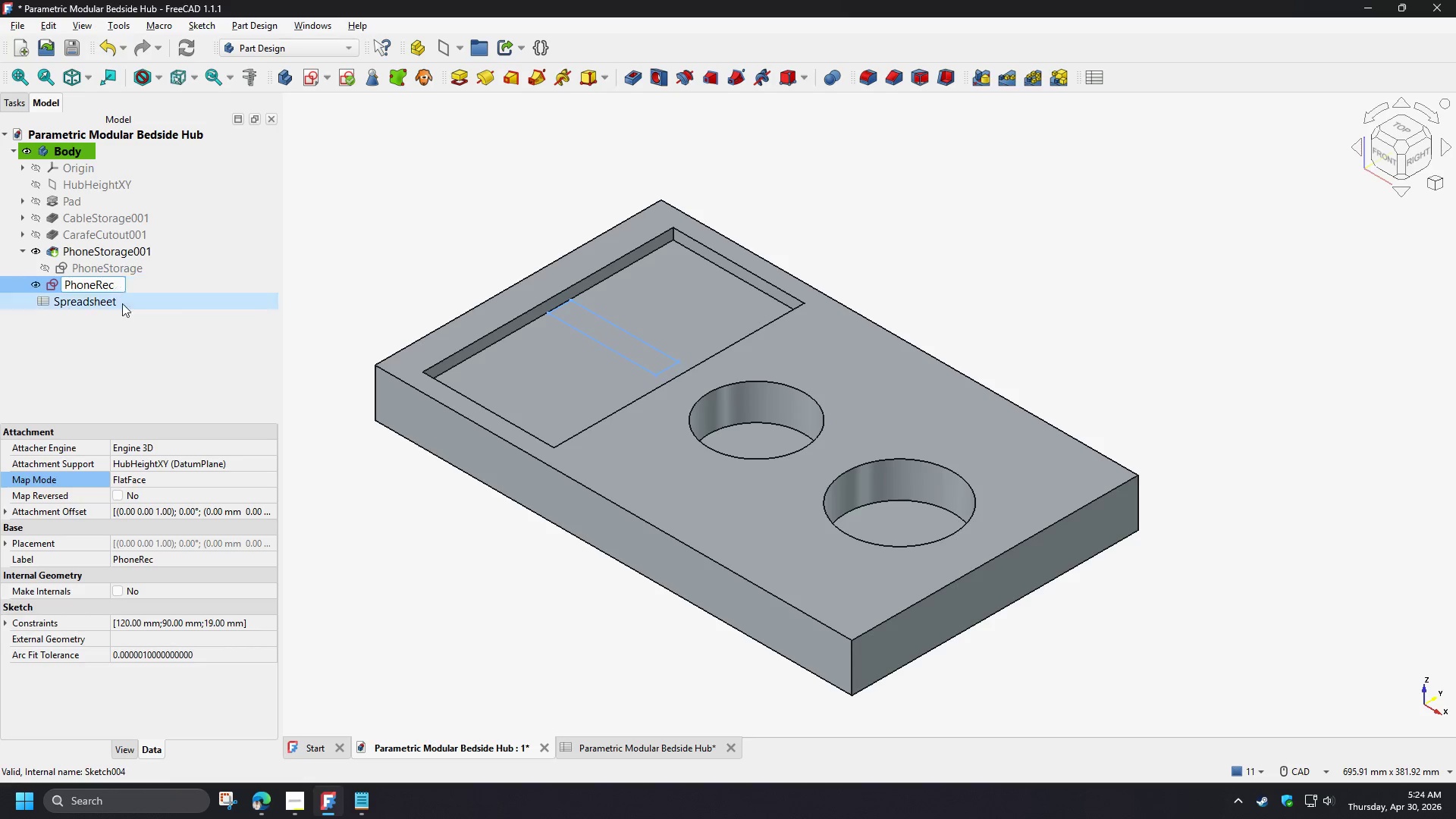 
type(essedSlot)
key(NumpadEnter)
 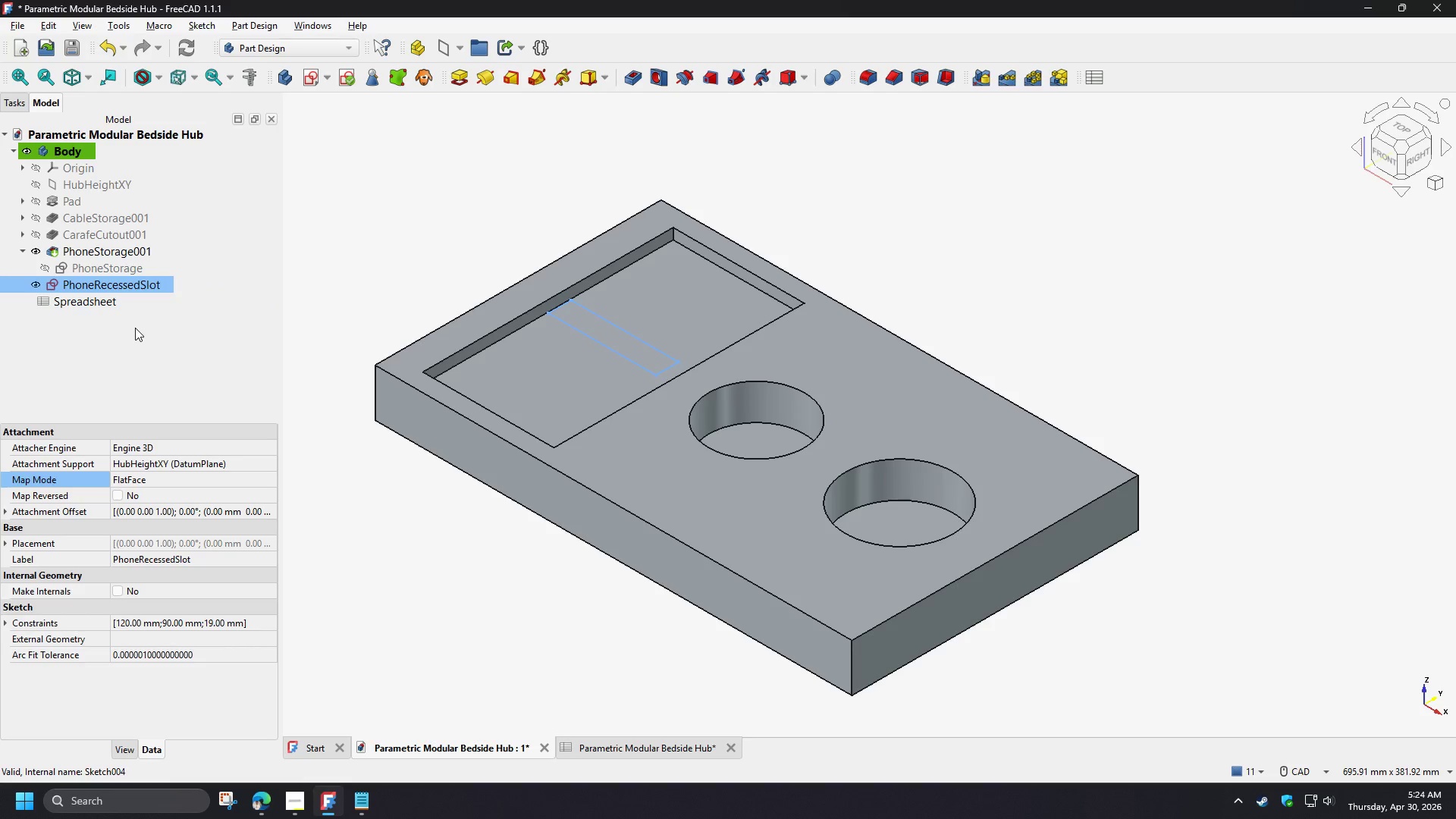 
left_click([121, 286])
 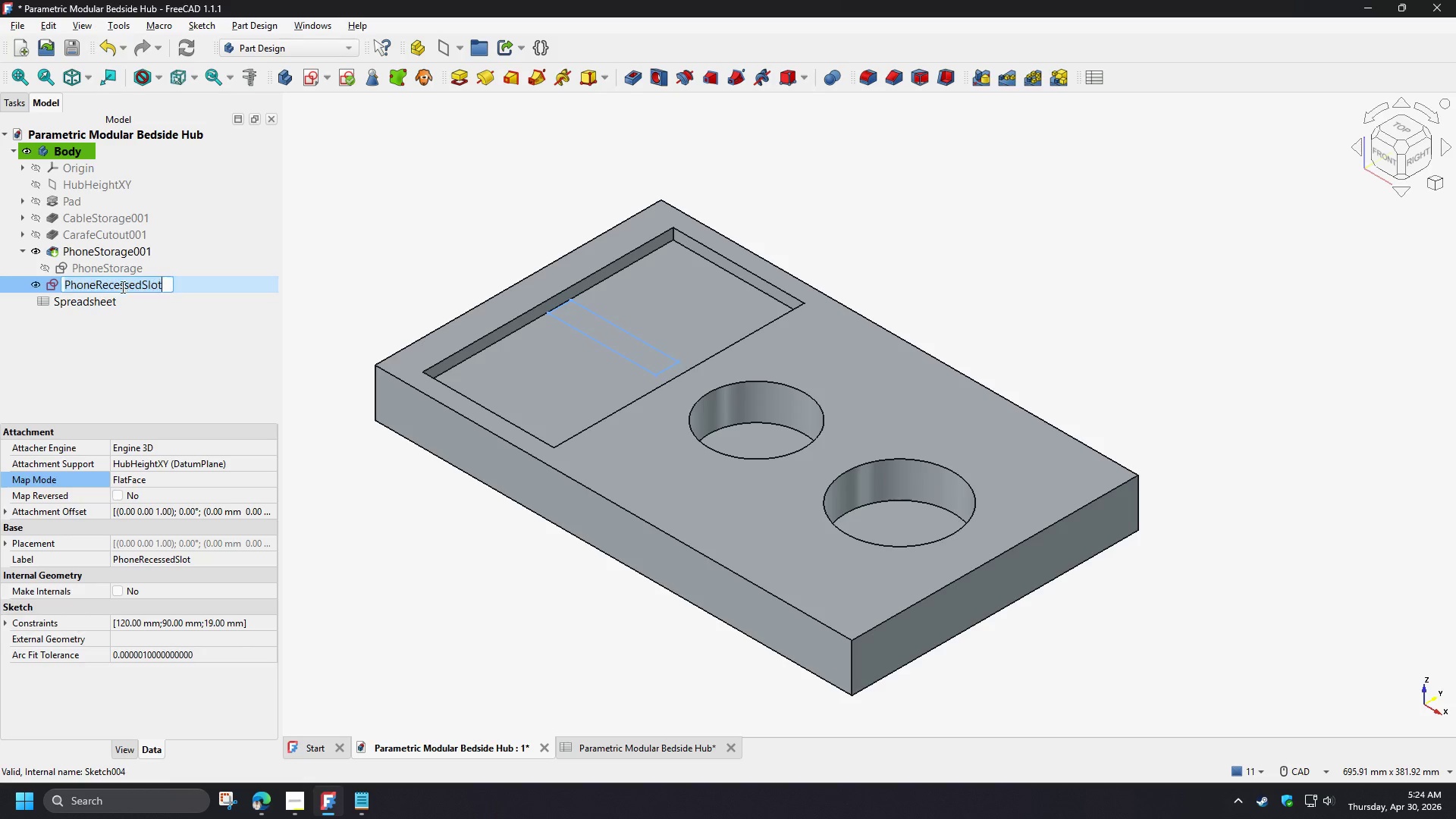 
key(F2)
 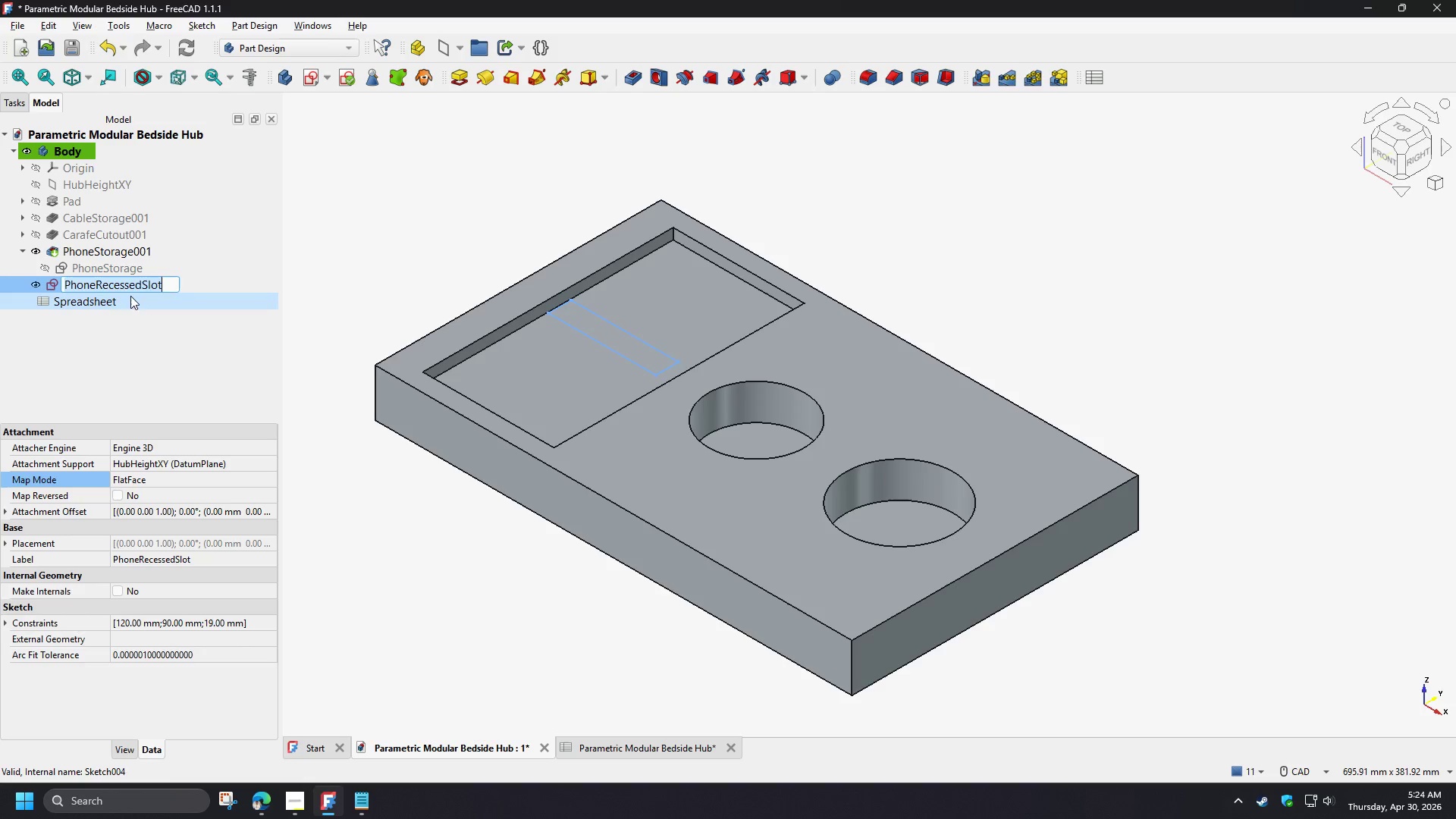 
key(Control+C)
 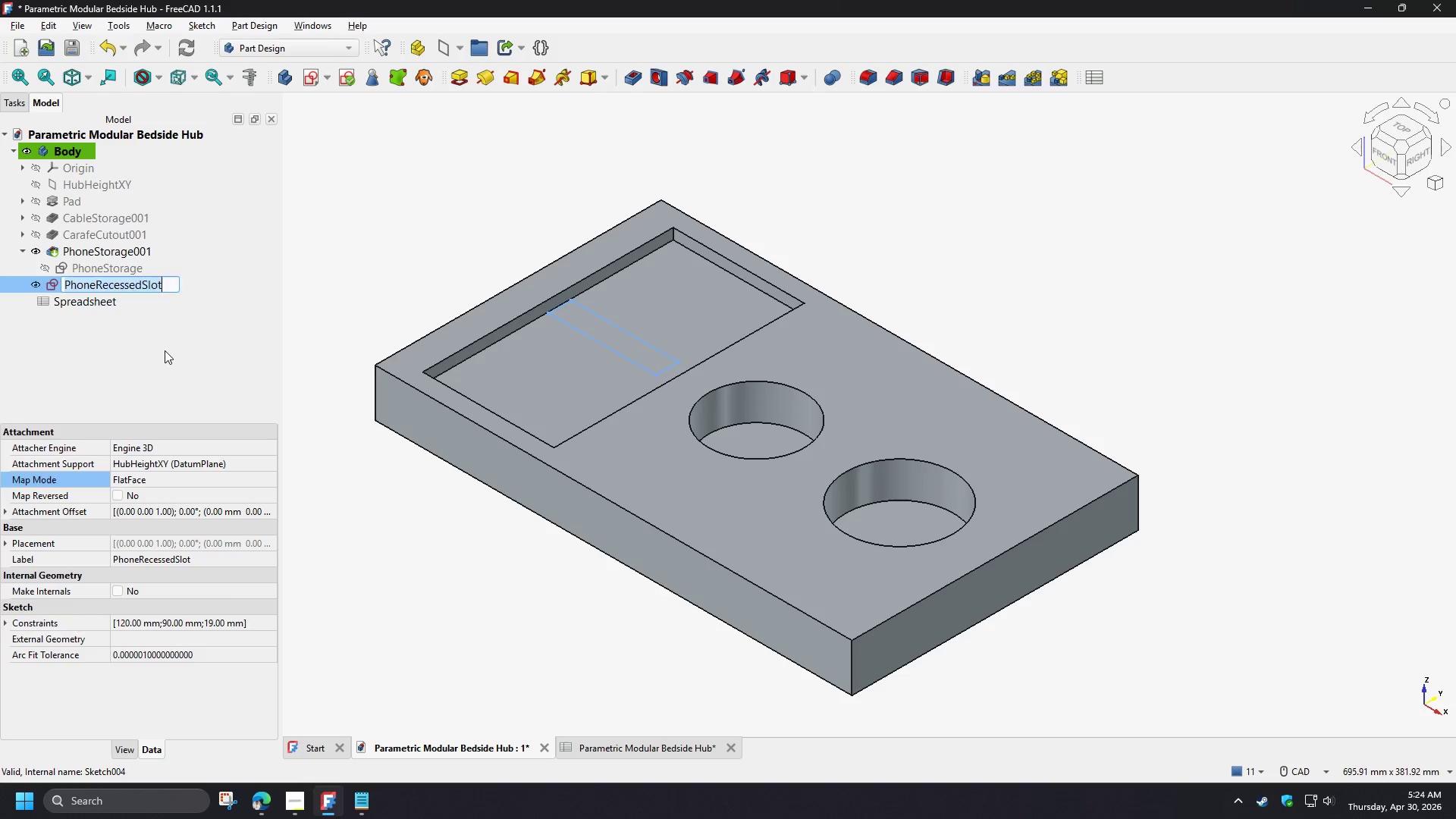 
left_click([165, 350])
 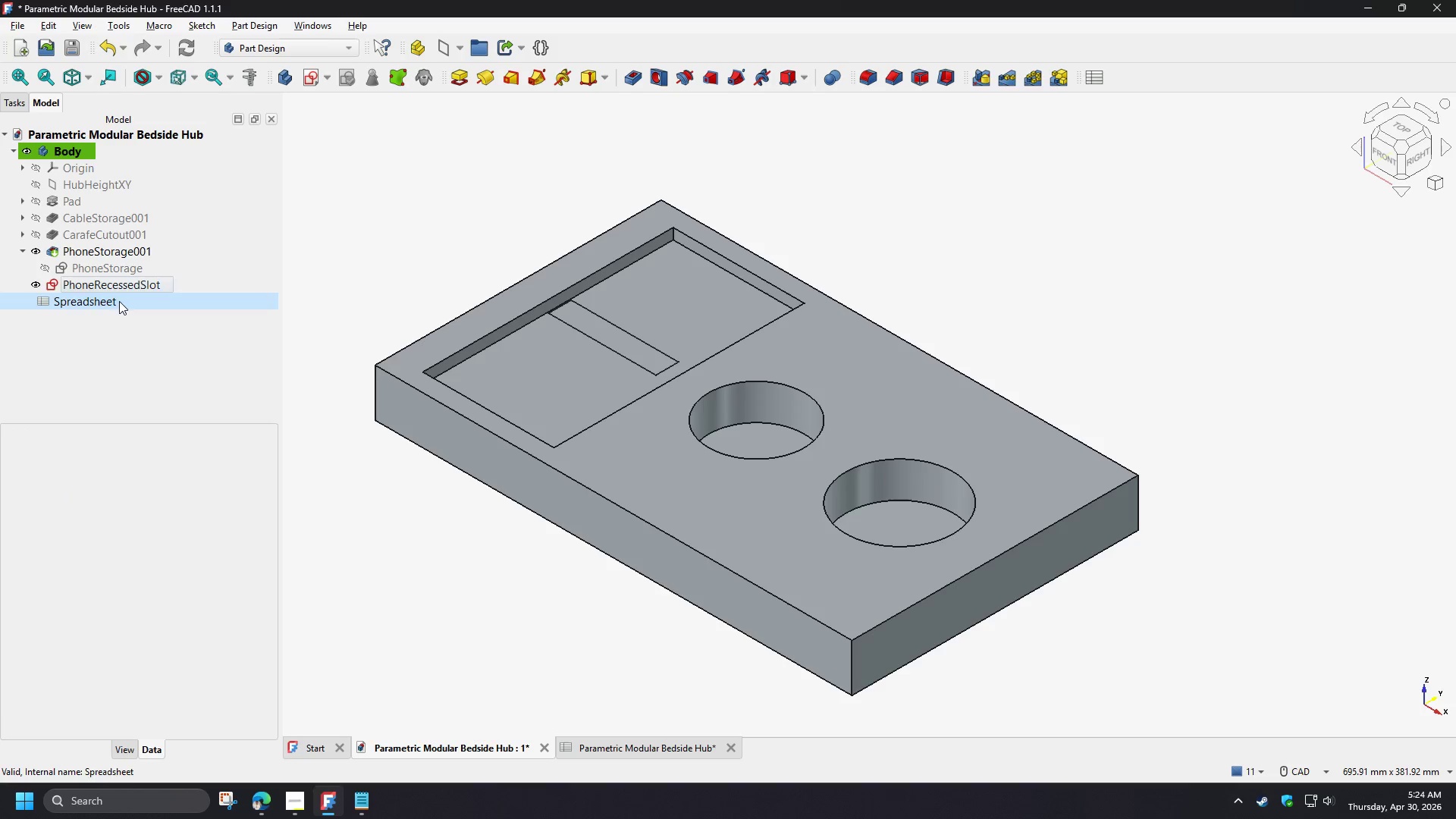 
left_click([114, 284])
 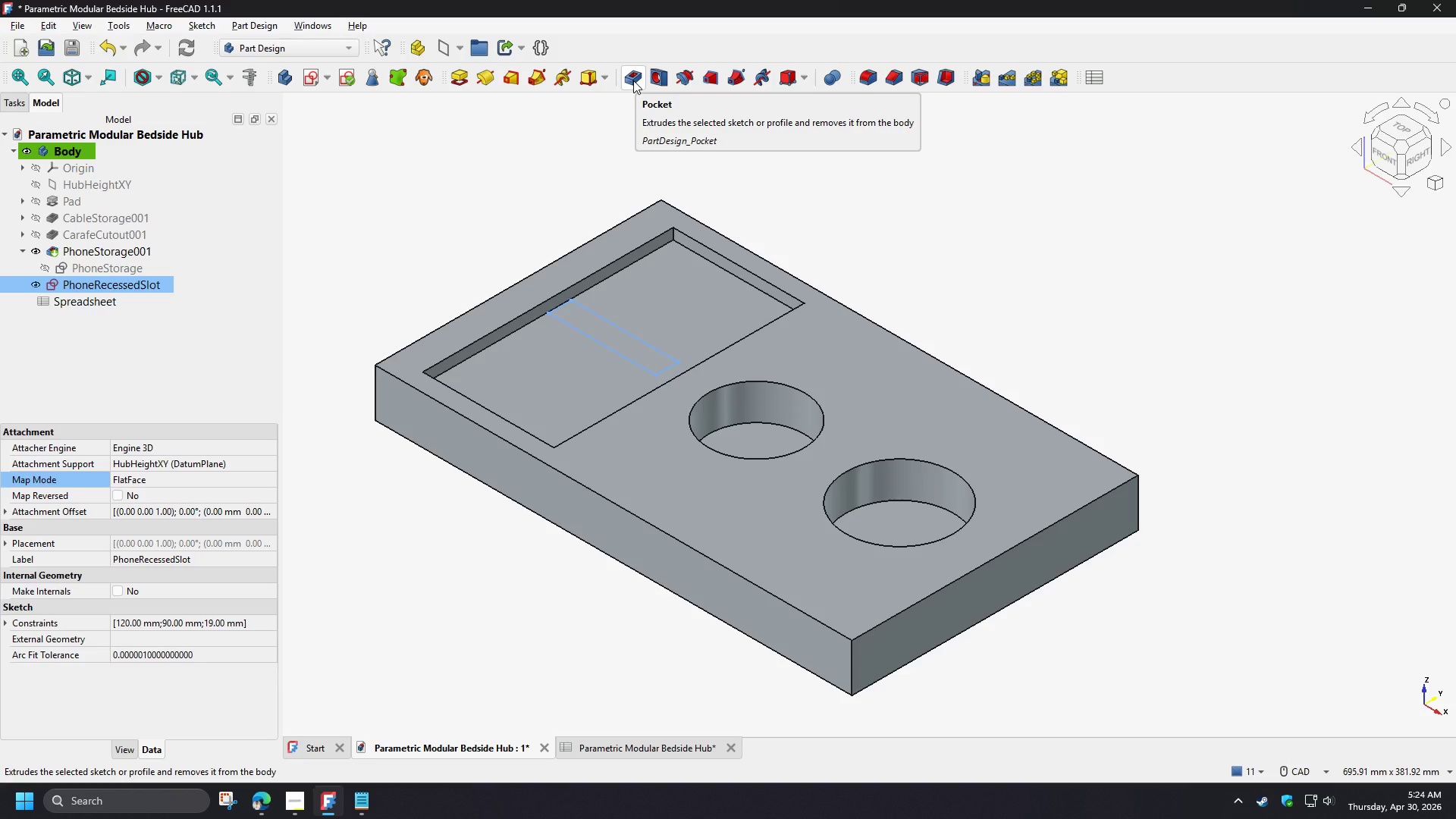 
wait(5.34)
 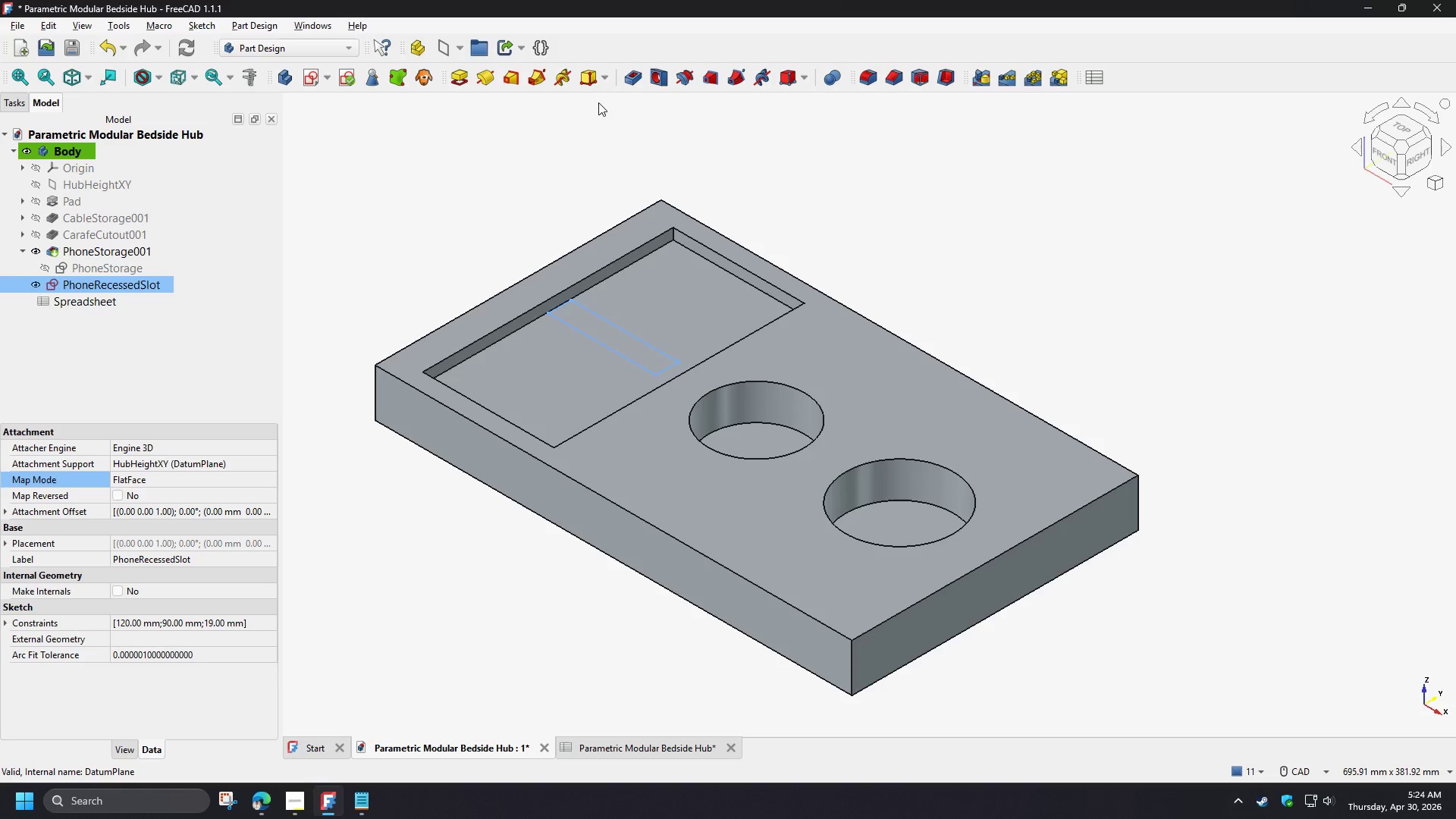 
scroll: coordinate [612, 355], scroll_direction: up, amount: 4.0
 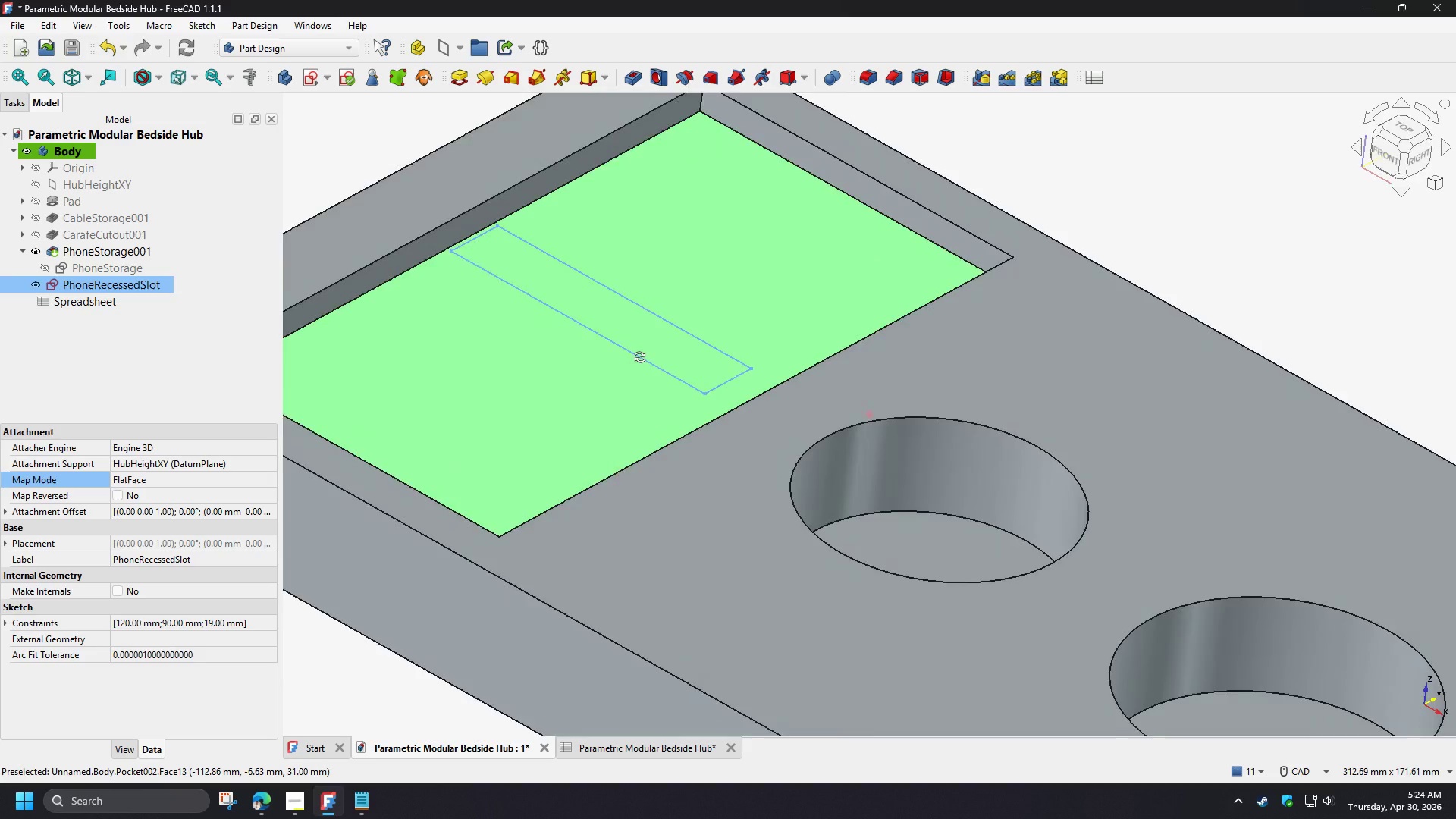 
scroll: coordinate [631, 363], scroll_direction: down, amount: 3.0
 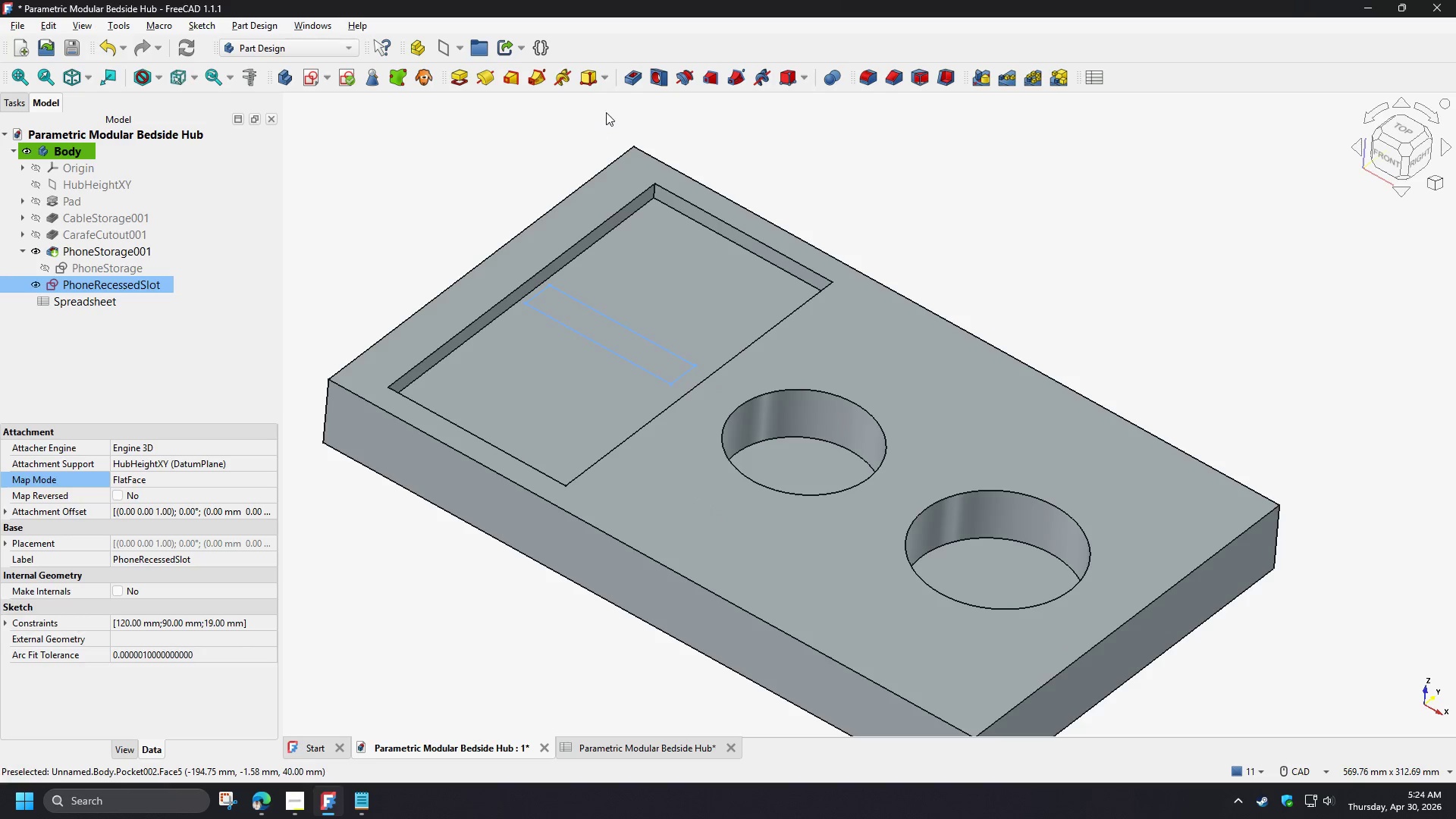 
left_click([629, 80])
 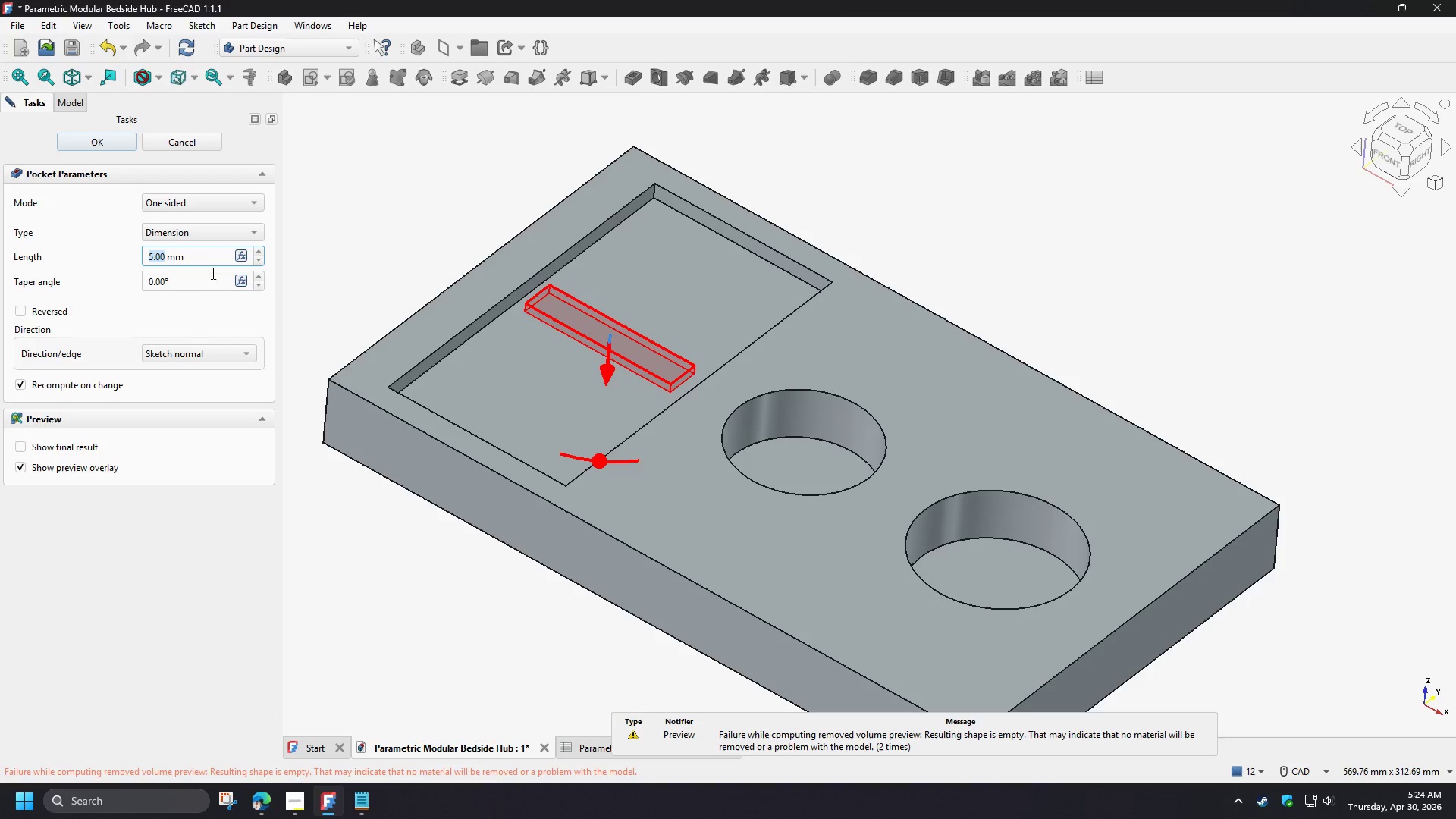 
left_click([243, 258])
 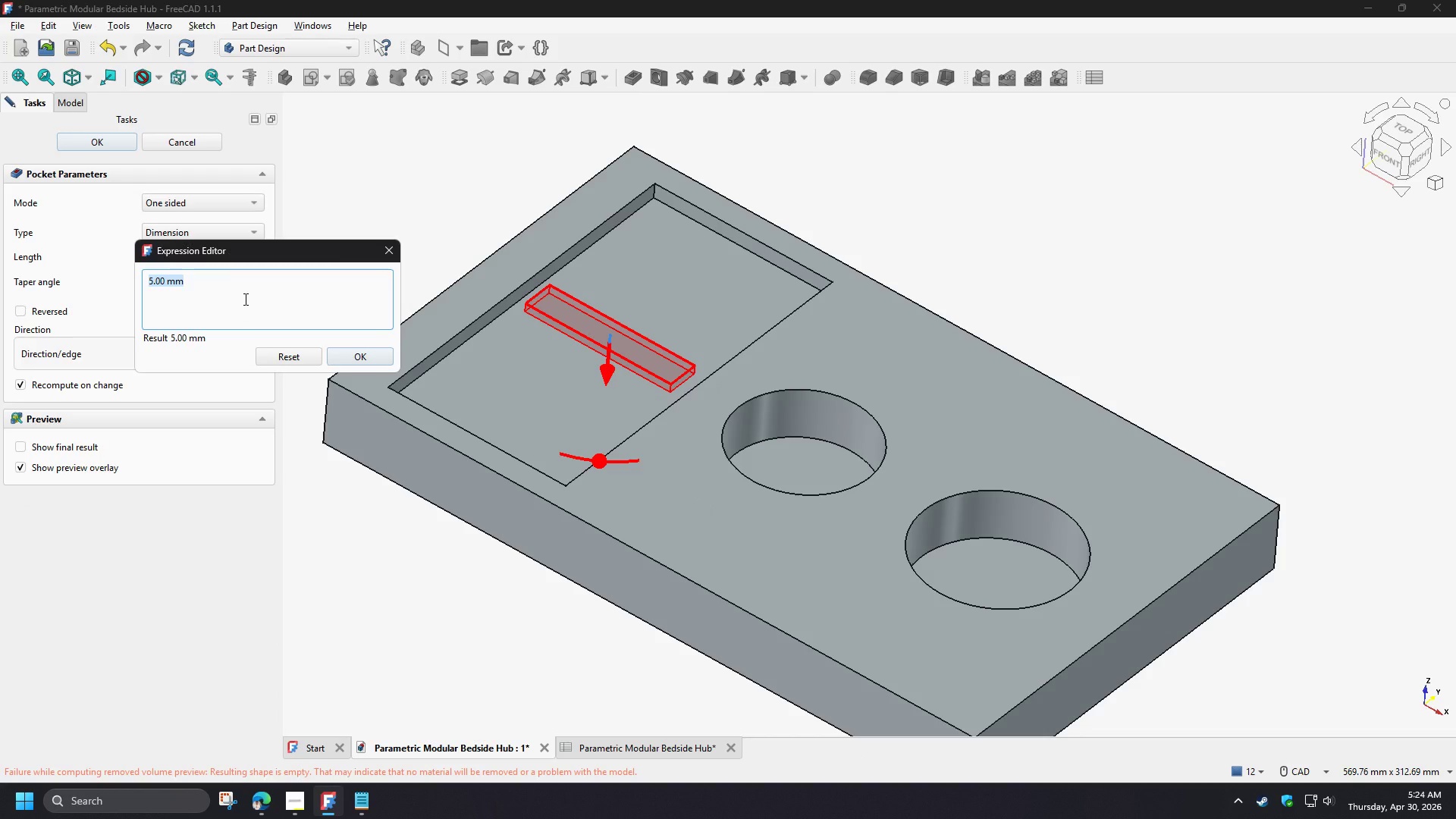 
type(spr)
 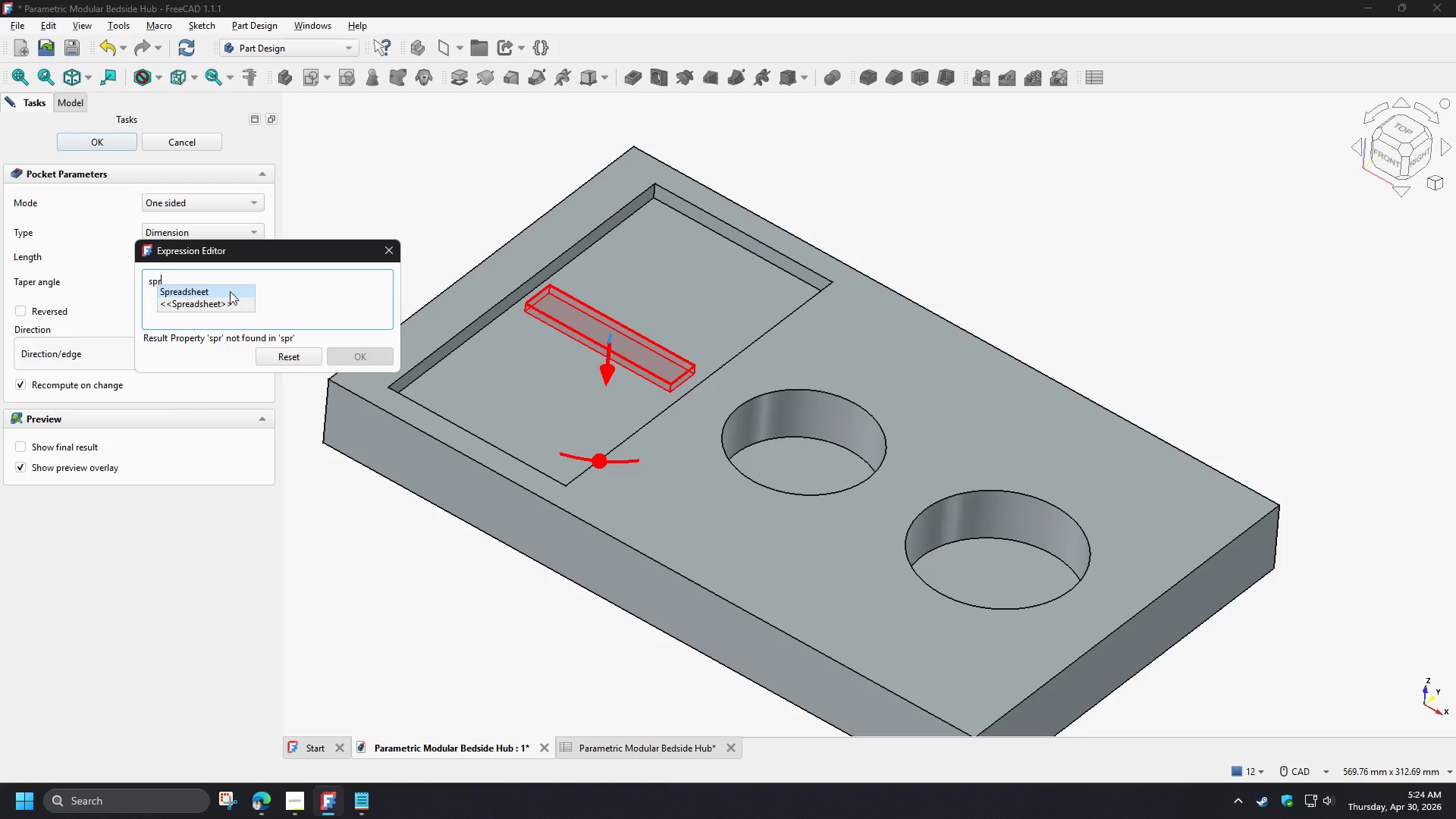 
left_click([230, 291])
 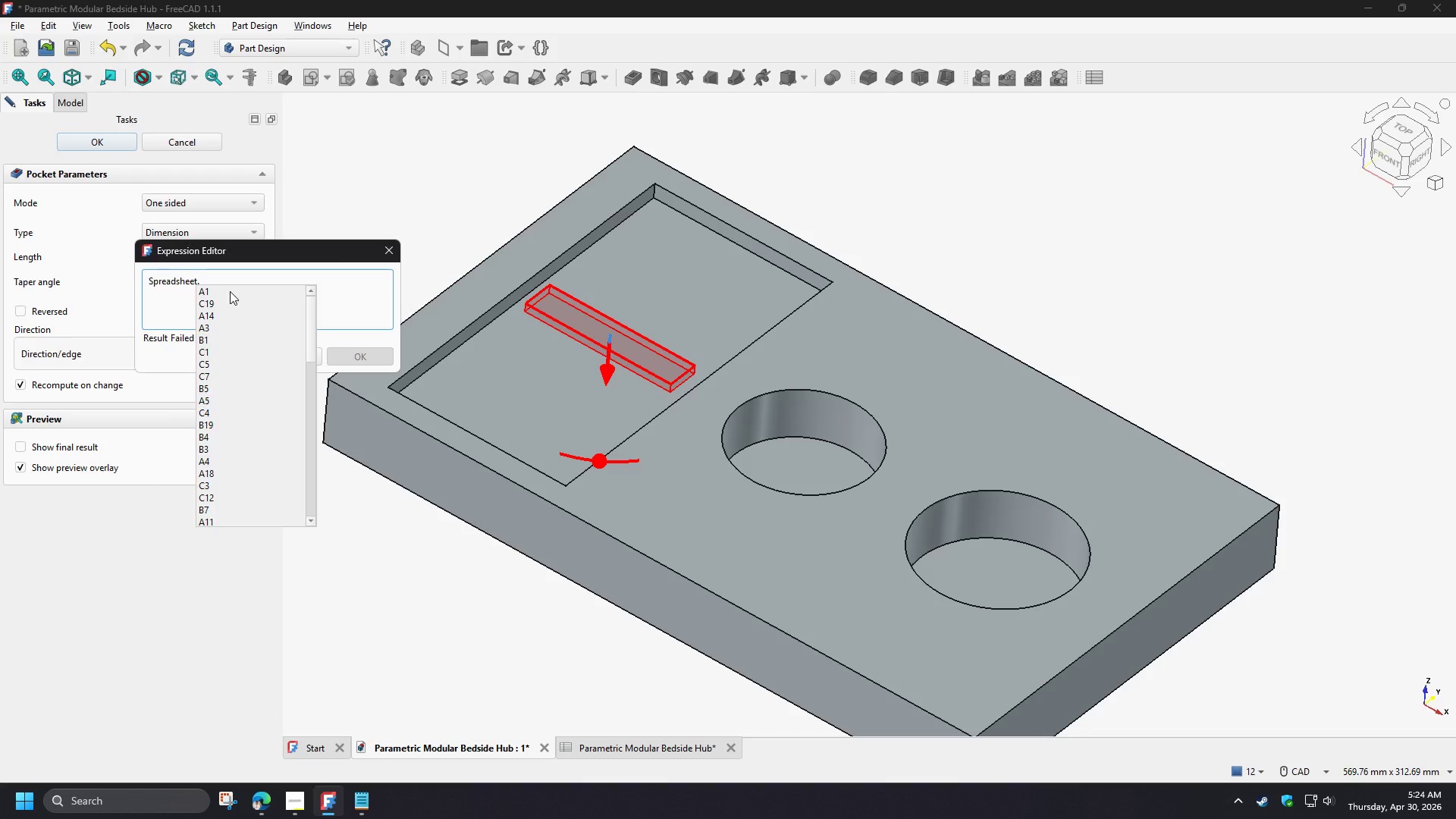 
type(ph)
 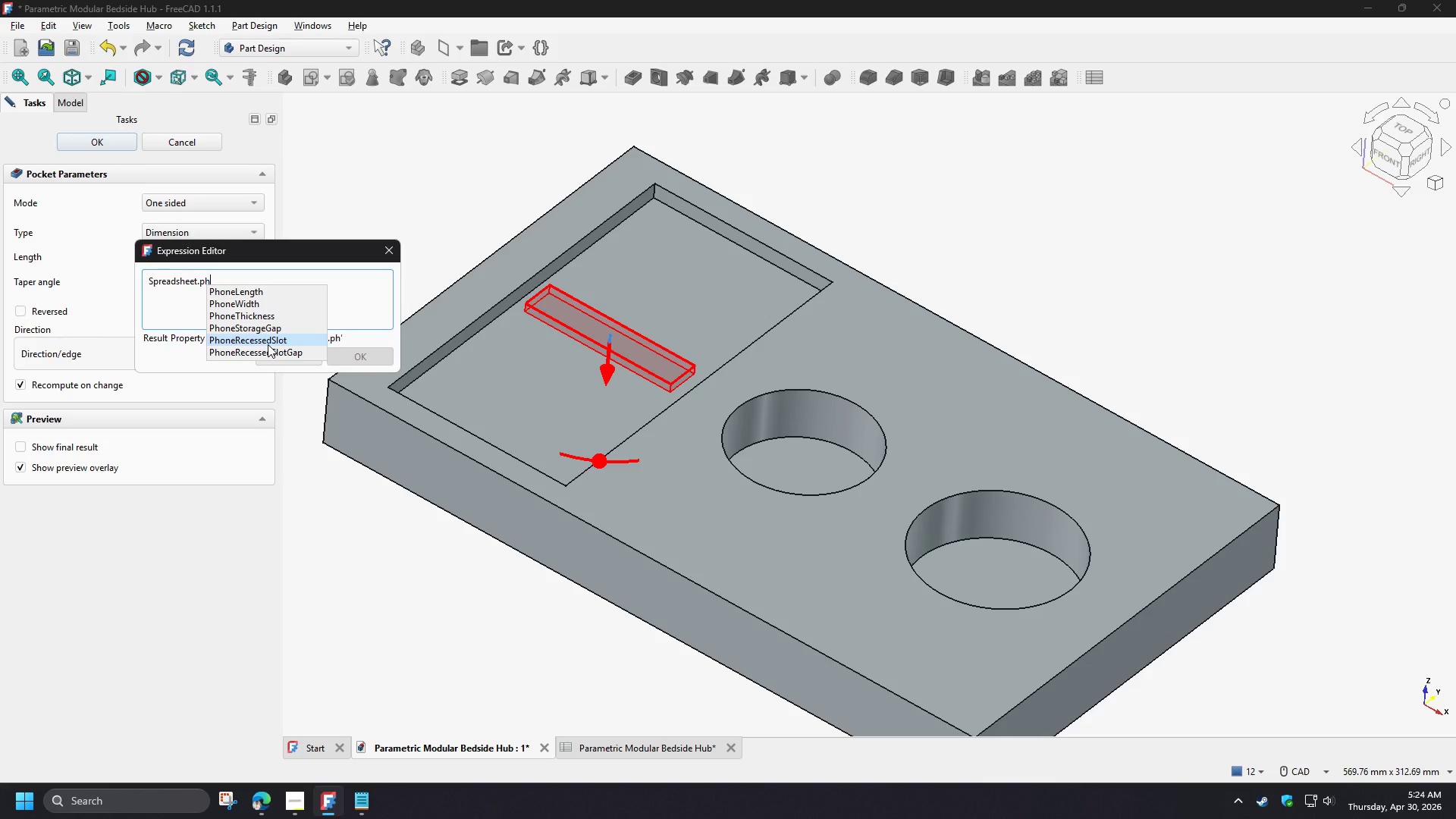 
left_click([268, 344])
 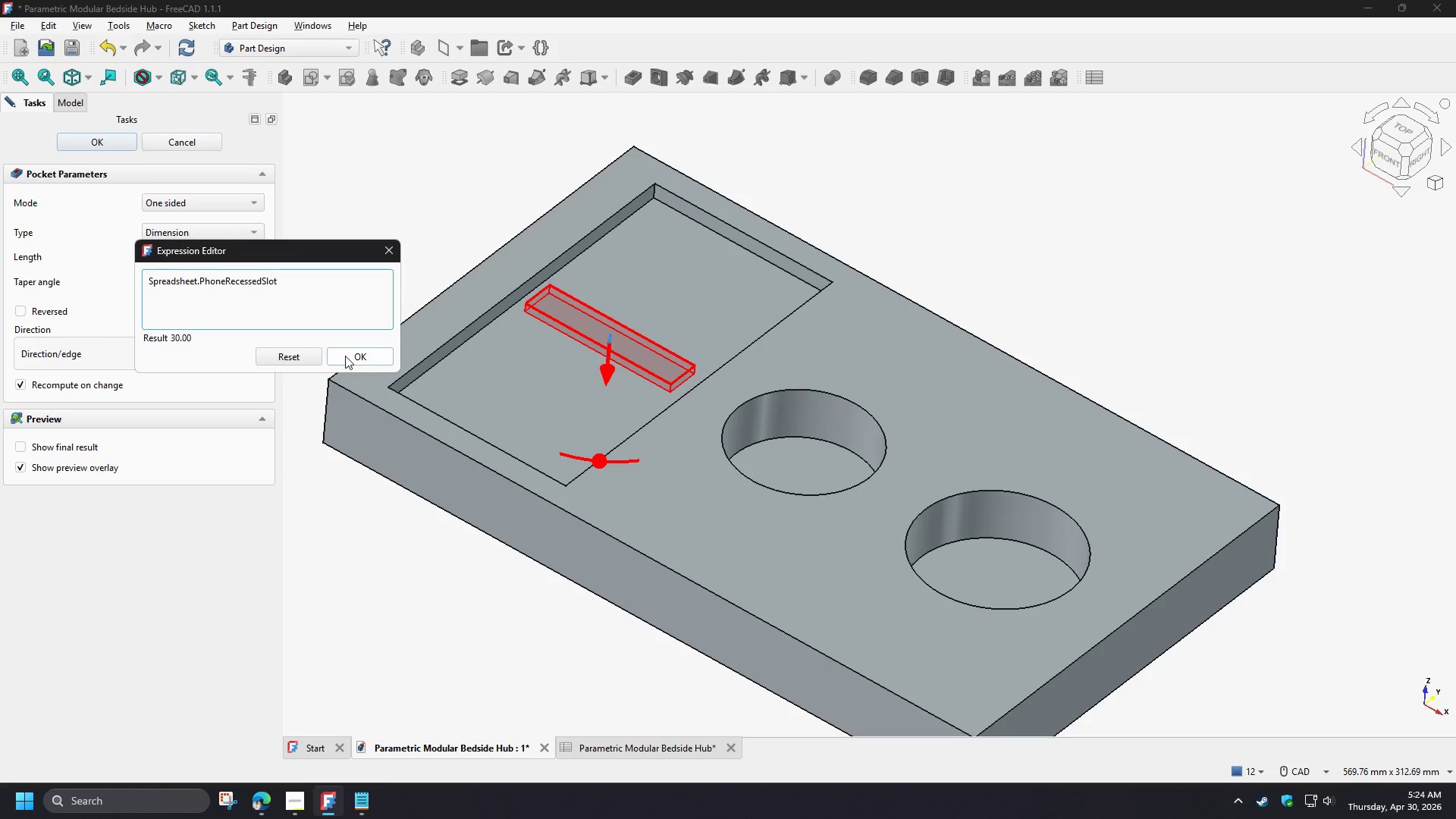 
left_click([352, 356])
 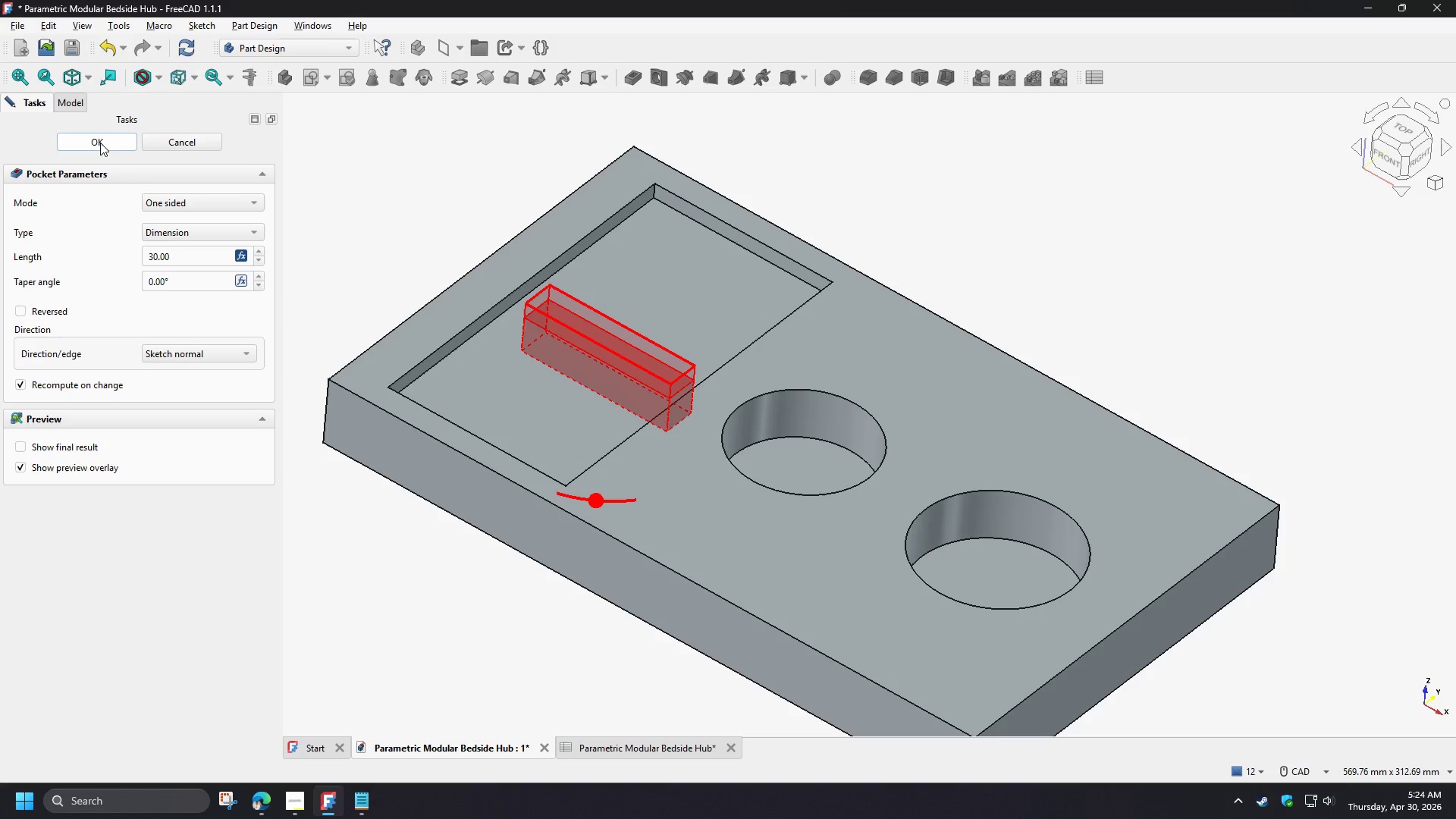 
left_click([100, 143])
 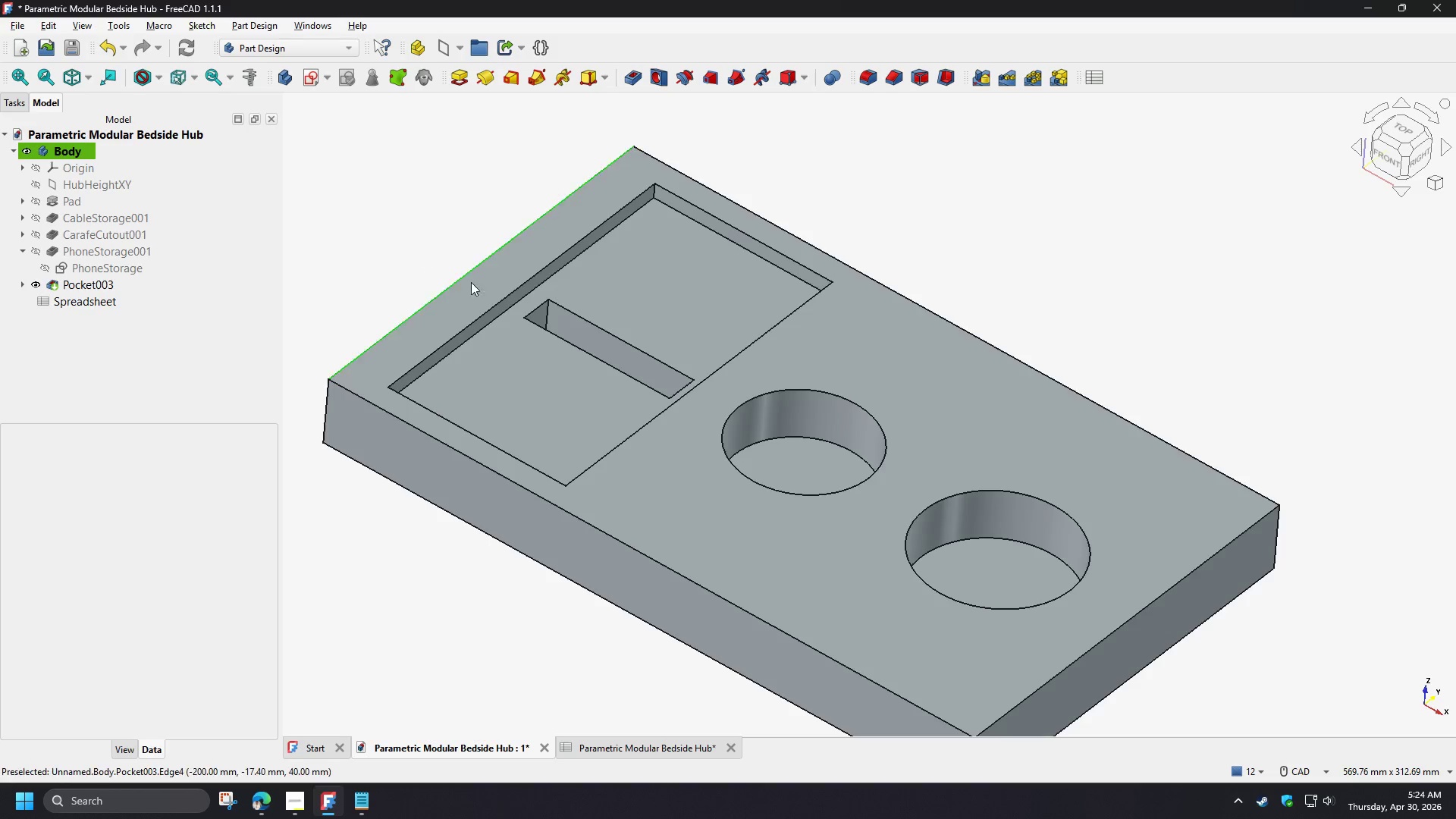 
scroll: coordinate [658, 313], scroll_direction: up, amount: 2.0
 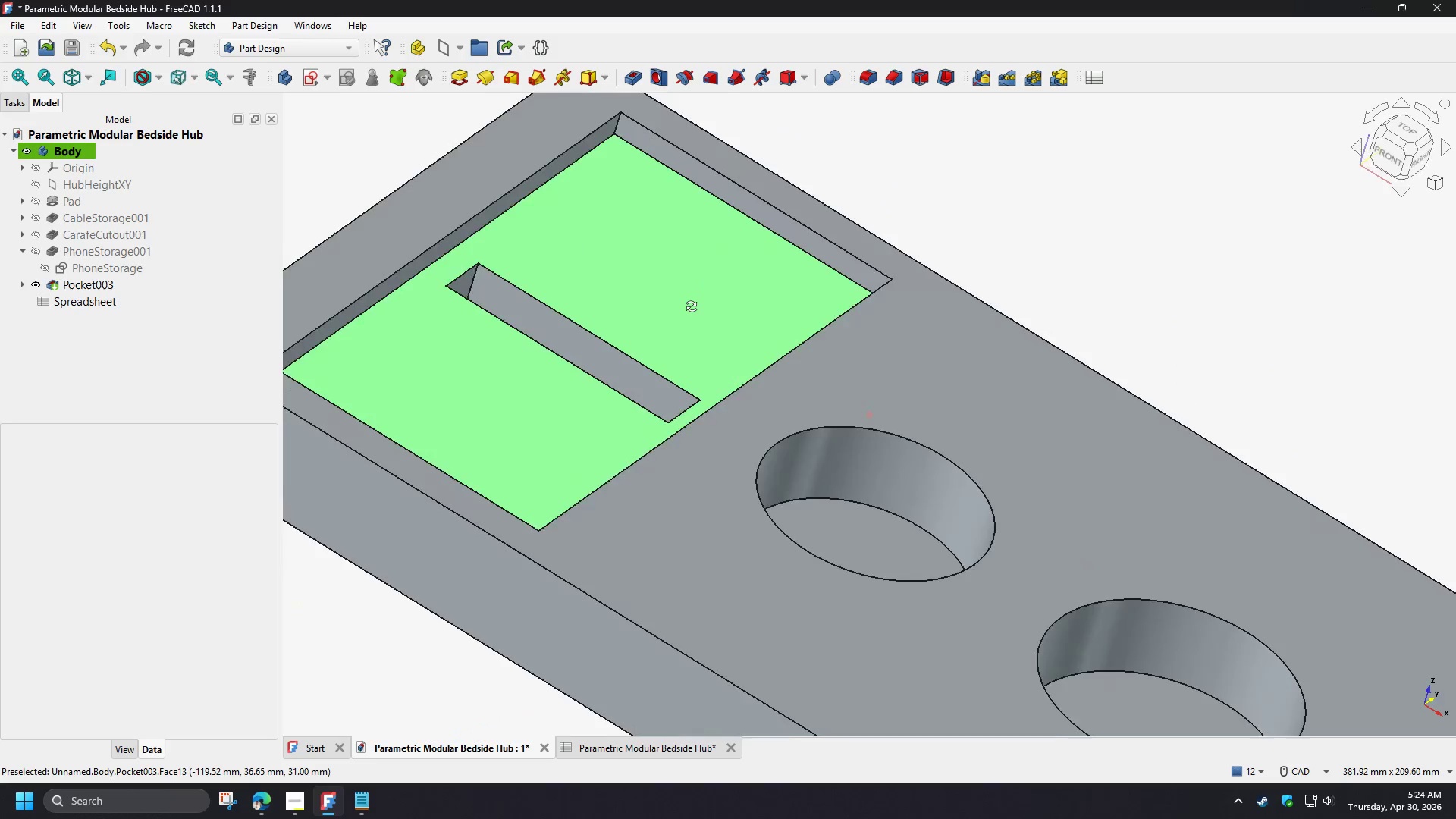 
scroll: coordinate [648, 312], scroll_direction: down, amount: 2.0
 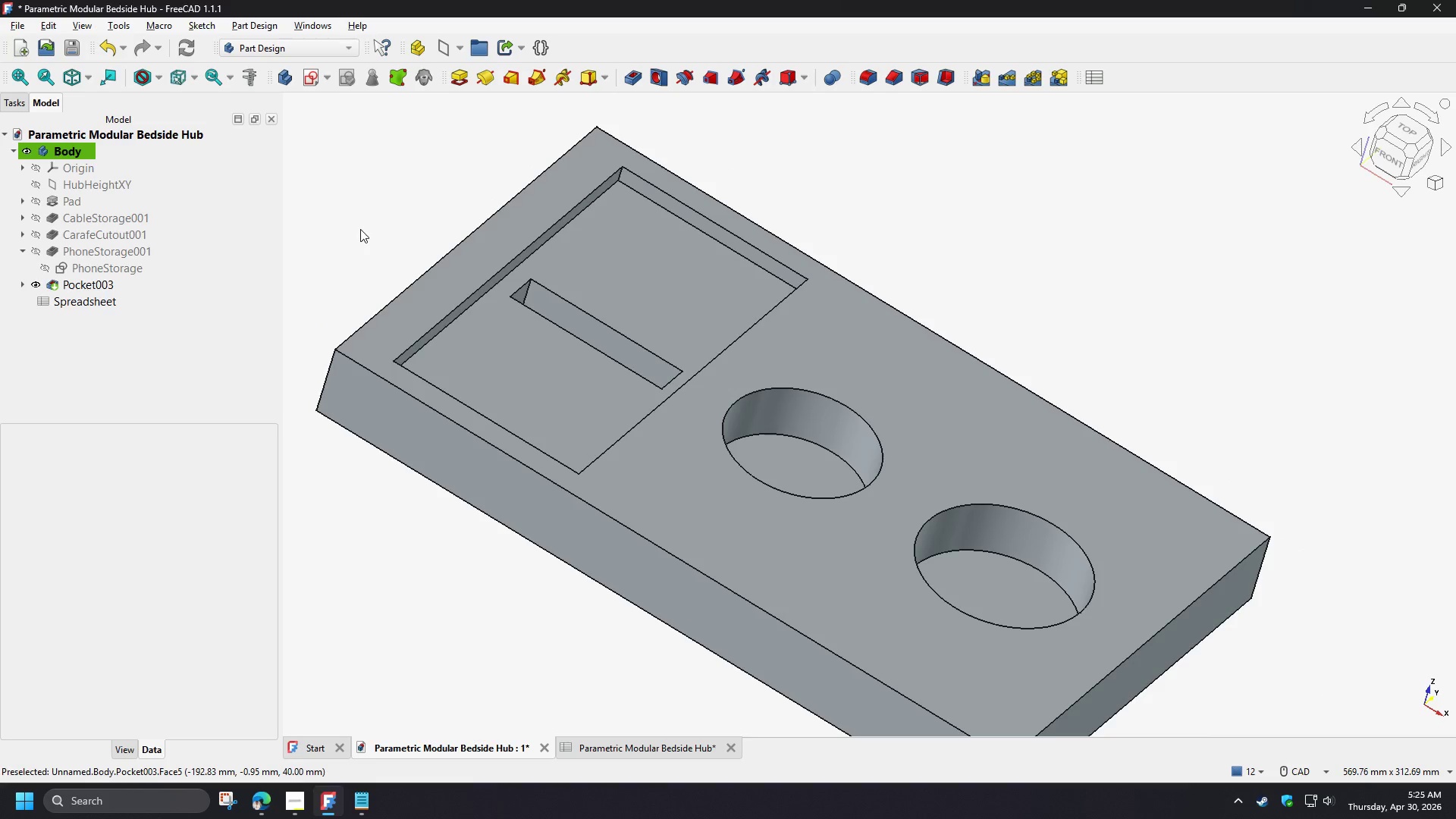 
left_click([354, 213])
 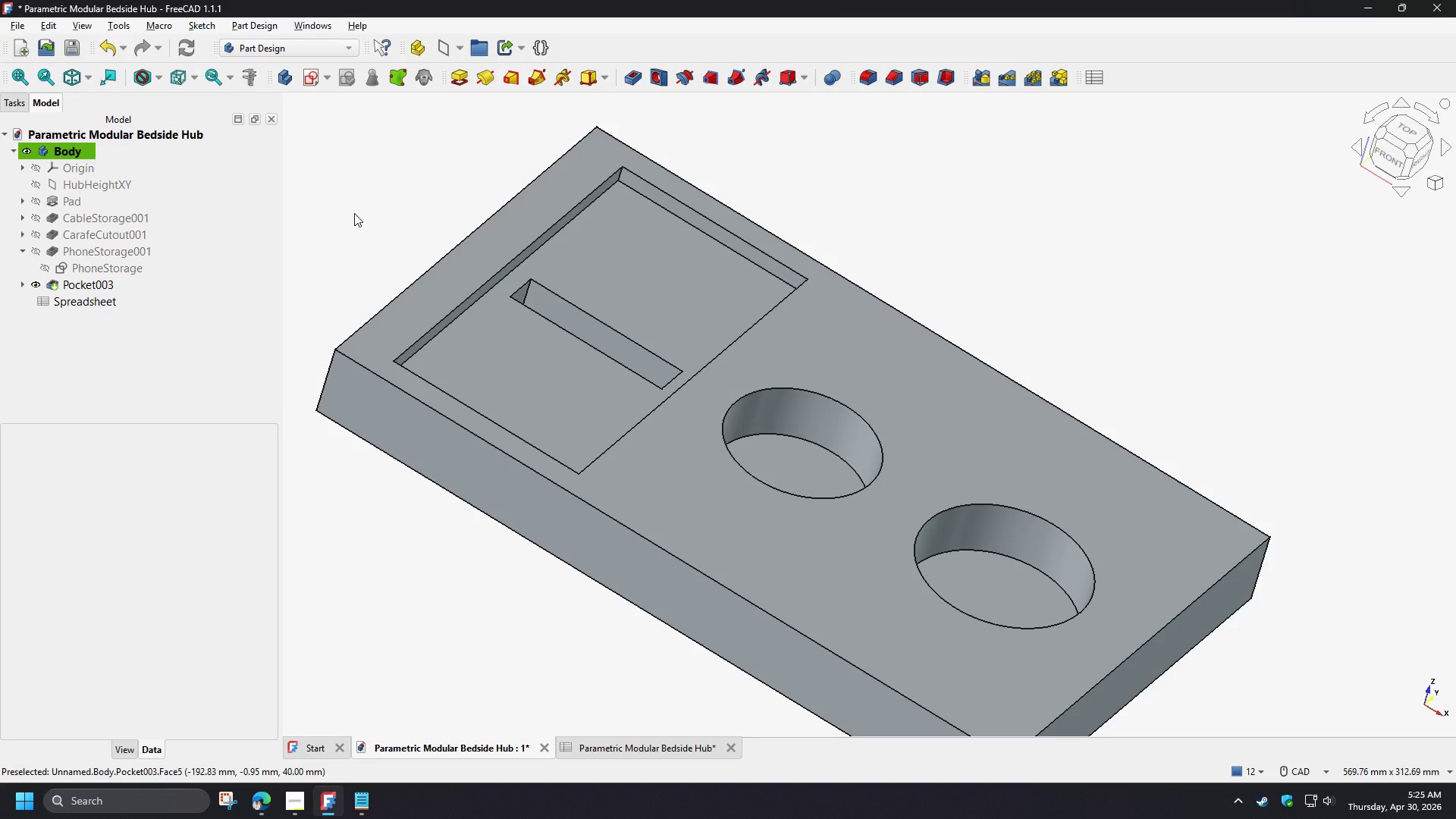 
wait(38.25)
 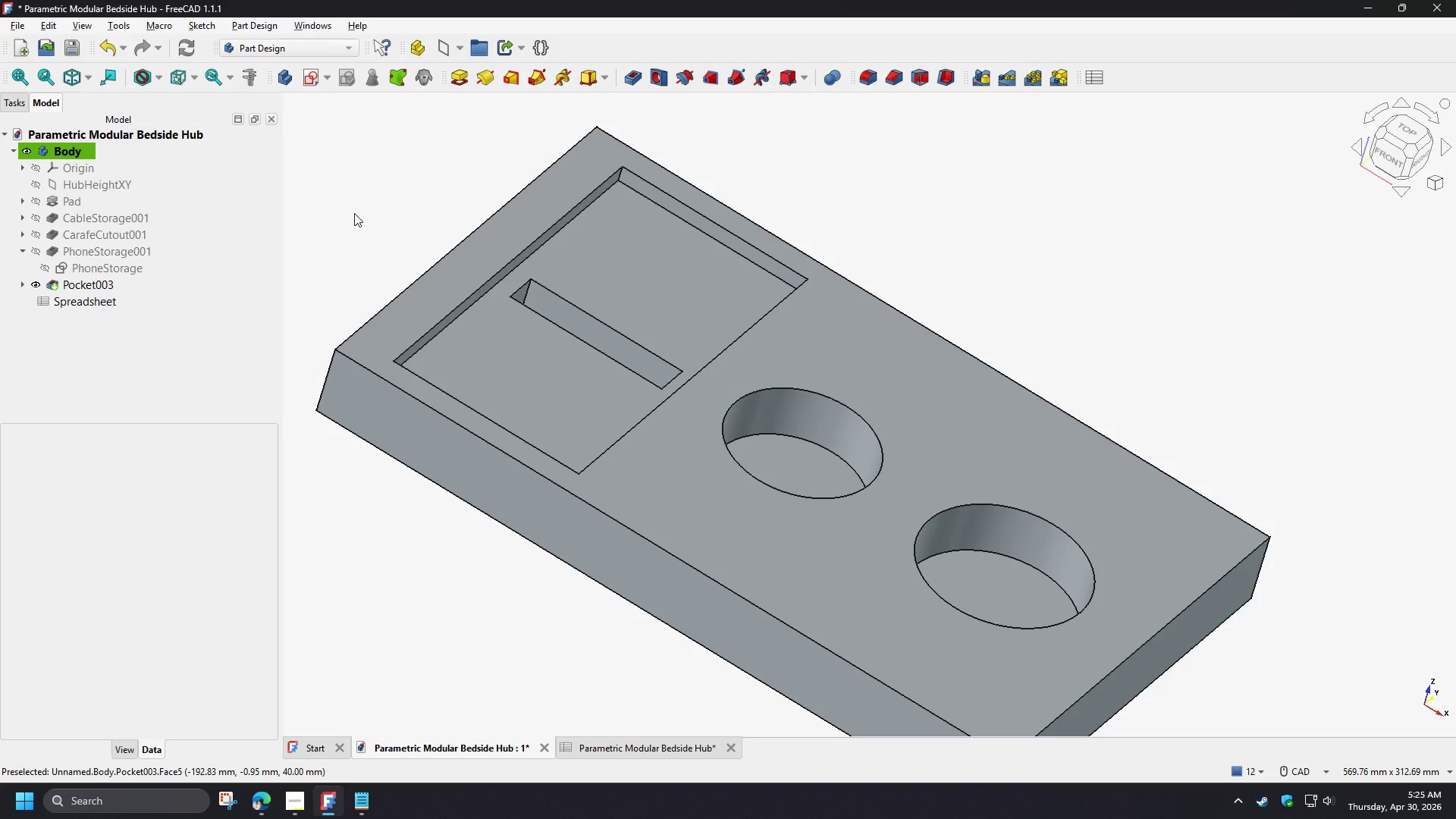 
key(Numpad0)
 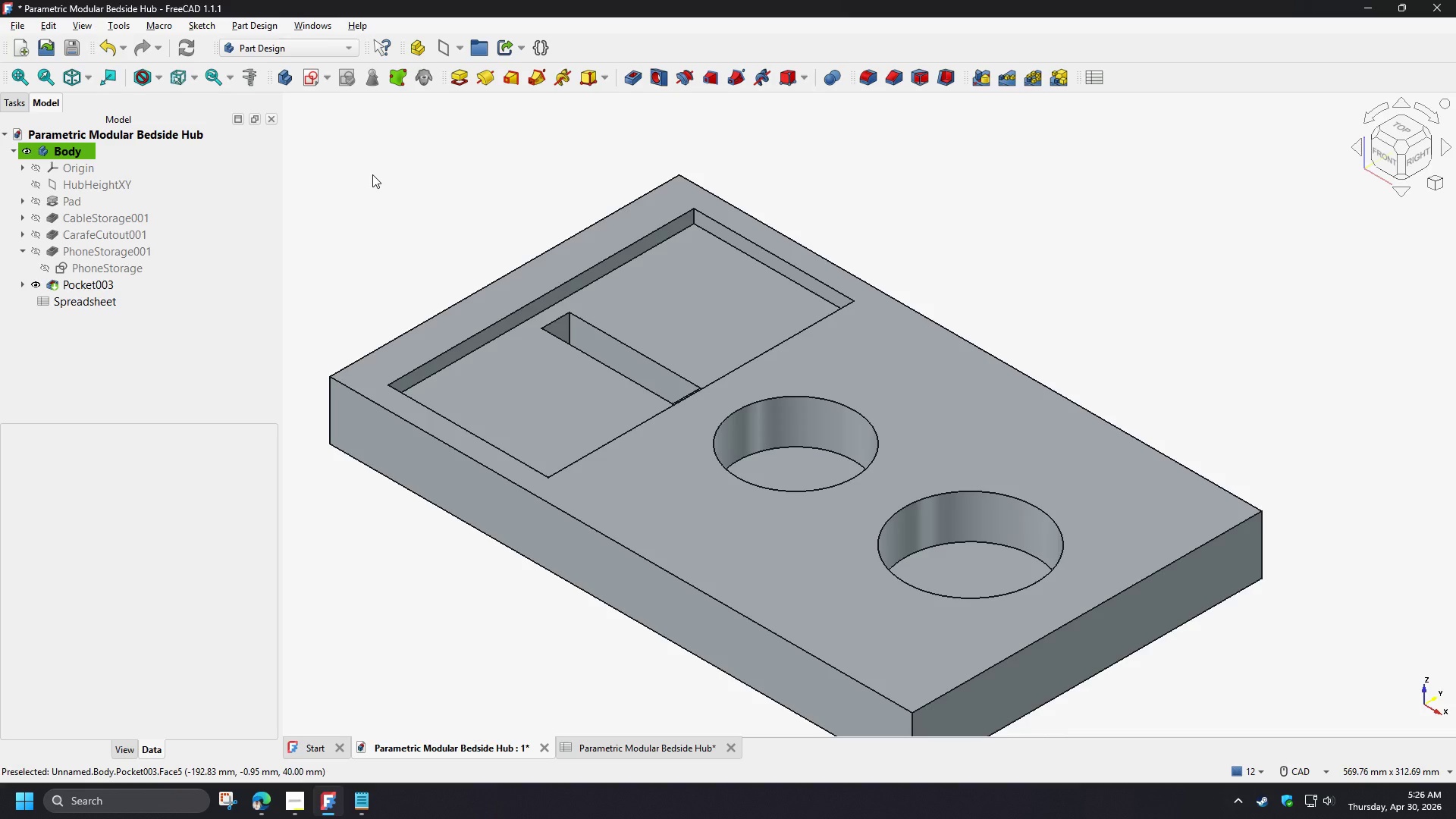 
wait(31.19)
 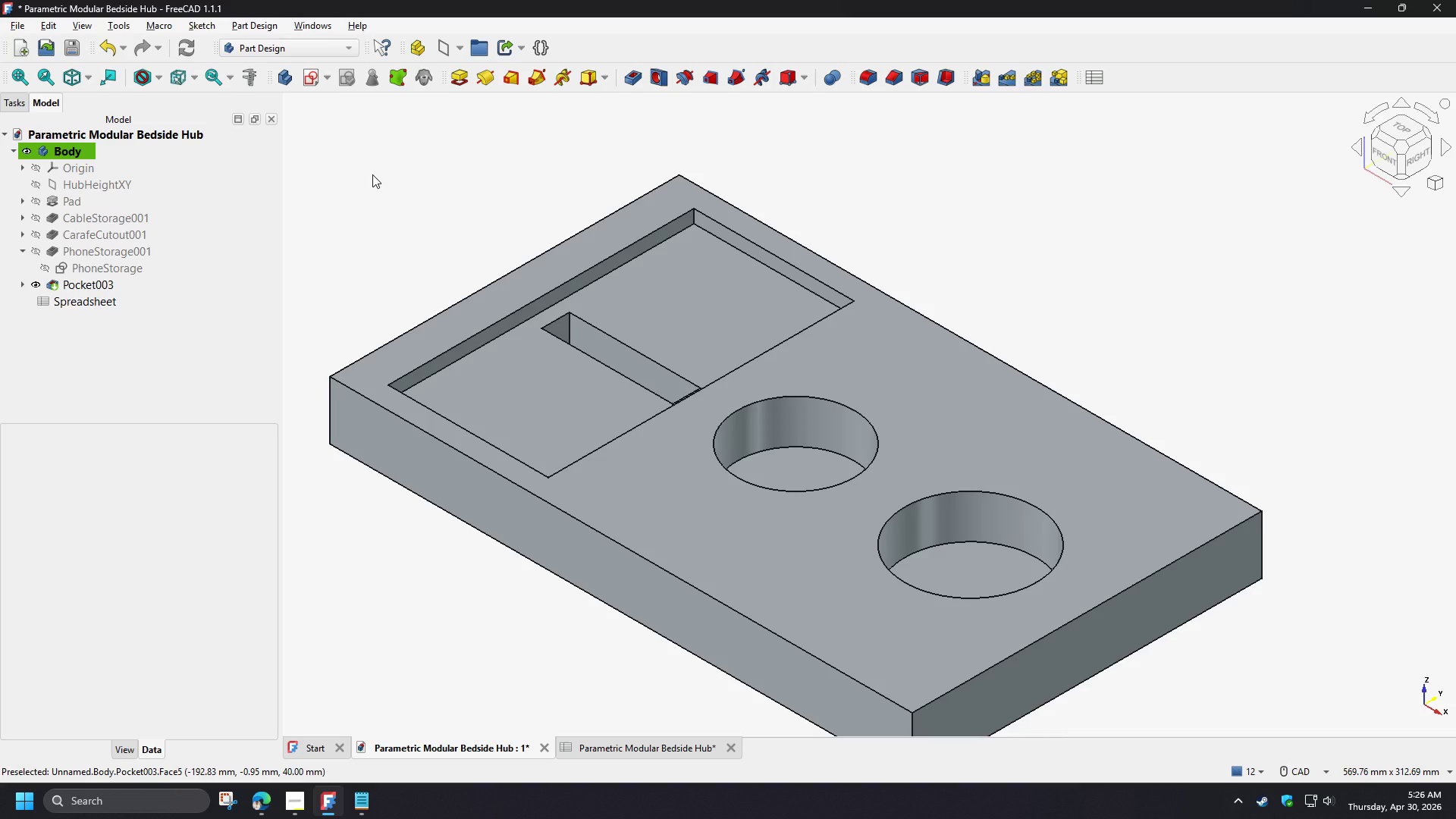 
left_click([89, 282])
 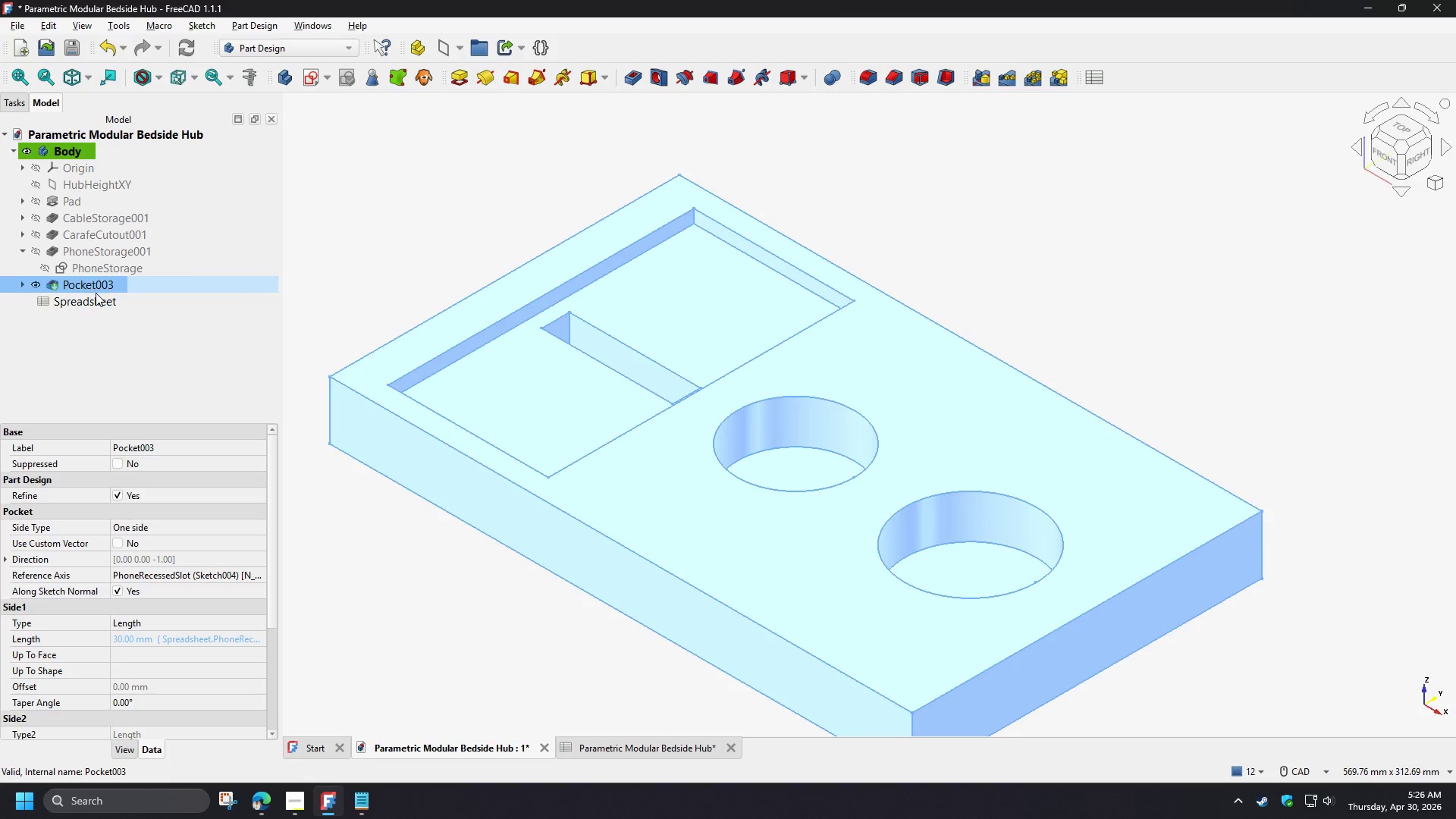 
key(F2)
 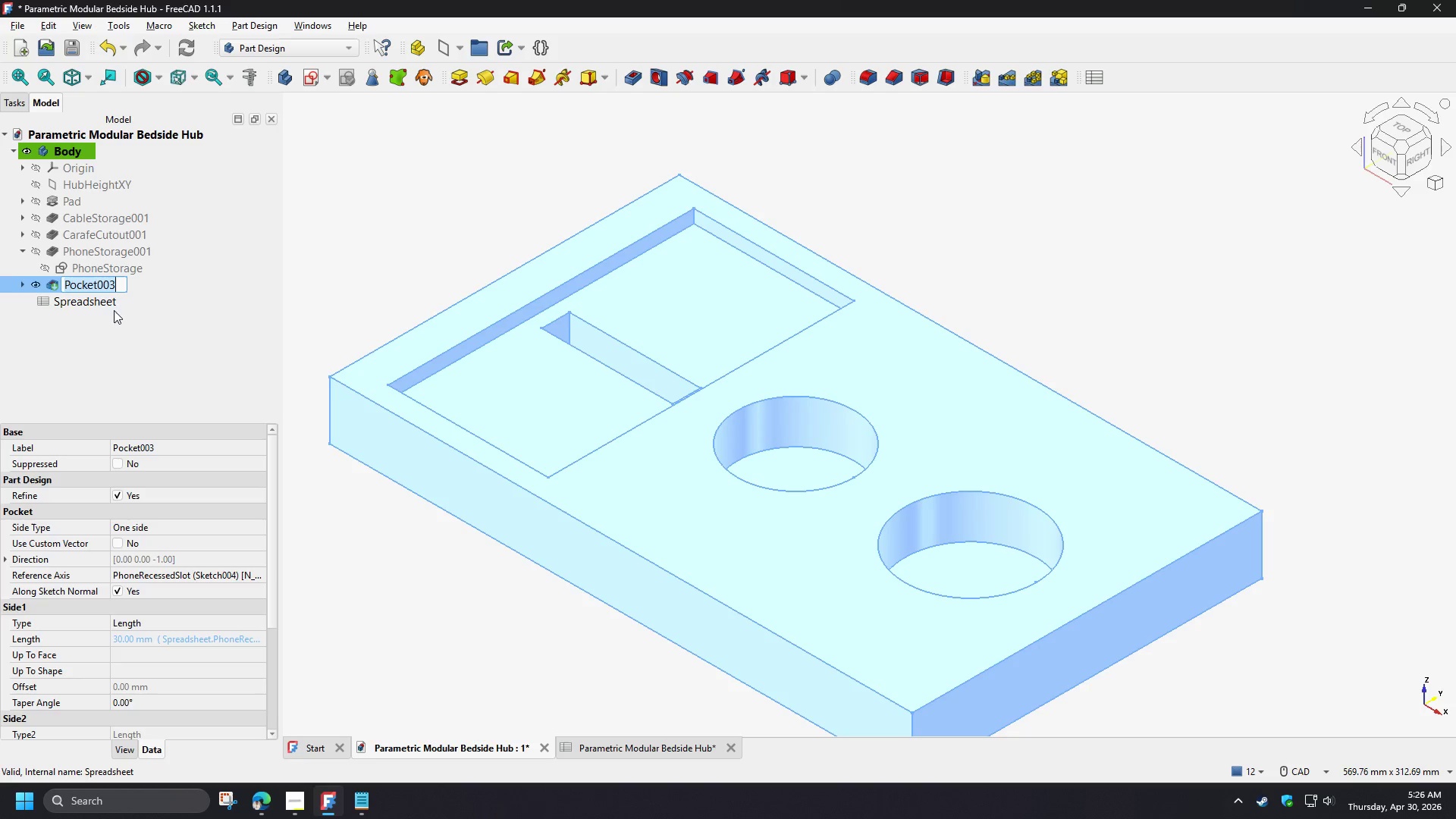 
key(Control+V)
 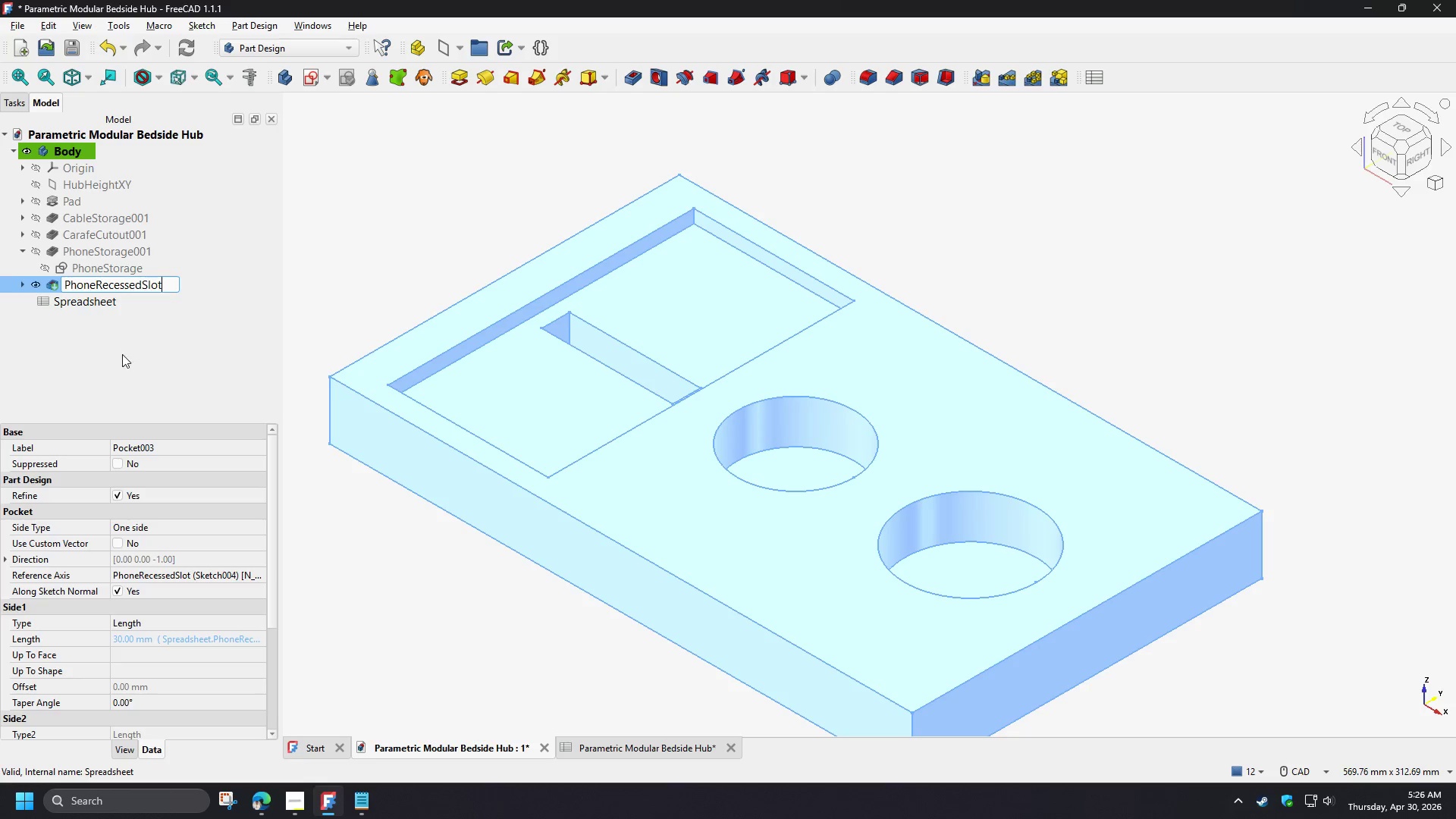 
left_click([122, 354])
 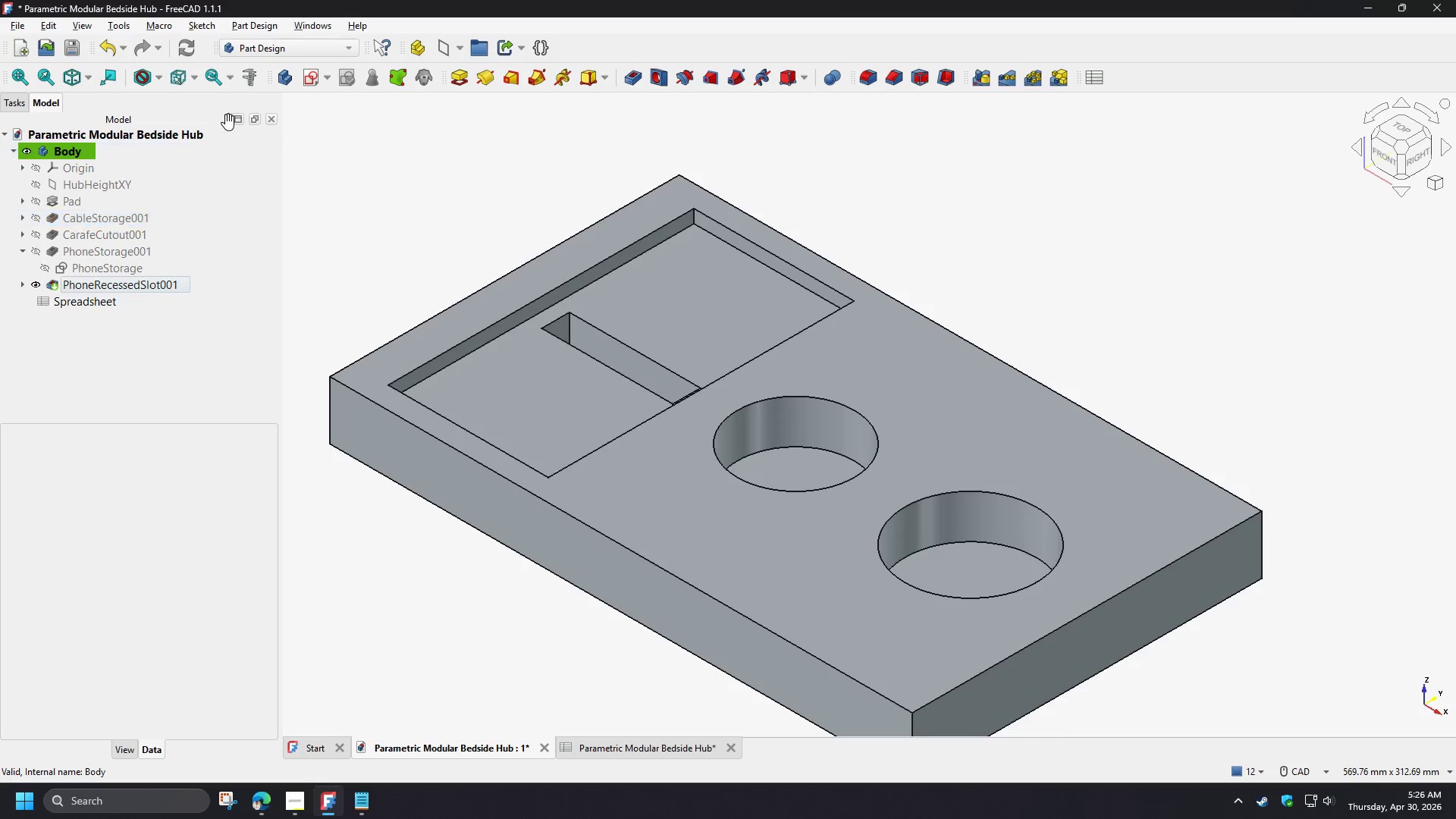 
key(Control+S)
 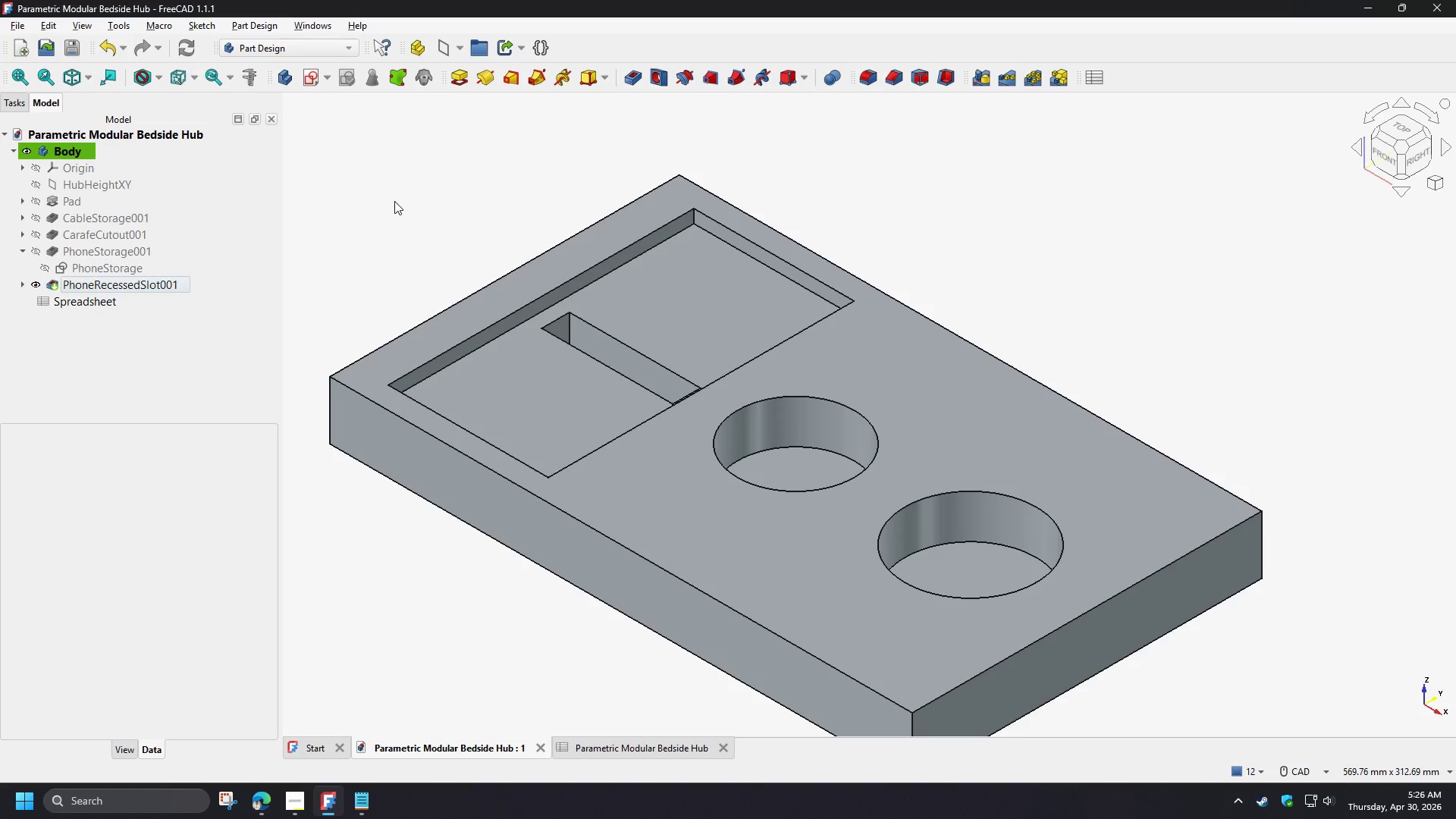 
wait(6.03)
 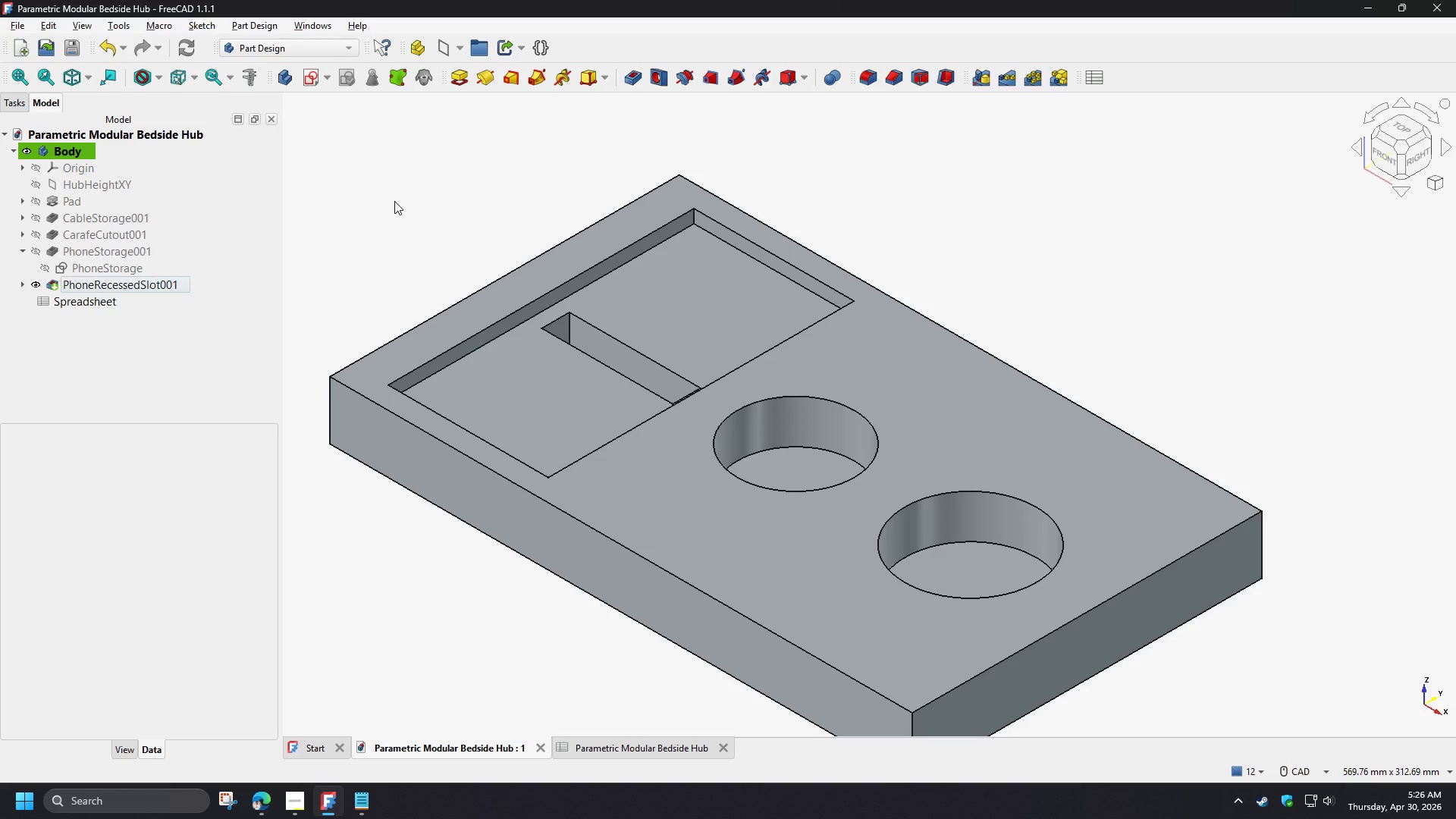 
left_click([143, 187])
 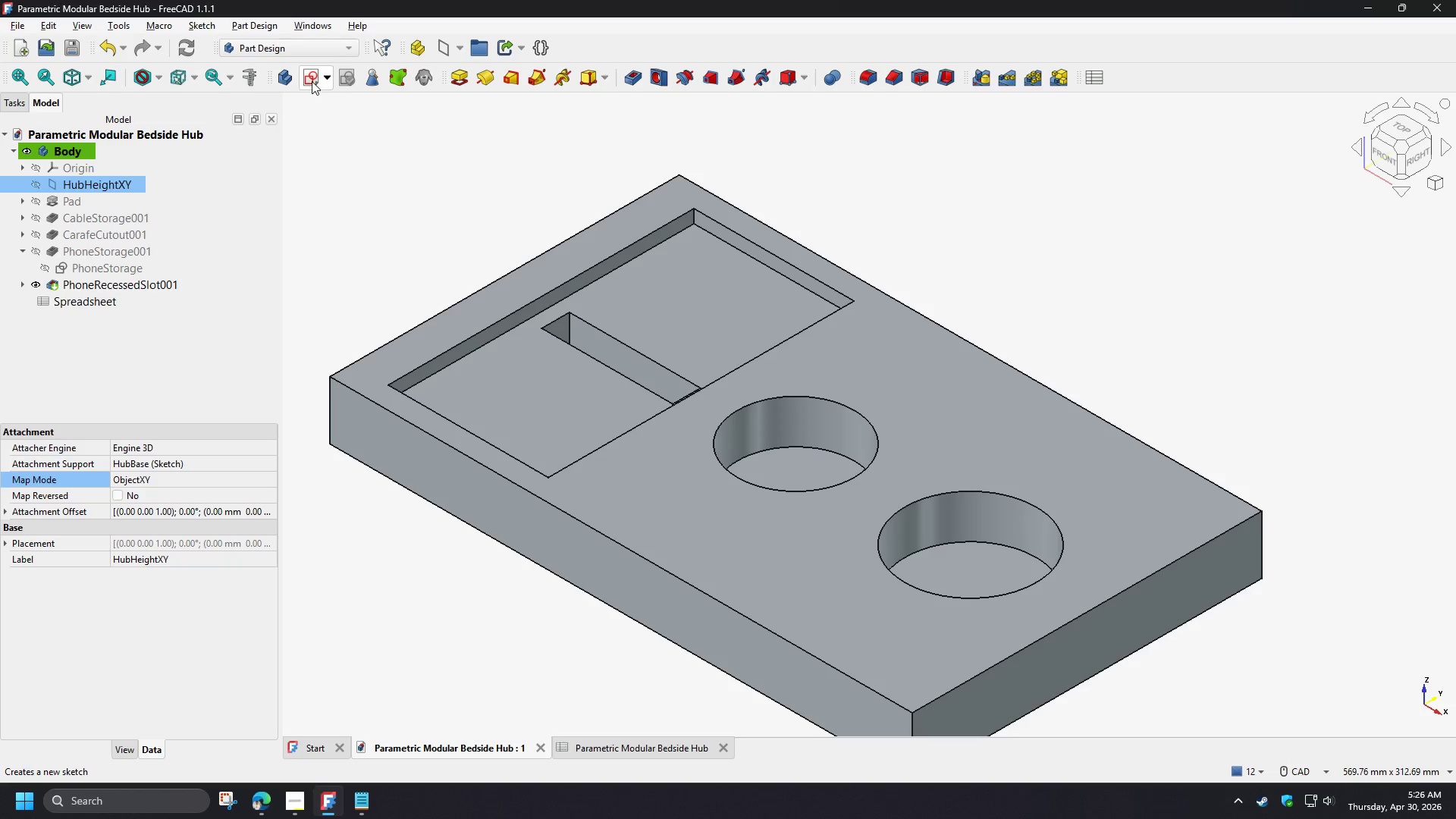 
left_click([312, 80])
 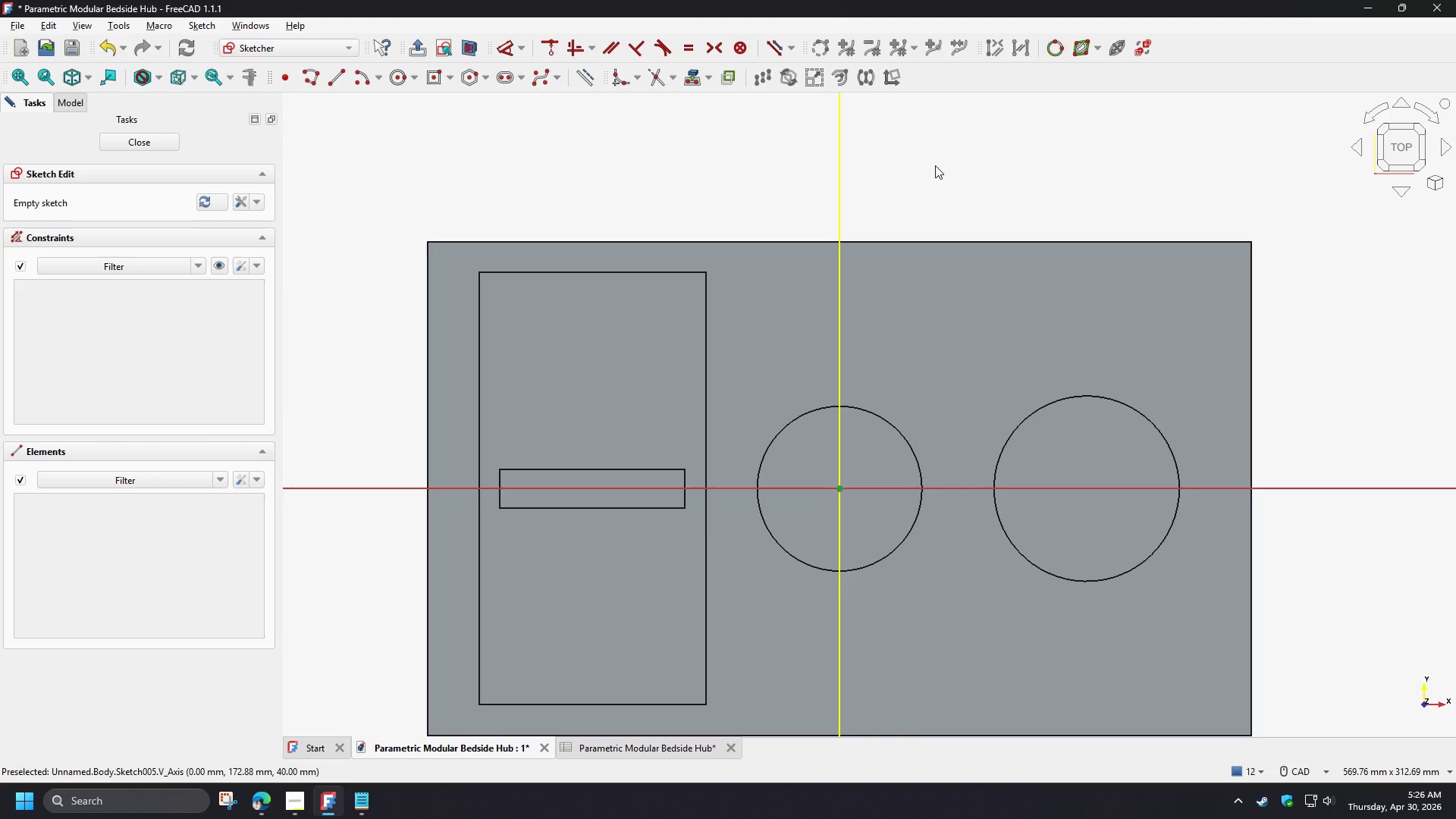 
wait(16.45)
 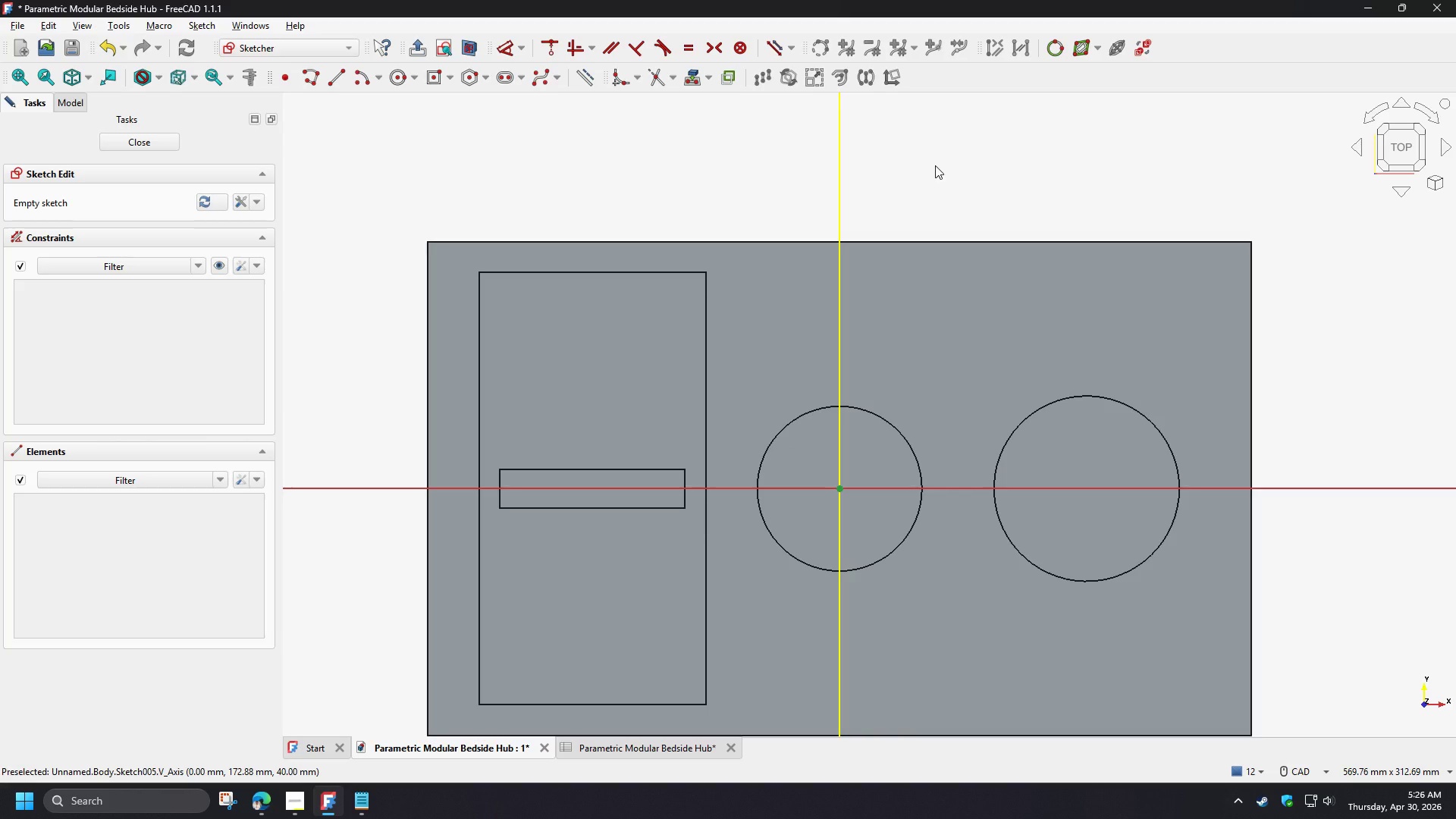 
scroll: coordinate [896, 525], scroll_direction: up, amount: 4.0
 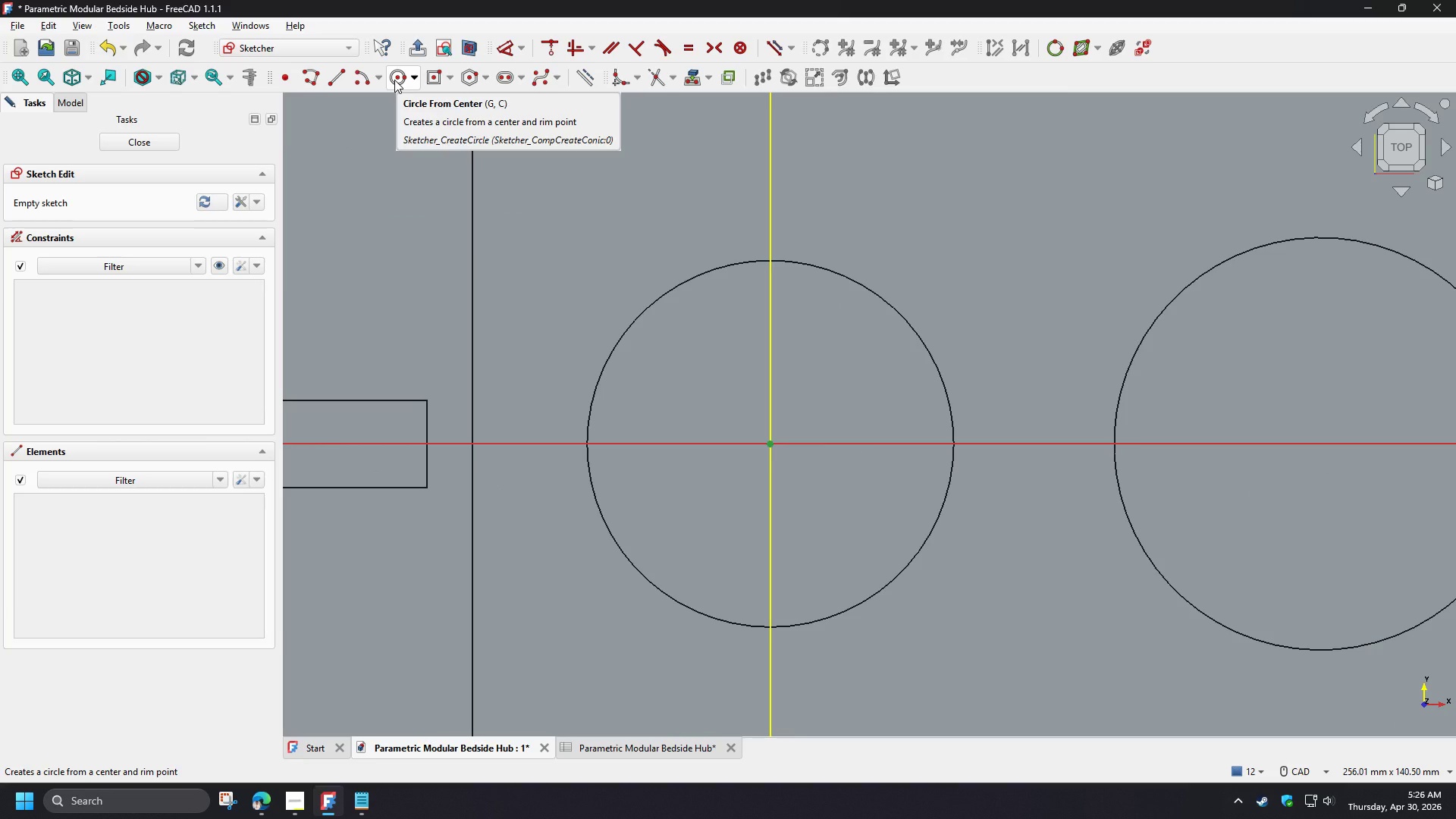 
wait(12.43)
 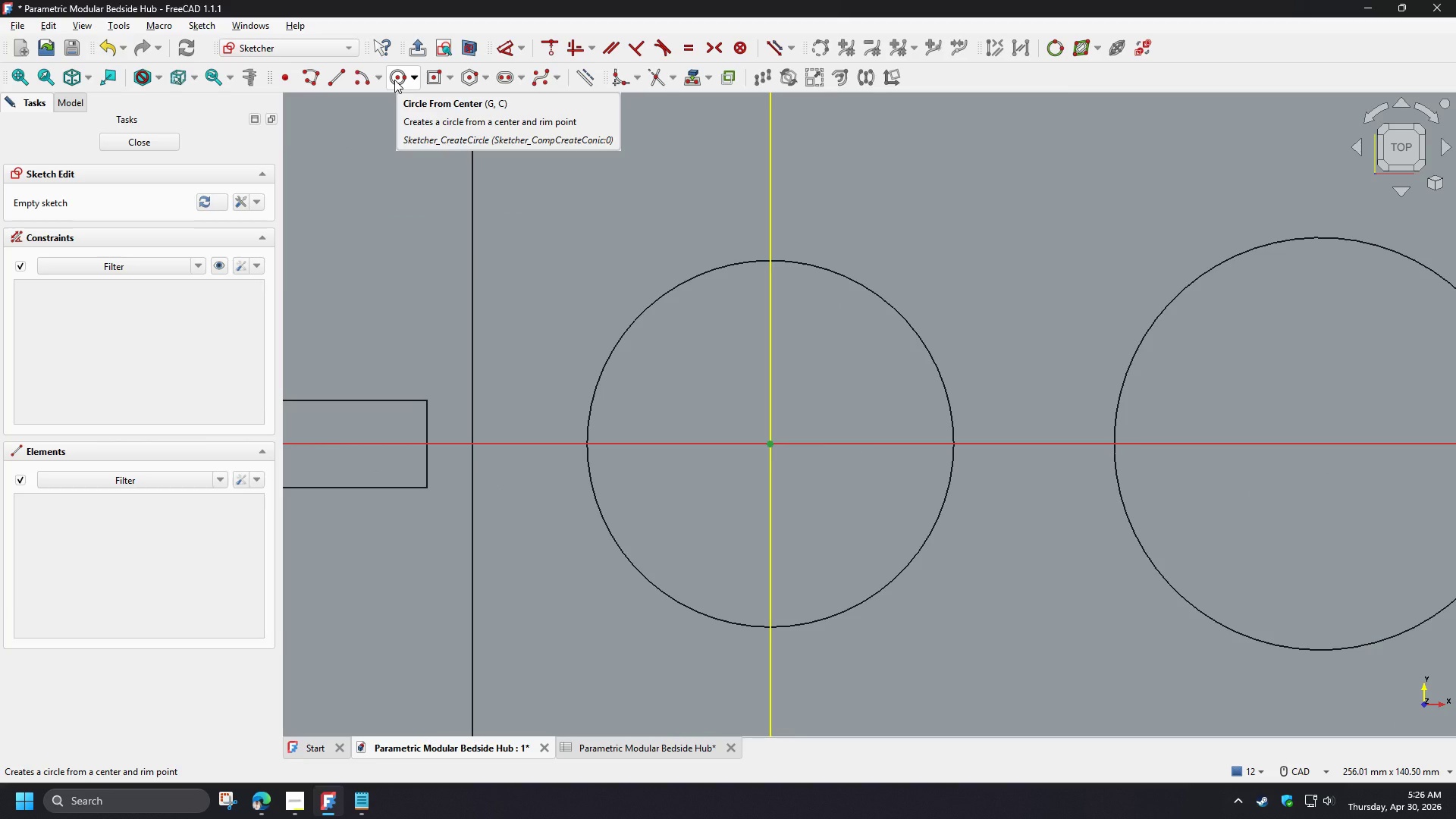 
left_click([394, 80])
 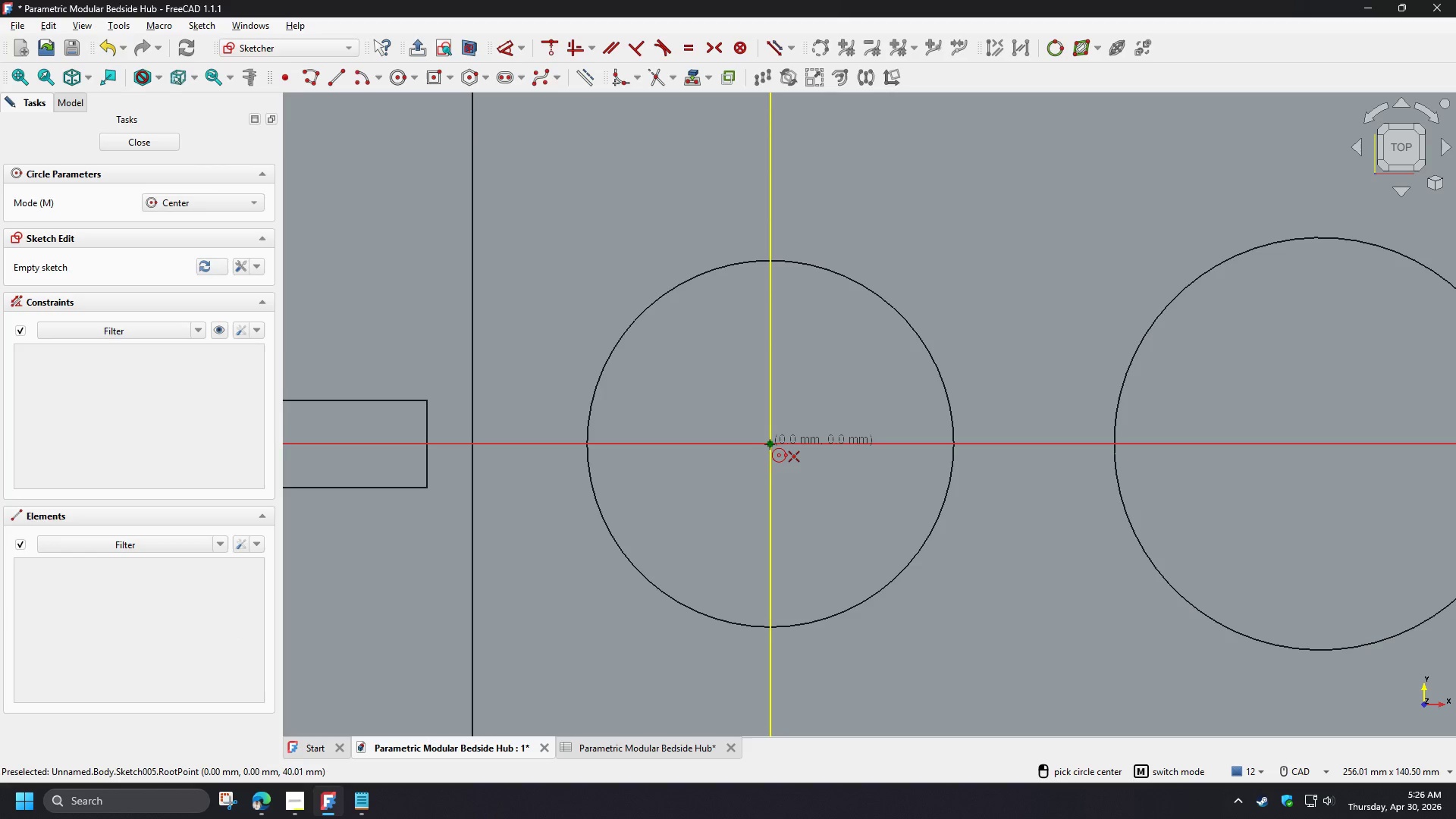 
left_click([771, 445])
 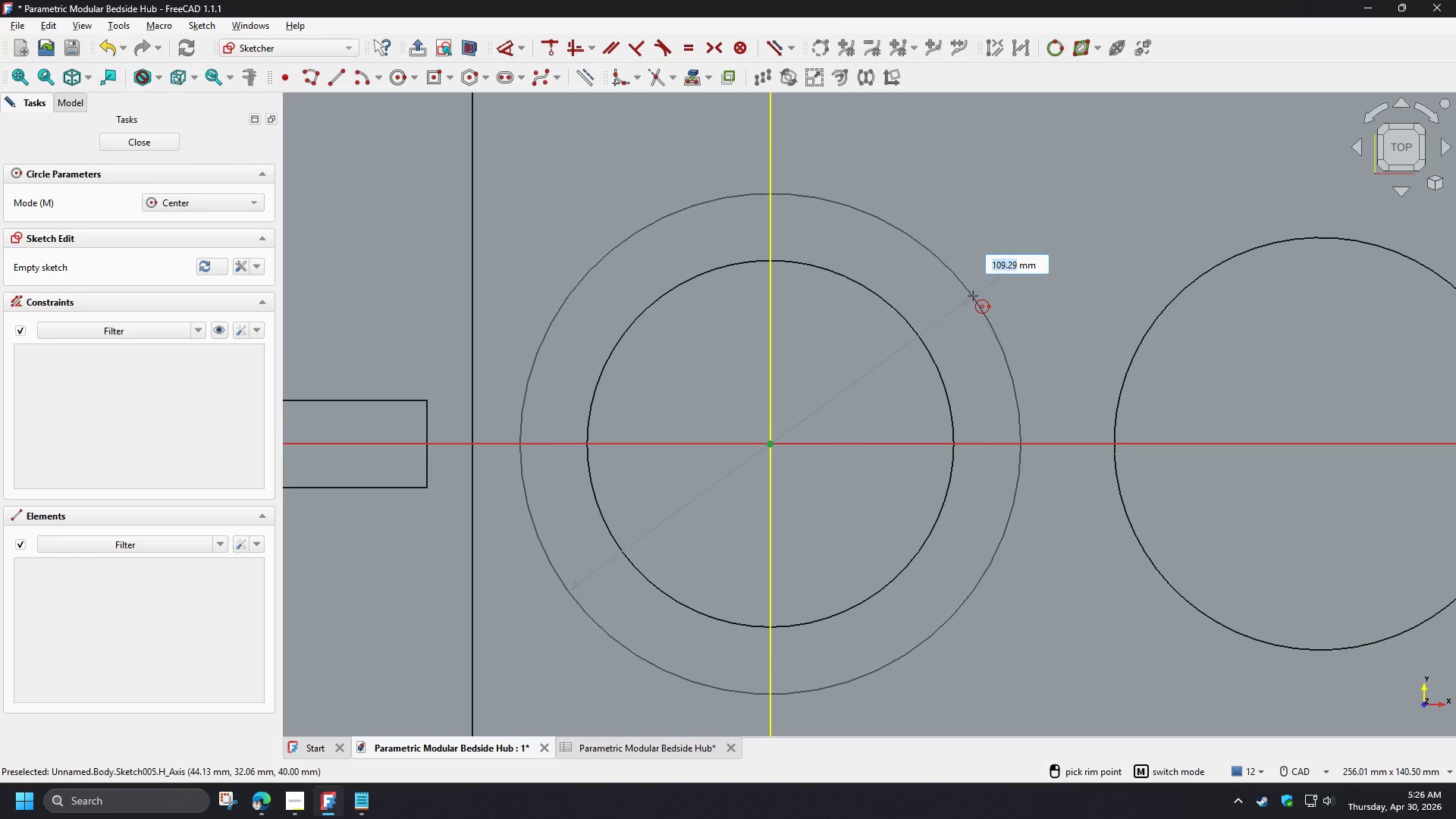 
left_click([973, 296])
 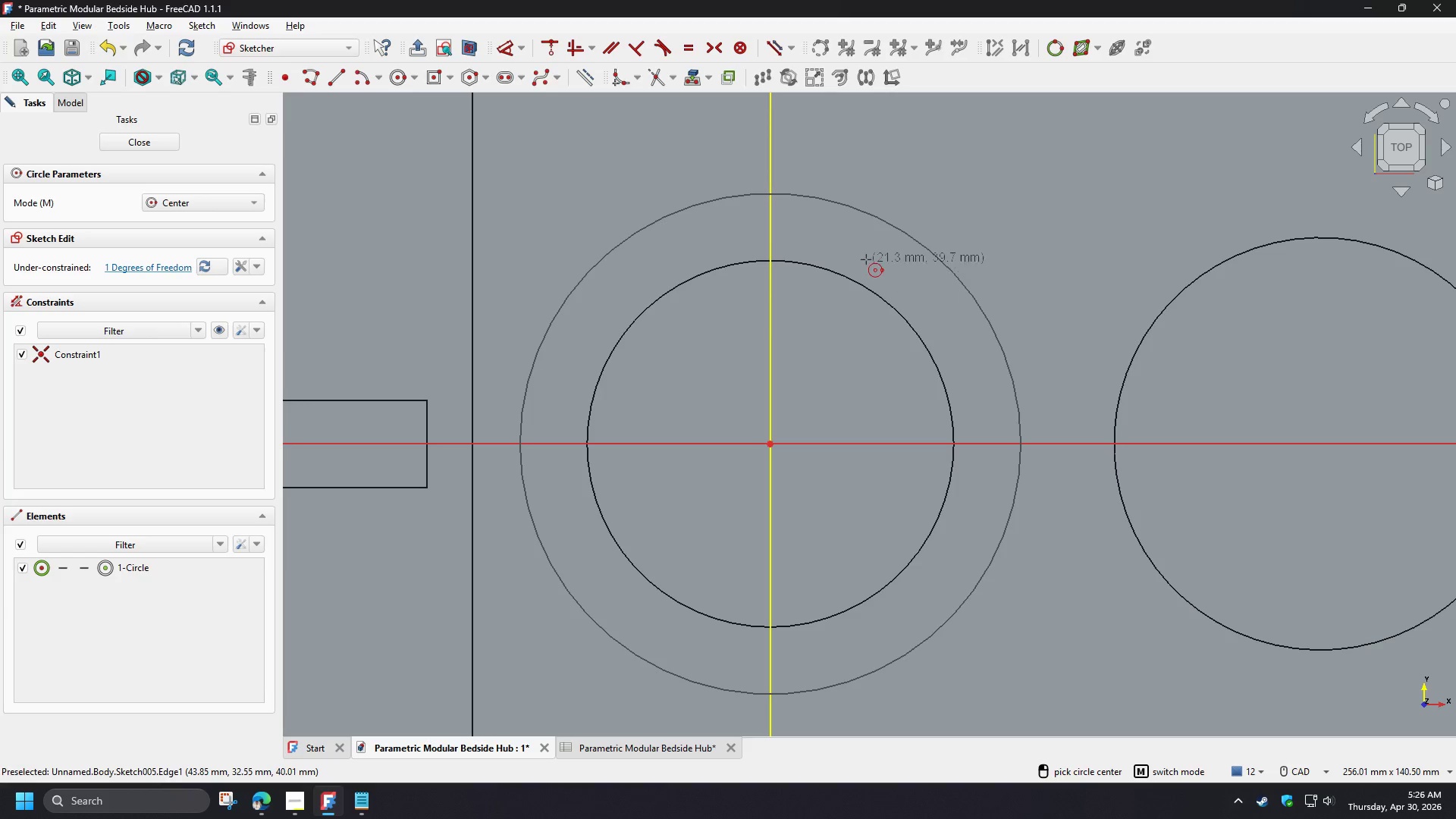 
right_click([866, 259])
 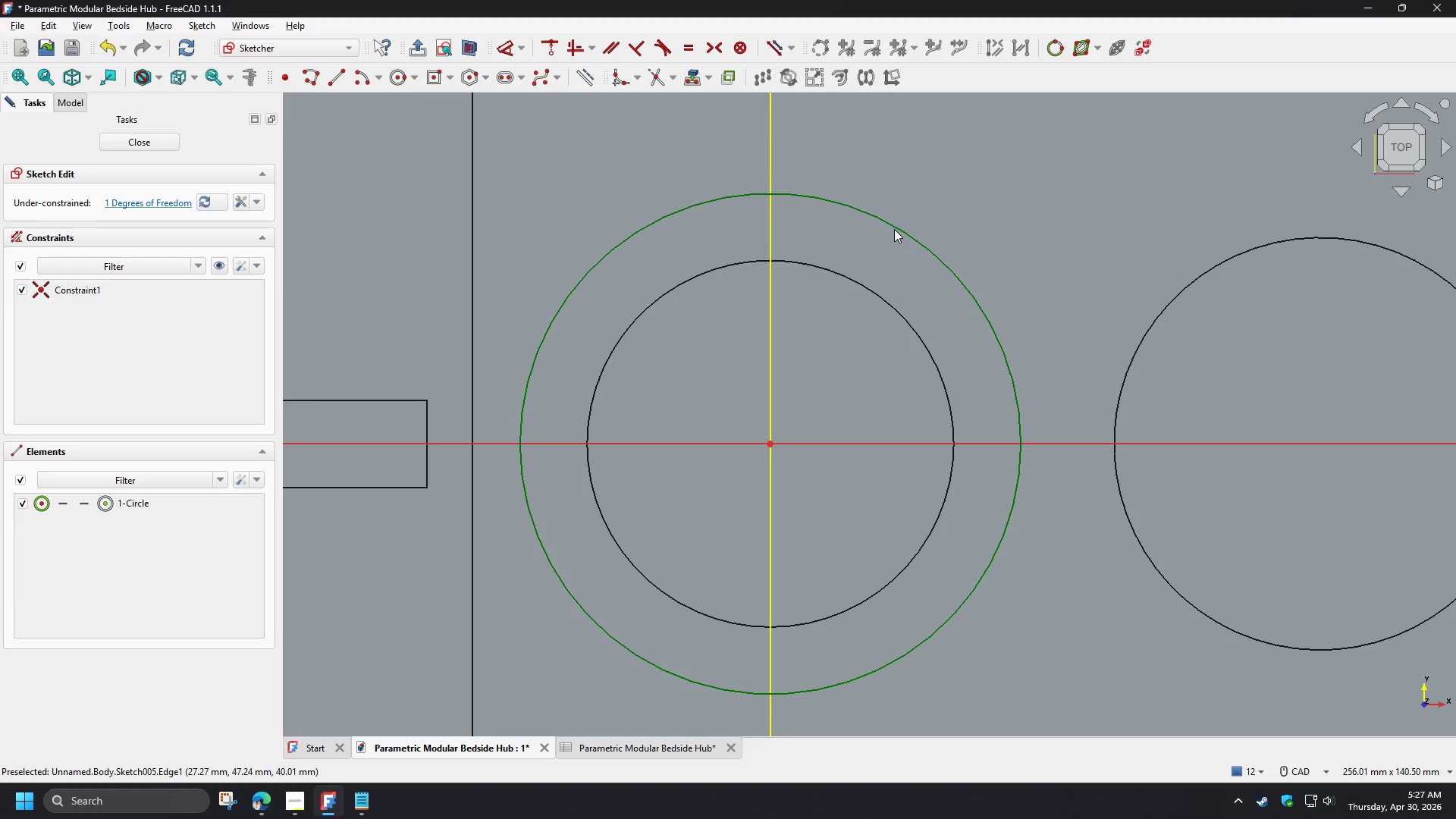 
left_click([894, 229])
 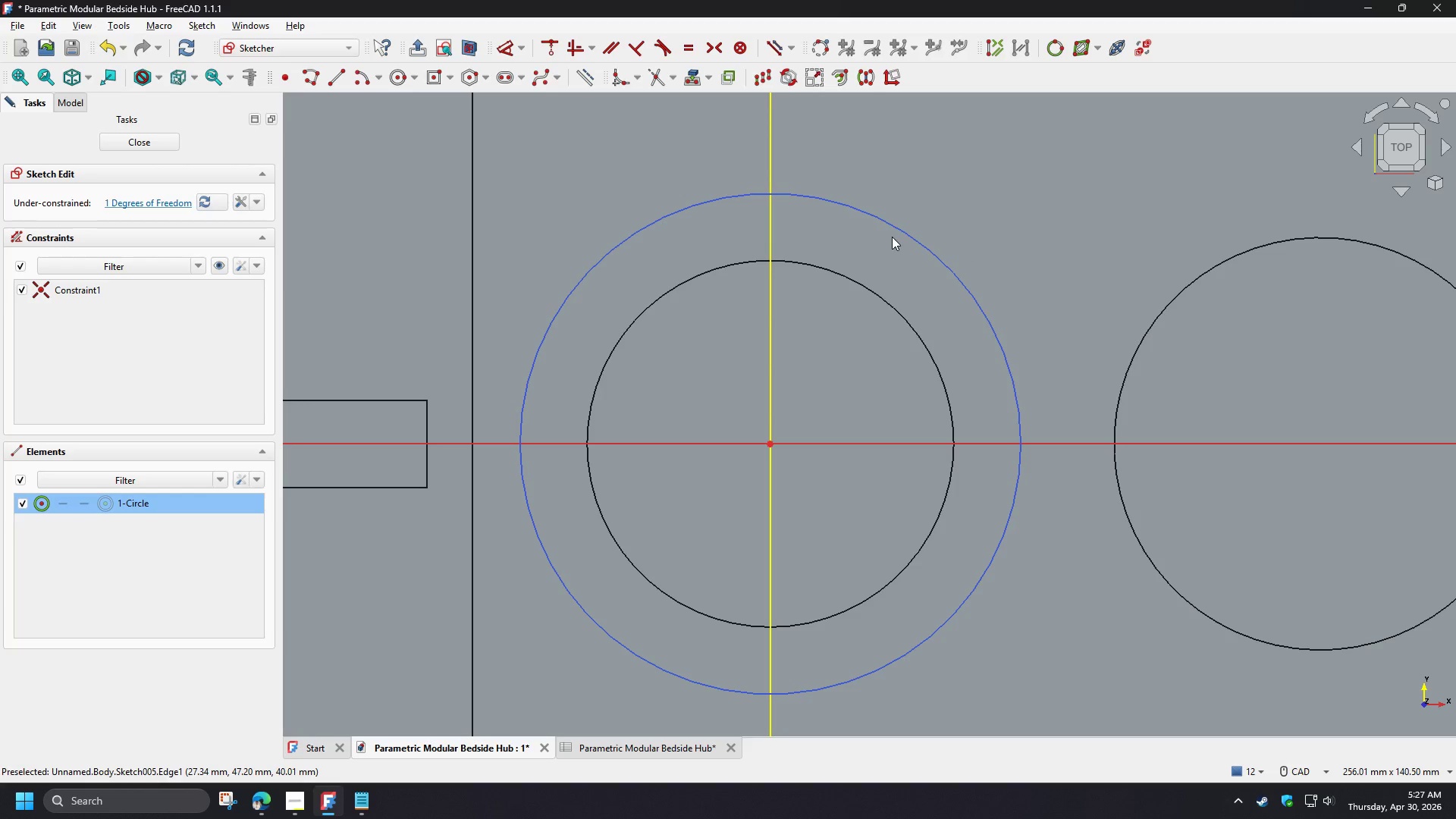 
key(D)
 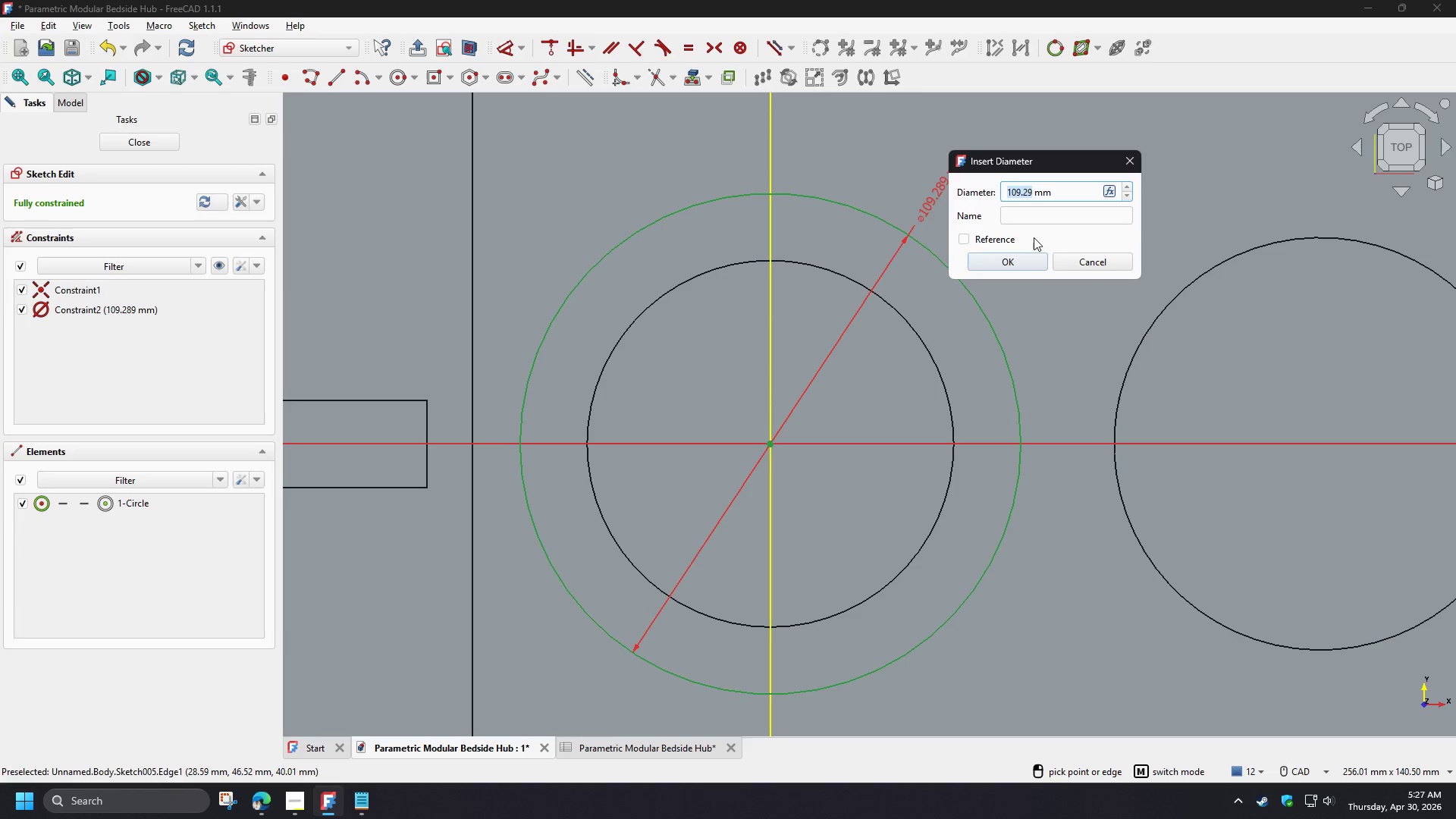 
left_click([1109, 191])
 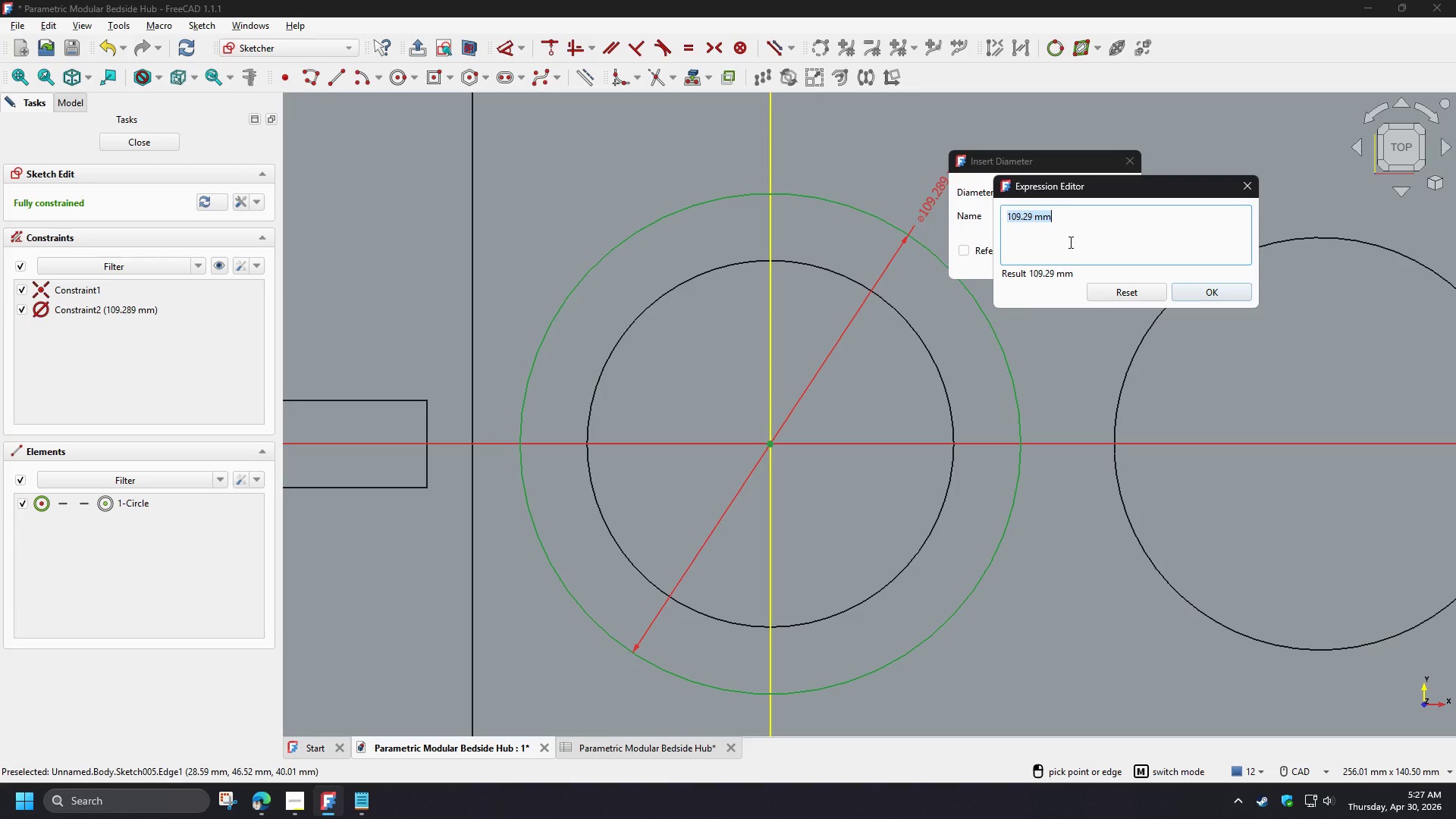 
type(p)
key(Backspace)
key(Backspace)
type(sp)
 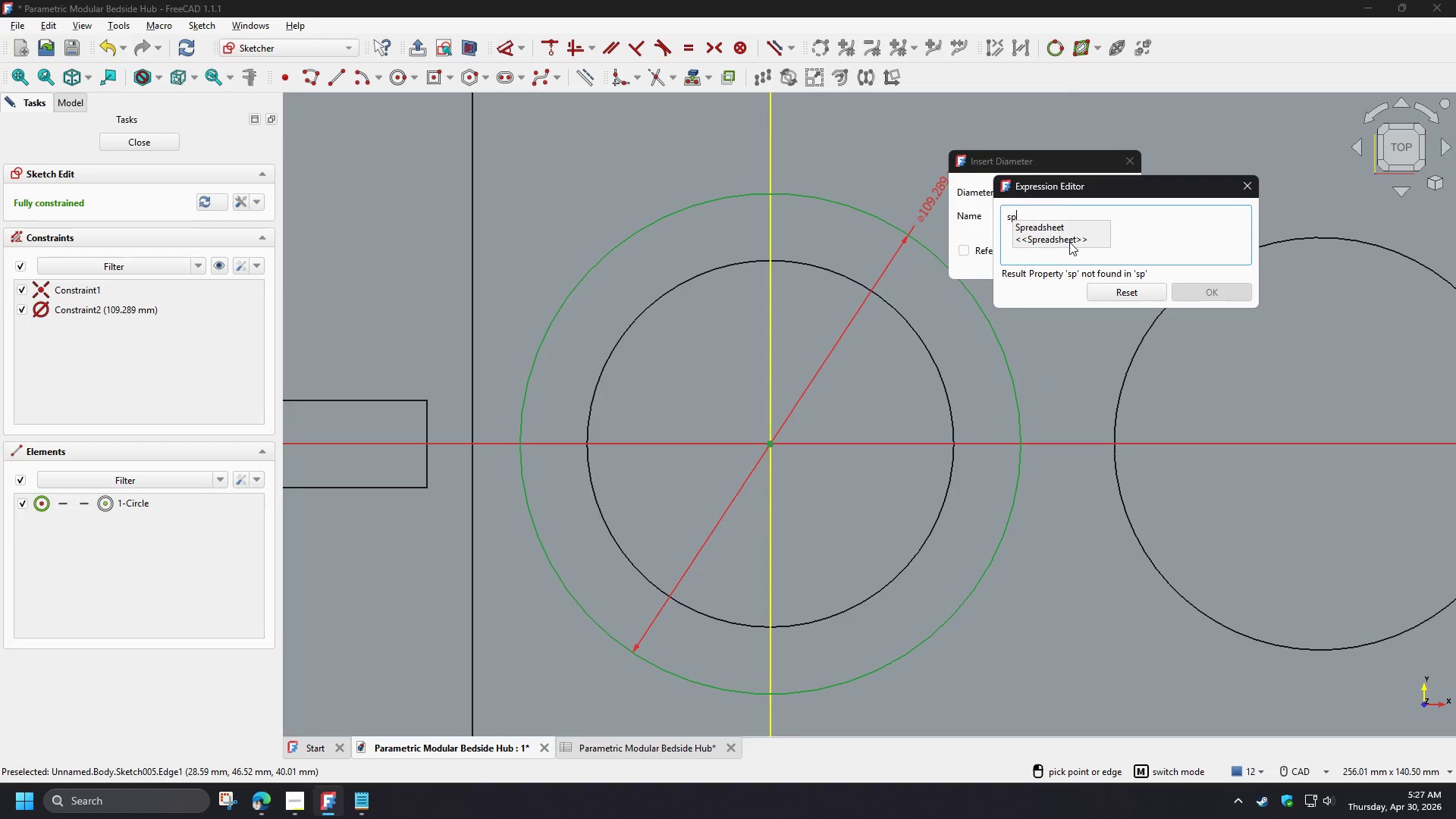 
left_click([1058, 230])
 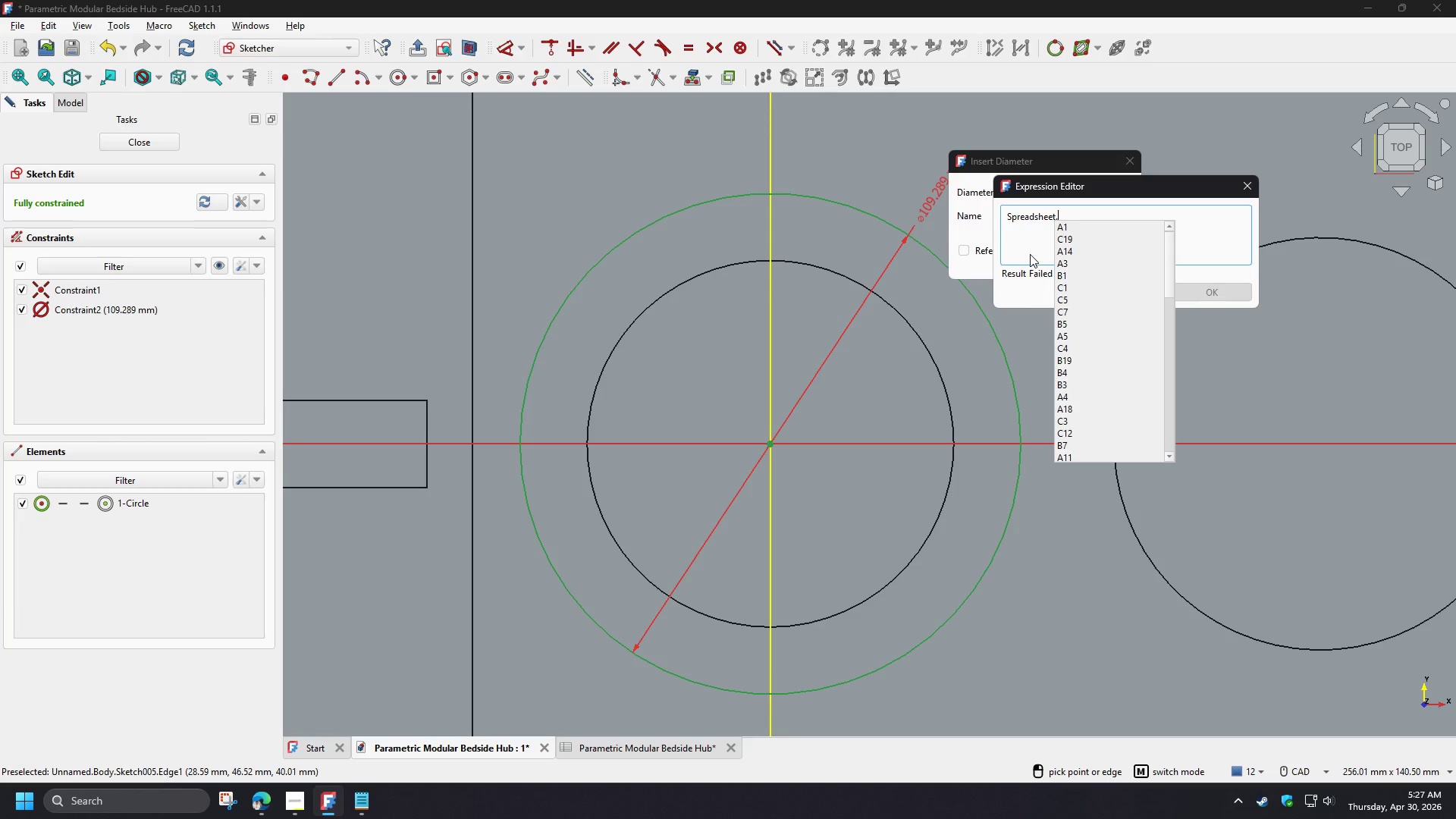 
type(phone)
 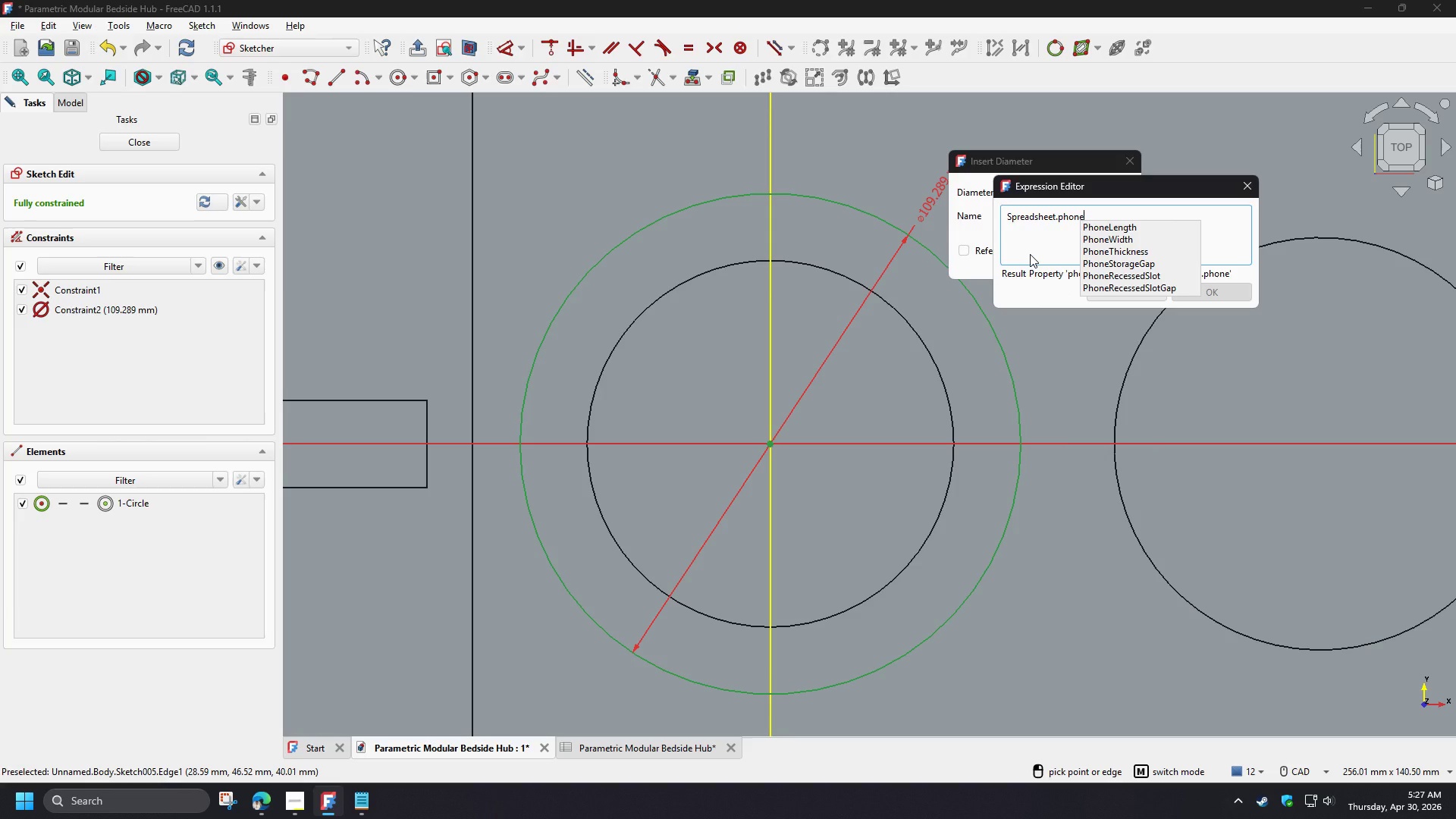 
hold_key(key=ArrowDown, duration=0.45)
 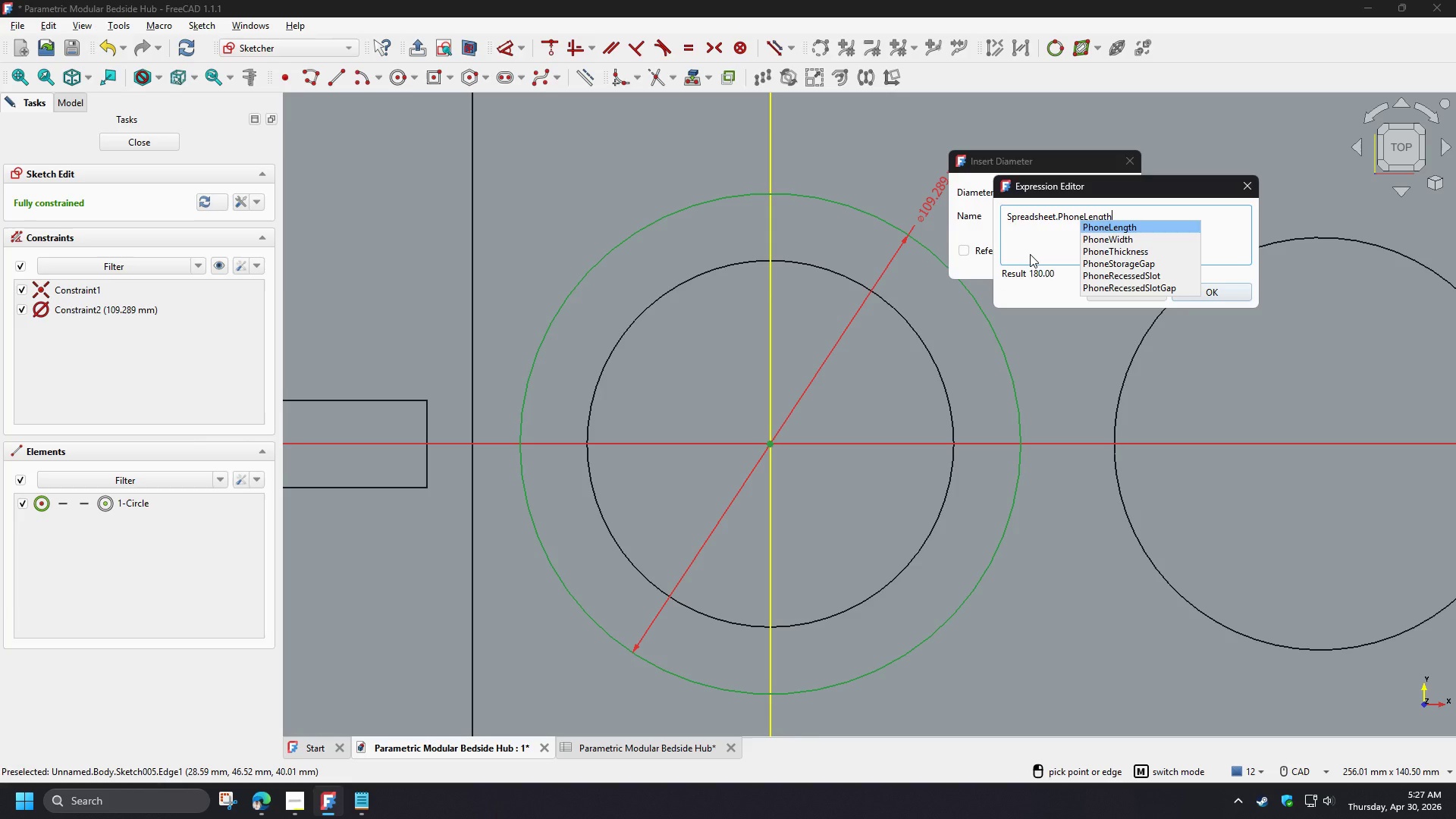 
hold_key(key=ArrowDown, duration=0.81)
 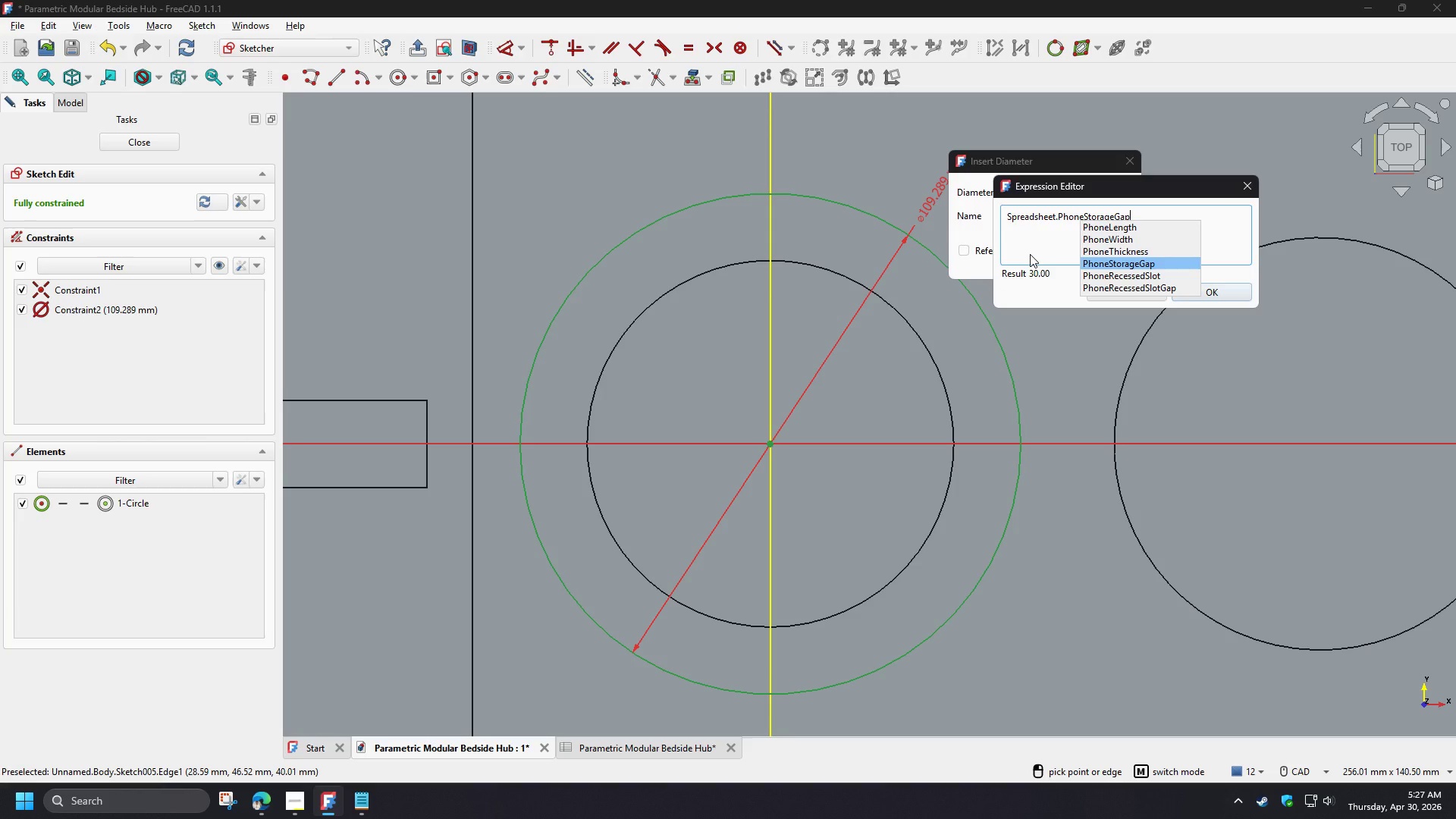 
key(Backspace)
key(Backspace)
key(Backspace)
key(Backspace)
key(Backspace)
key(Backspace)
type(cab)
 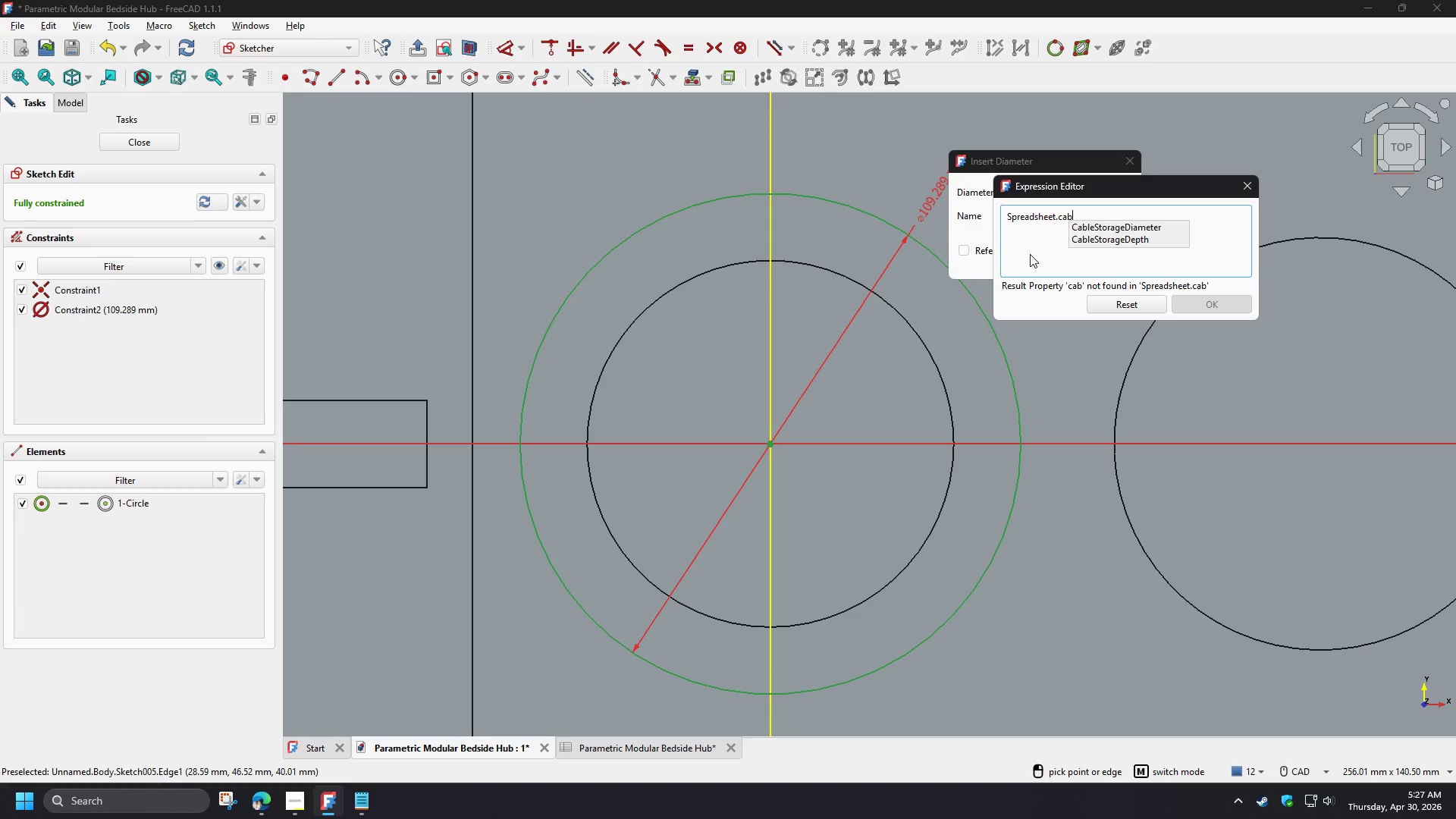 
key(ArrowDown)
 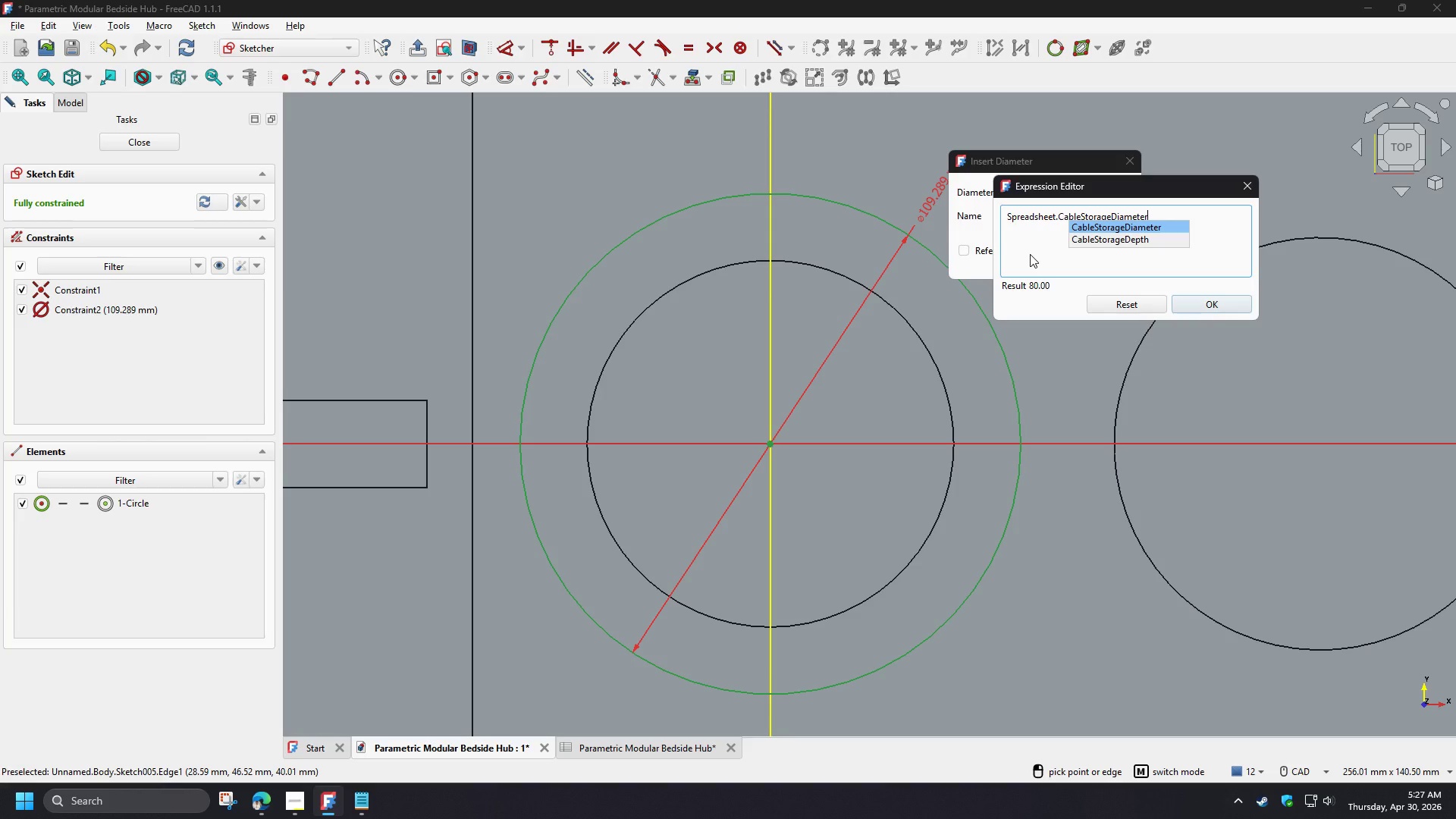 
key(NumpadAdd)
 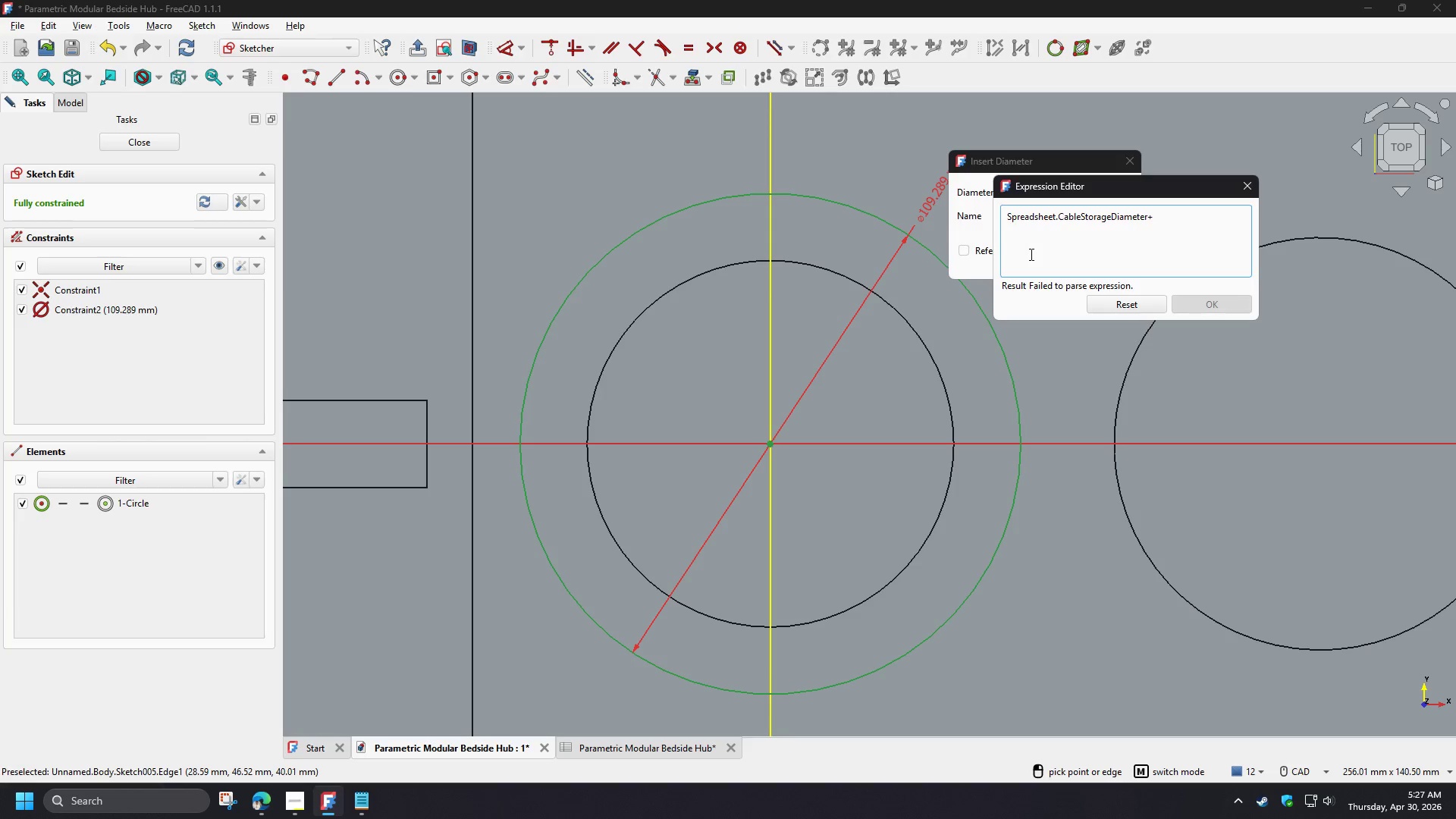 
key(Numpad1)
 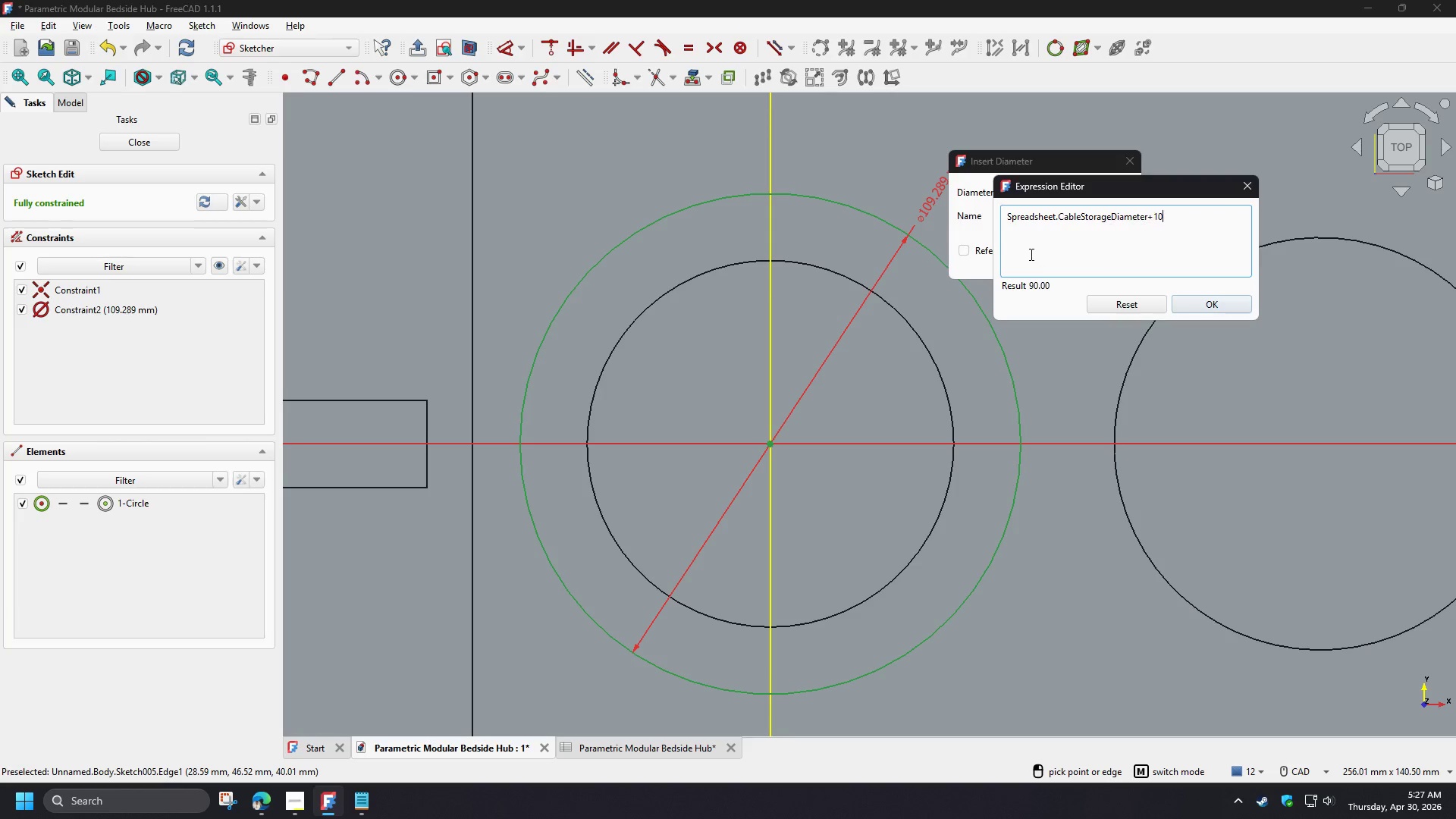 
key(Numpad0)
 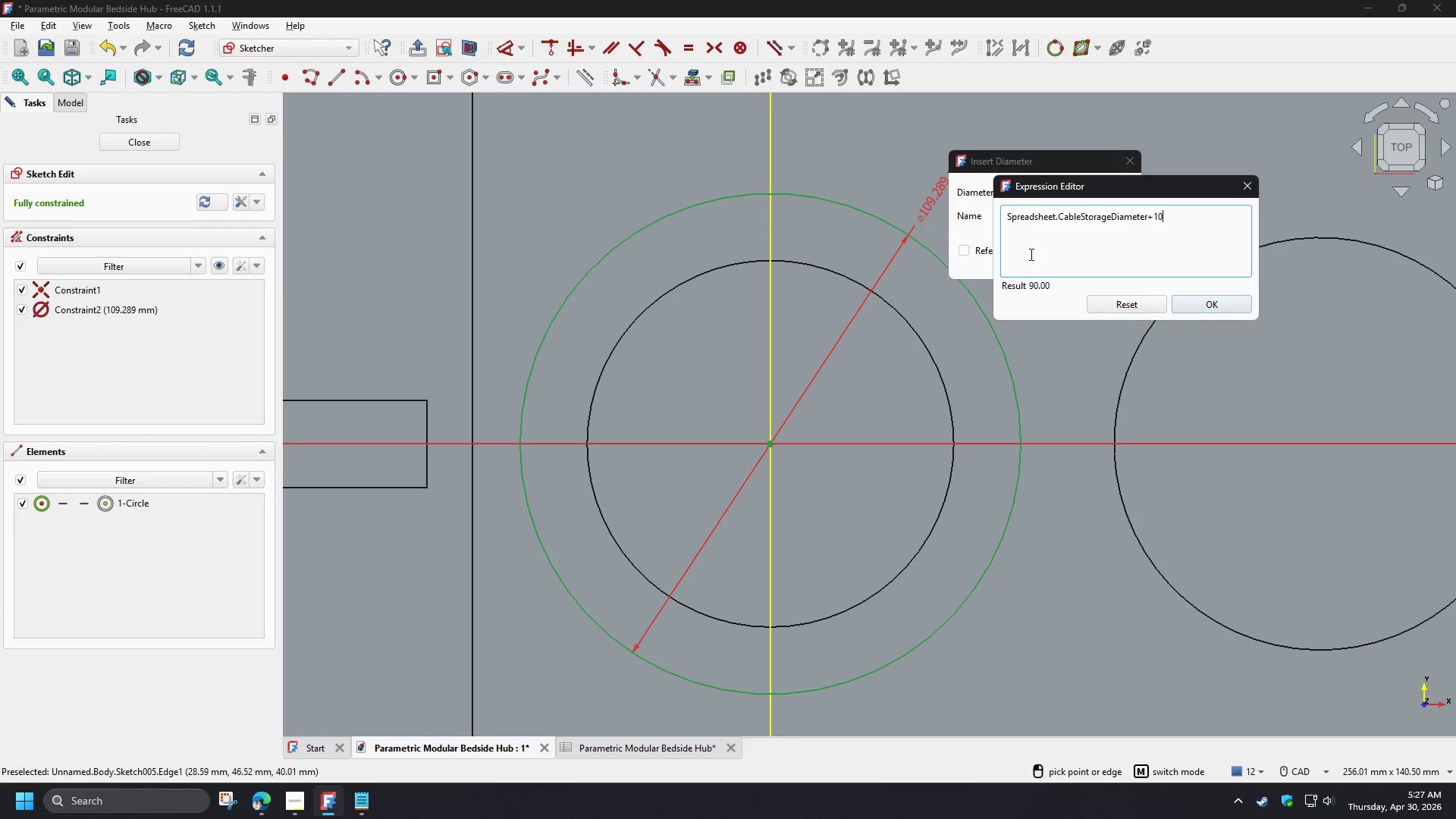 
wait(8.31)
 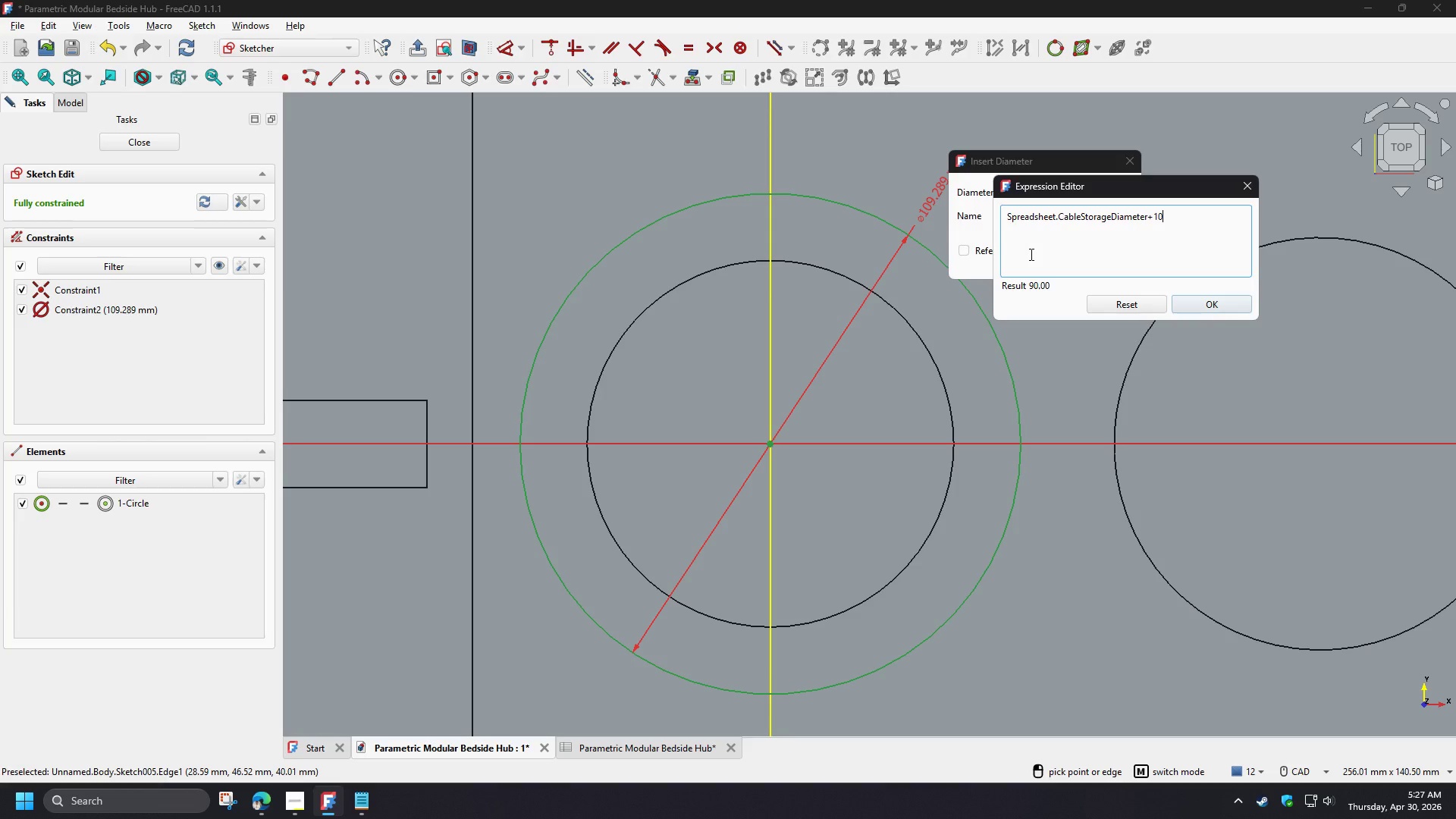 
left_click([1215, 303])
 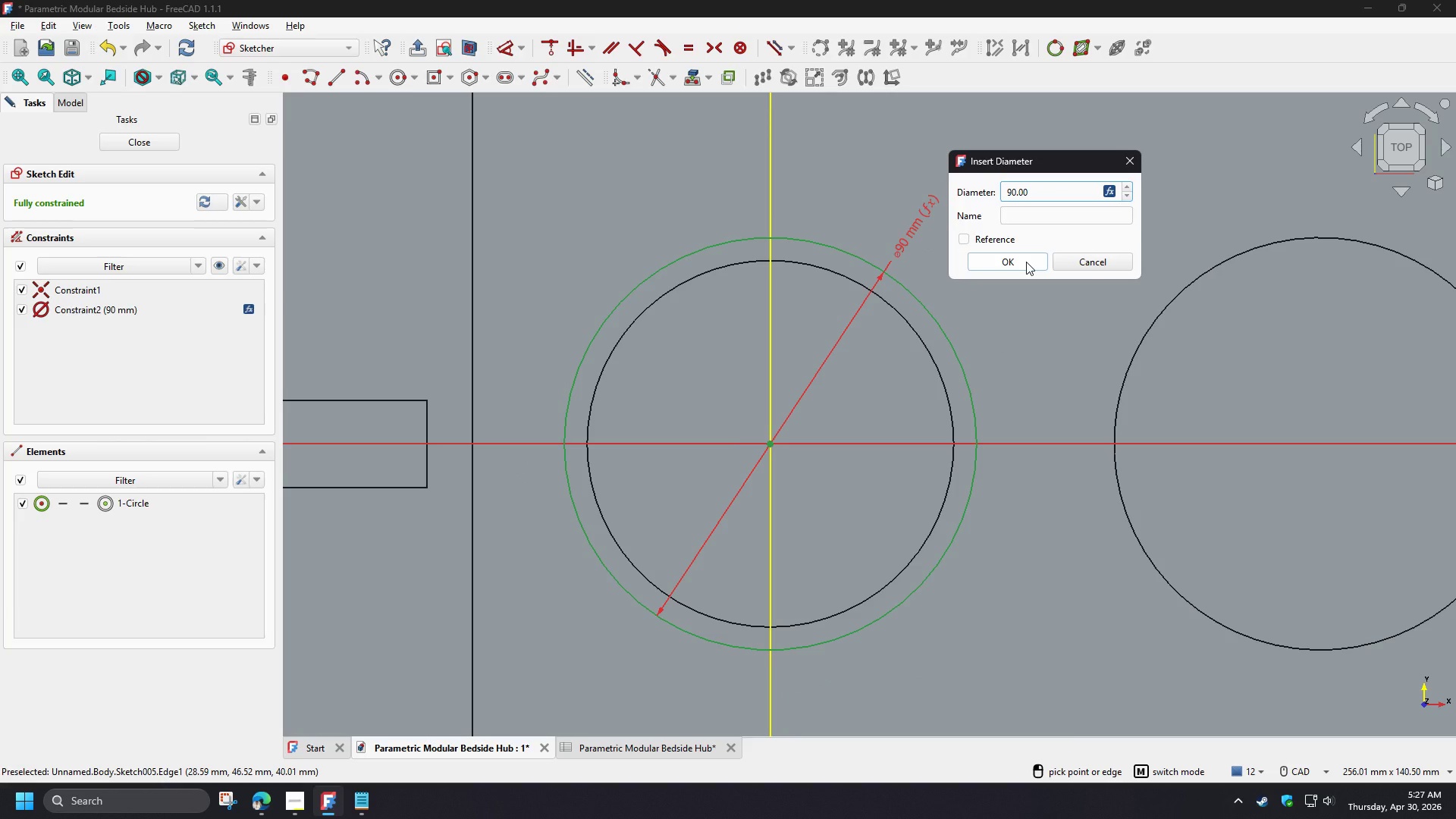 
left_click([1026, 262])
 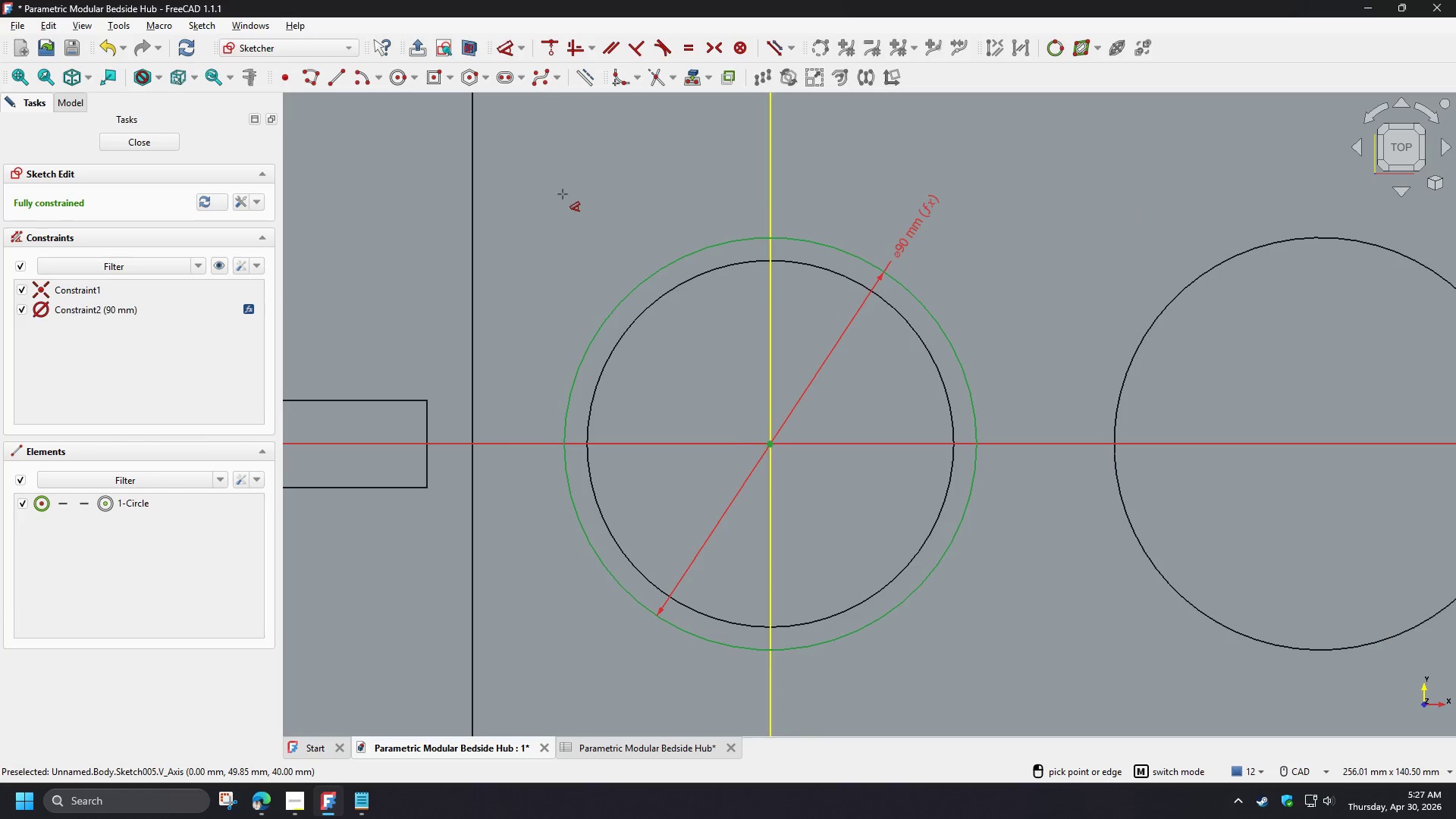 
right_click([561, 191])
 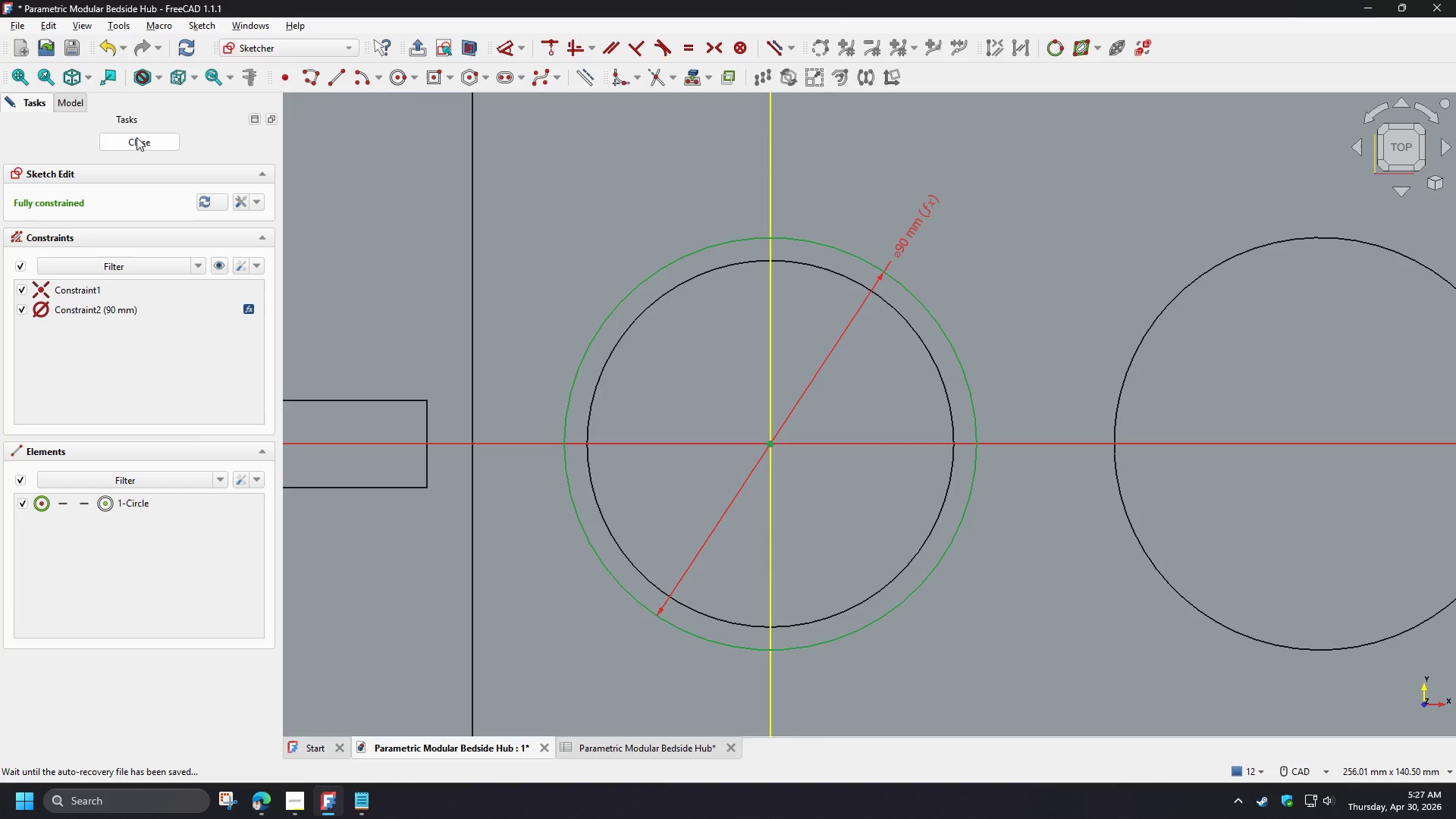 
wait(5.05)
 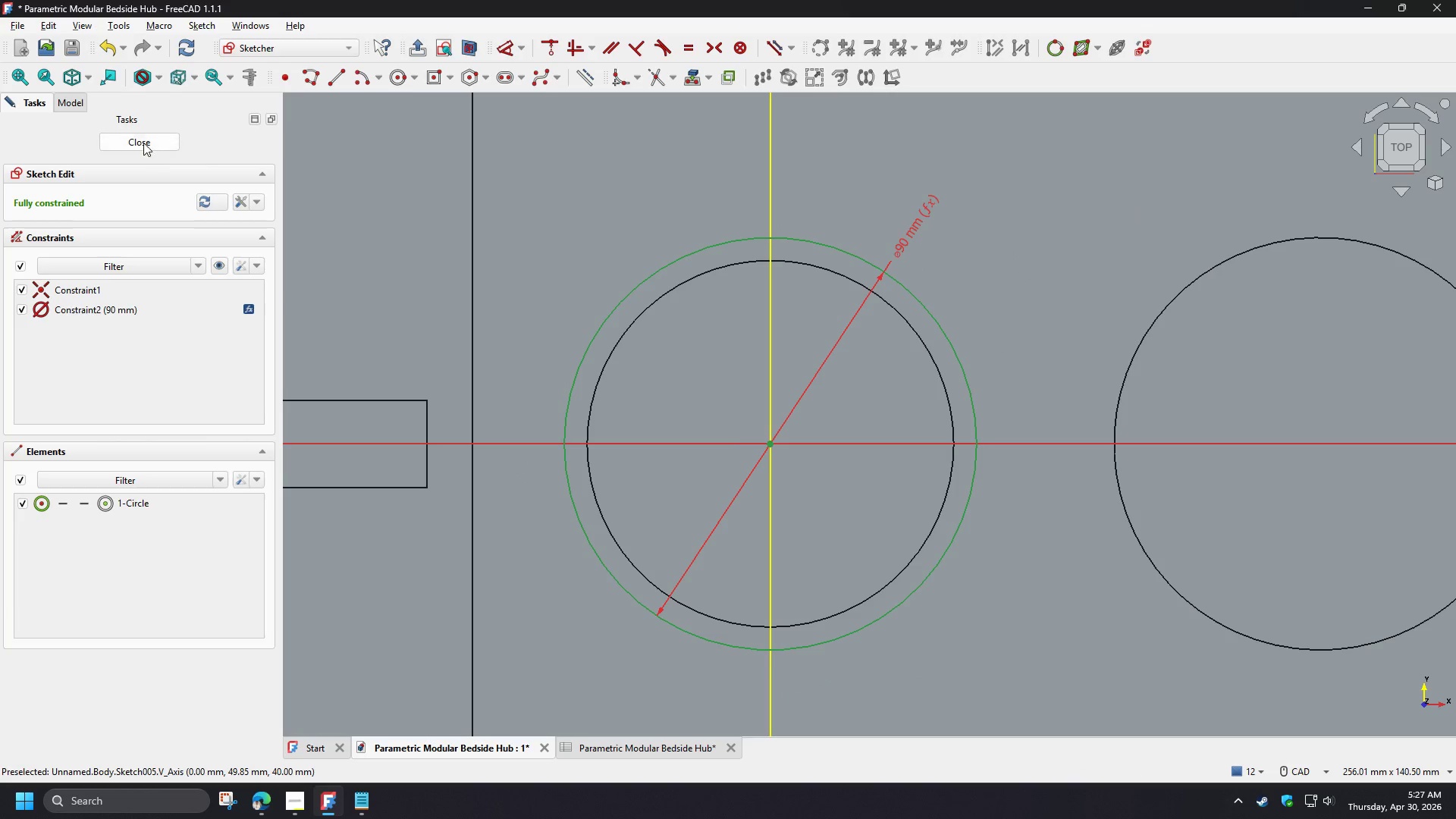 
left_click([136, 137])
 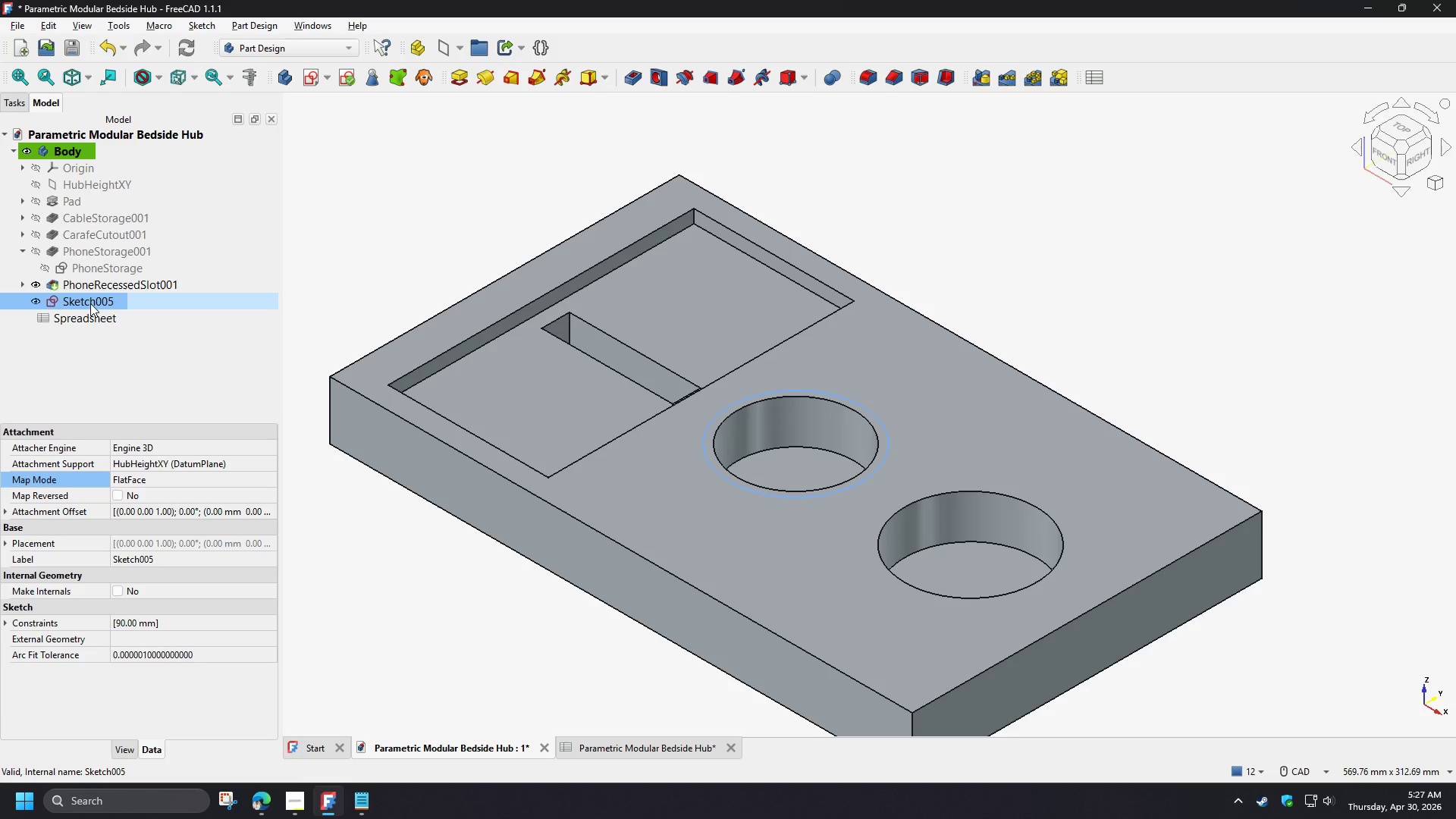 
left_click([90, 303])
 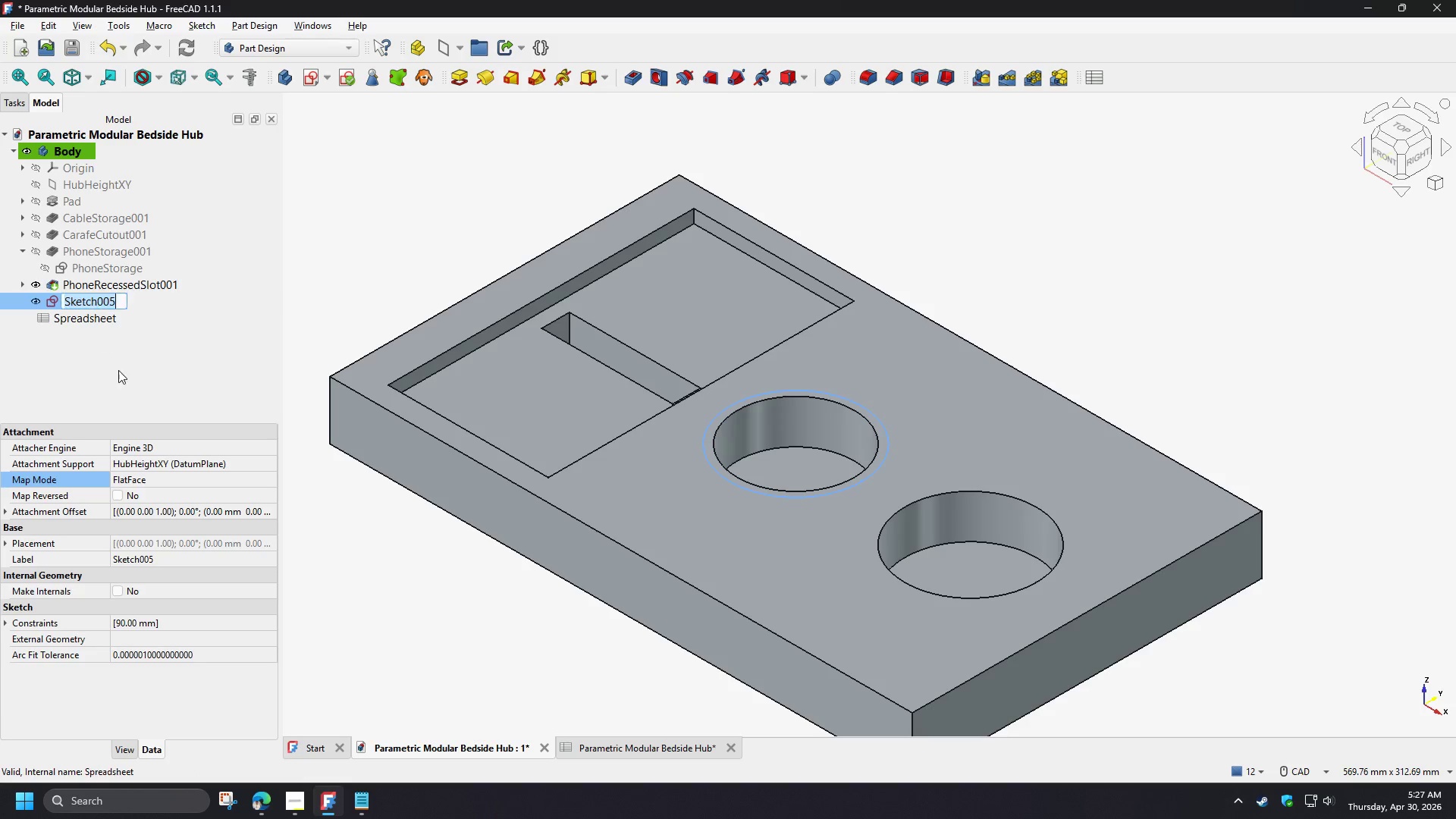 
type([F2]CableLidCutout)
 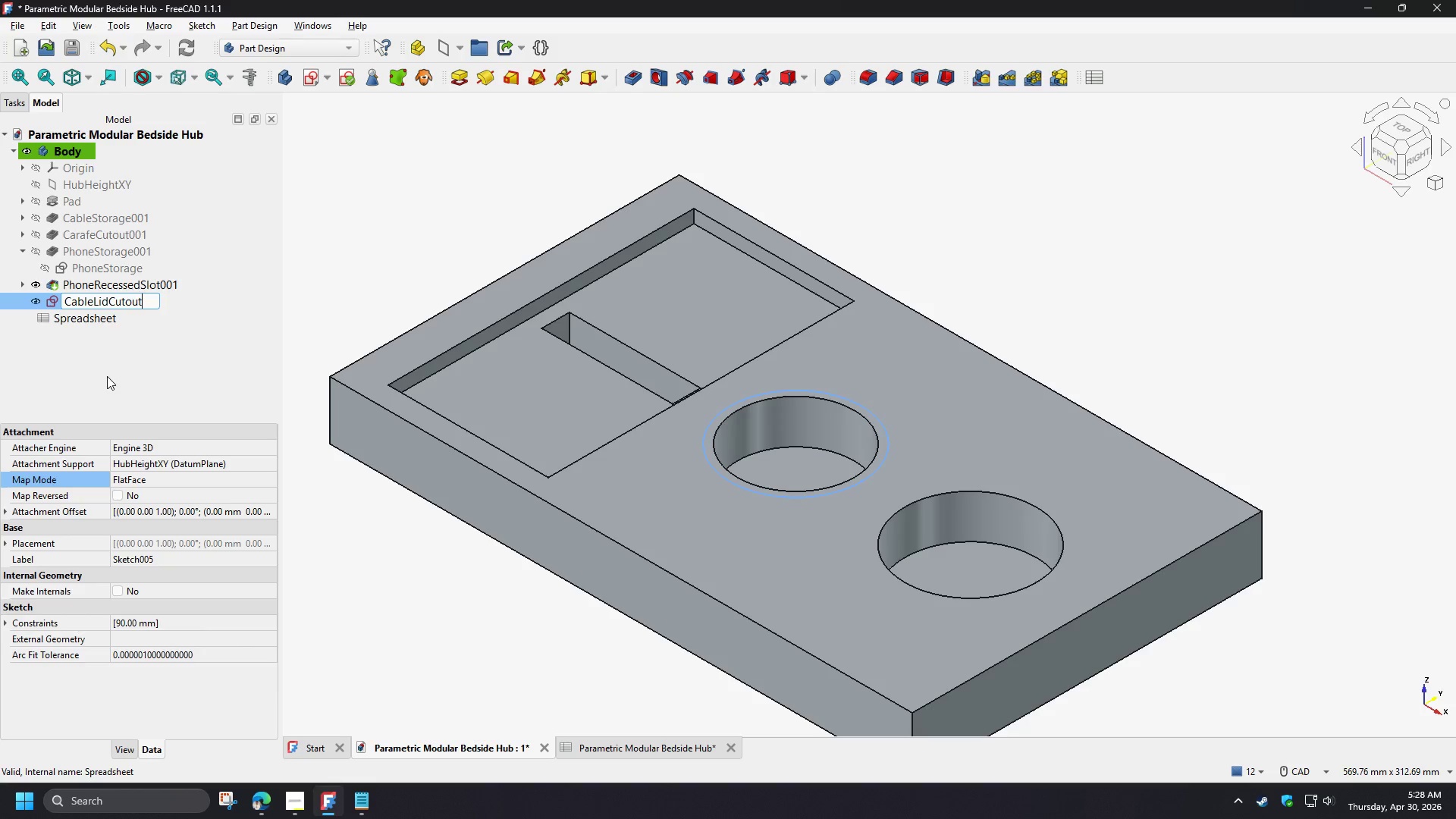 
wait(10.55)
 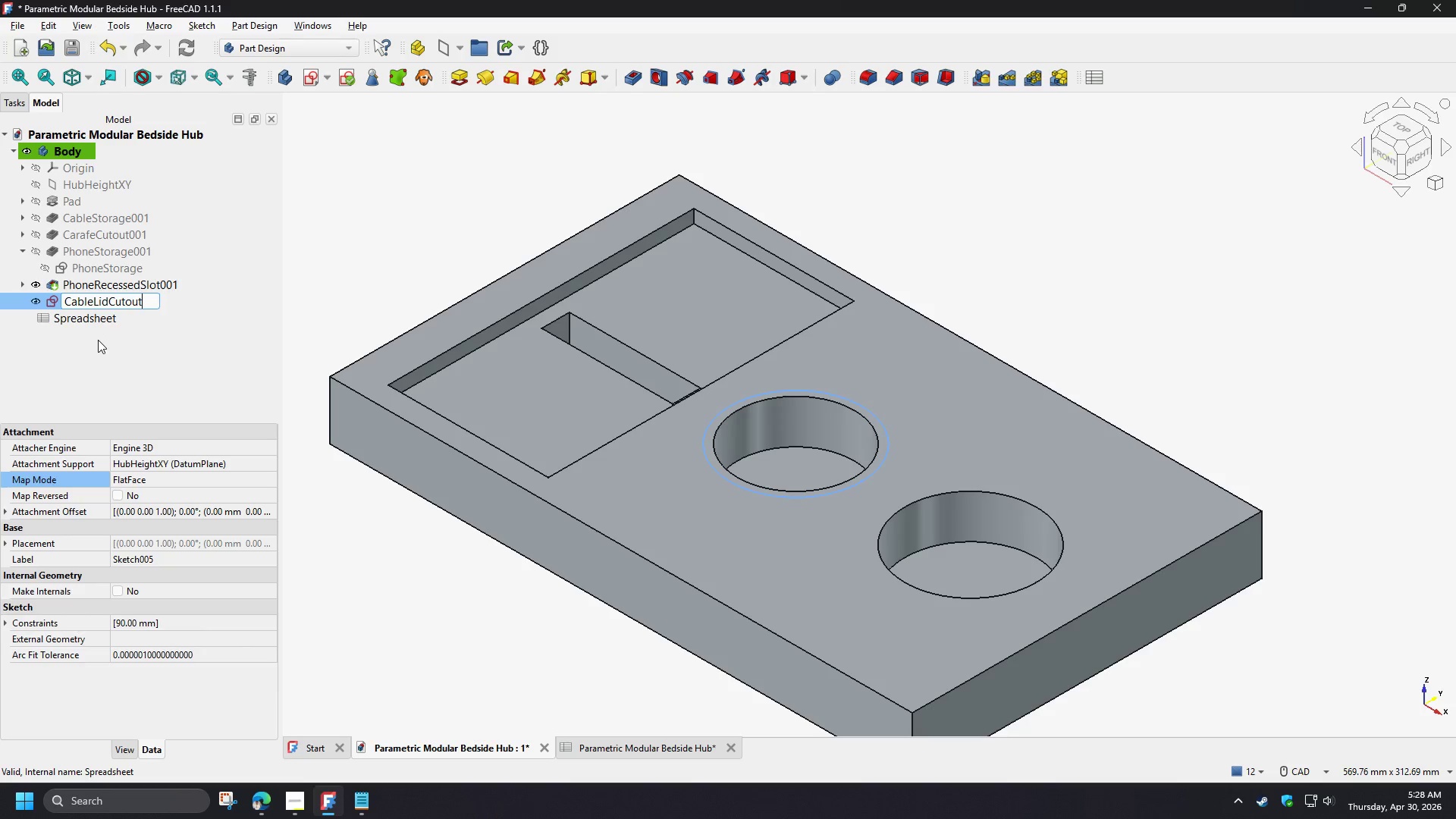 
left_click([98, 340])
 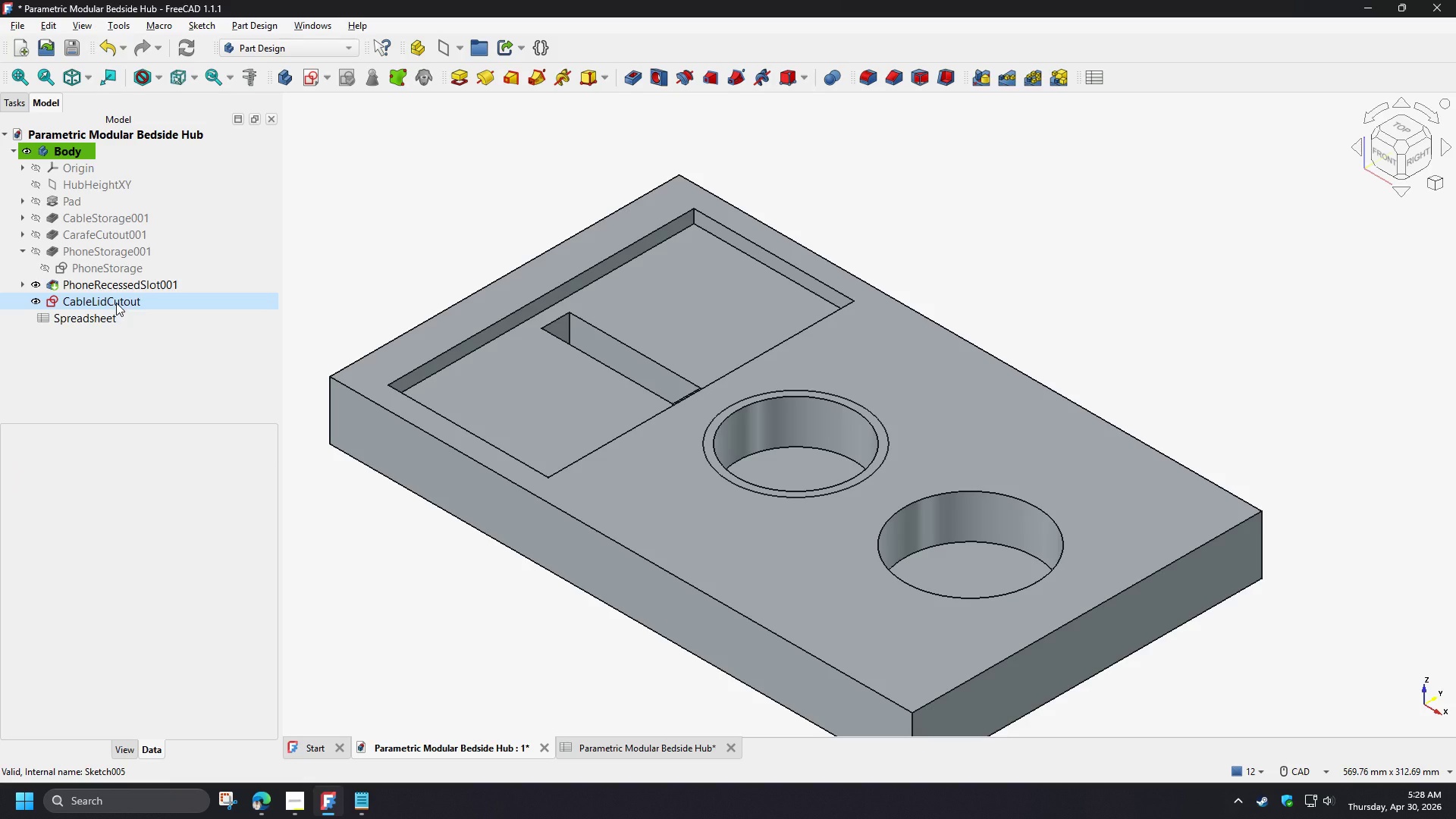 
left_click([116, 303])
 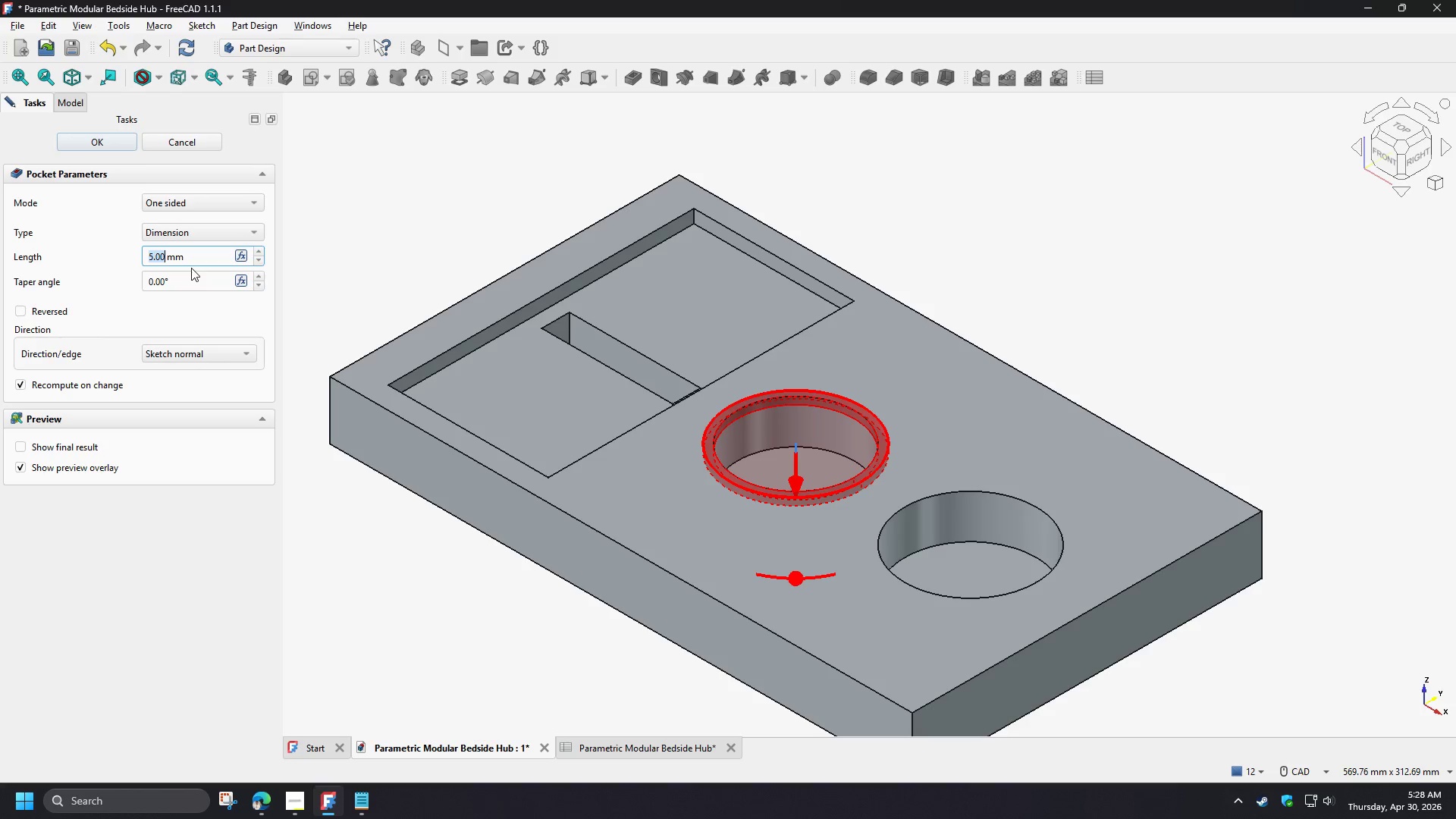 
wait(17.31)
 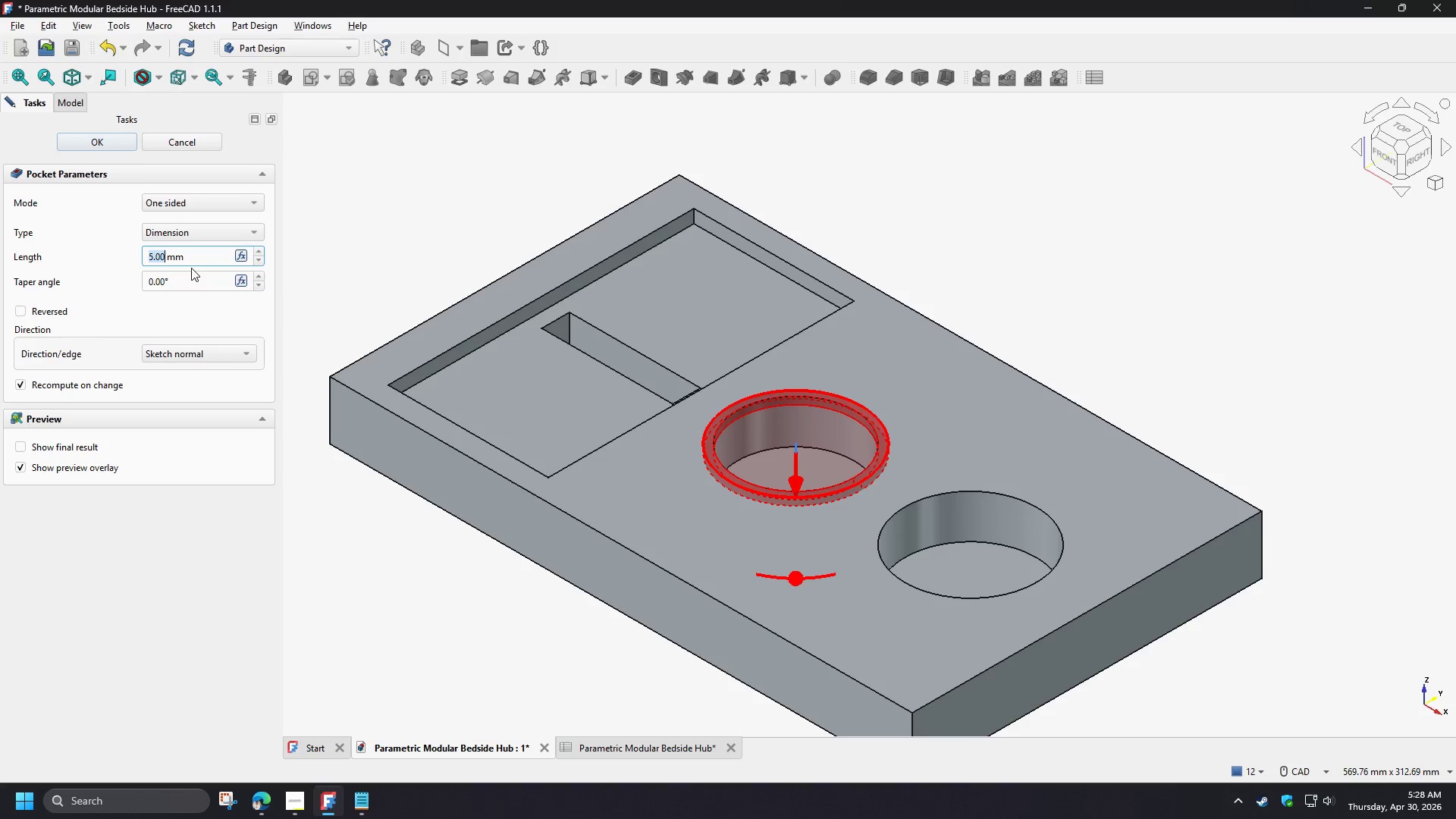 
key(Numpad3)
 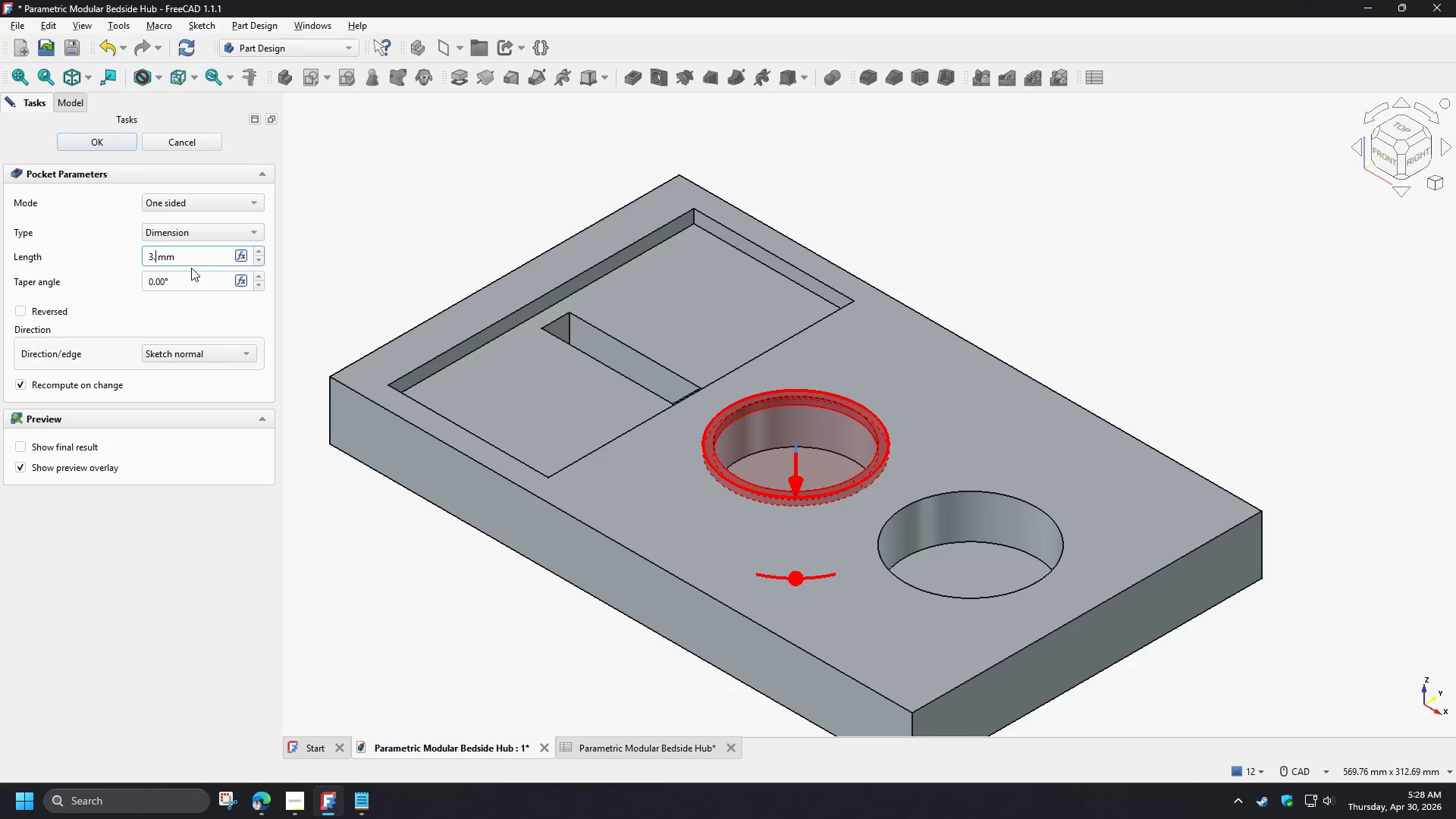 
key(NumpadDecimal)
 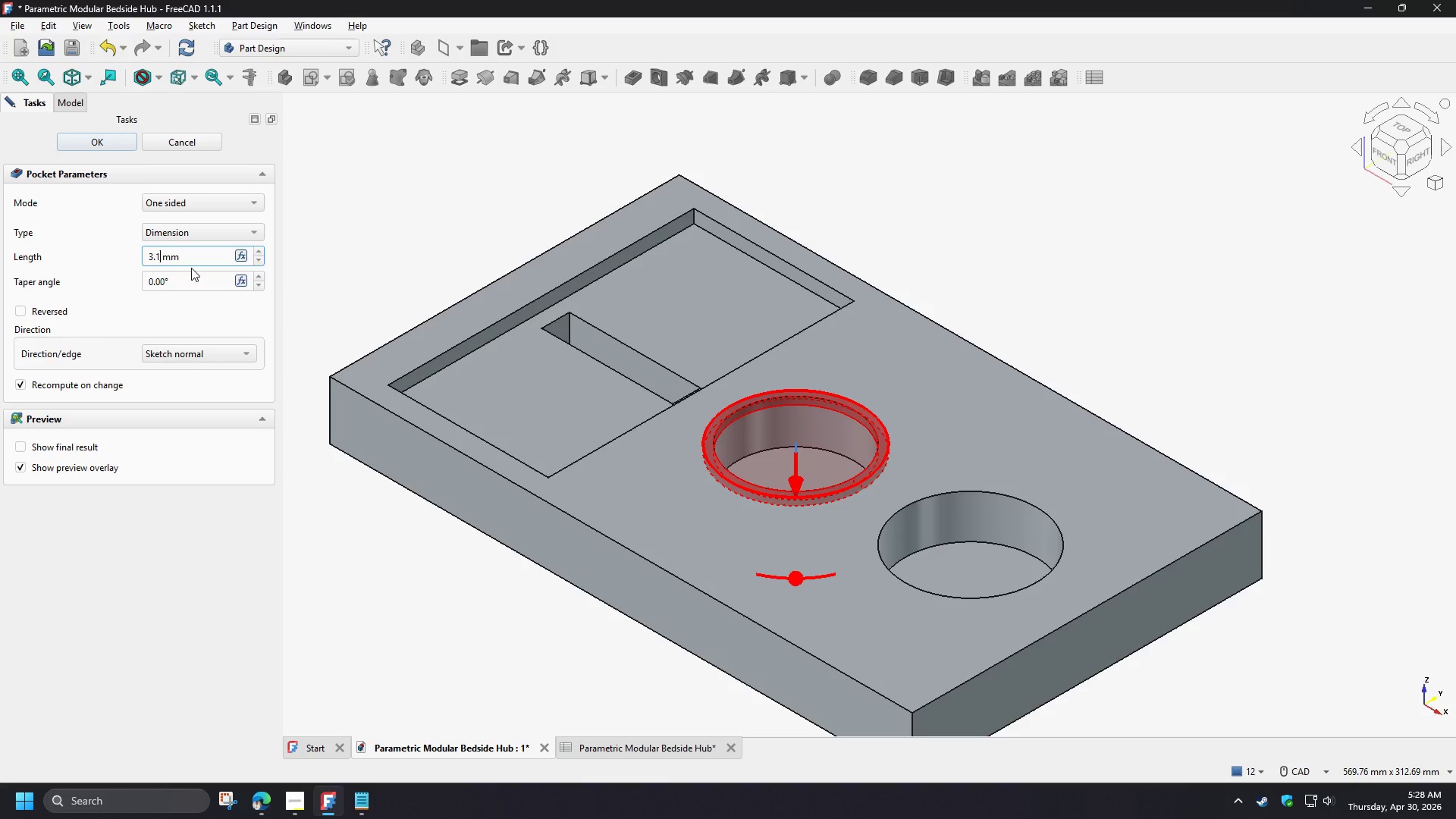 
key(Numpad1)
 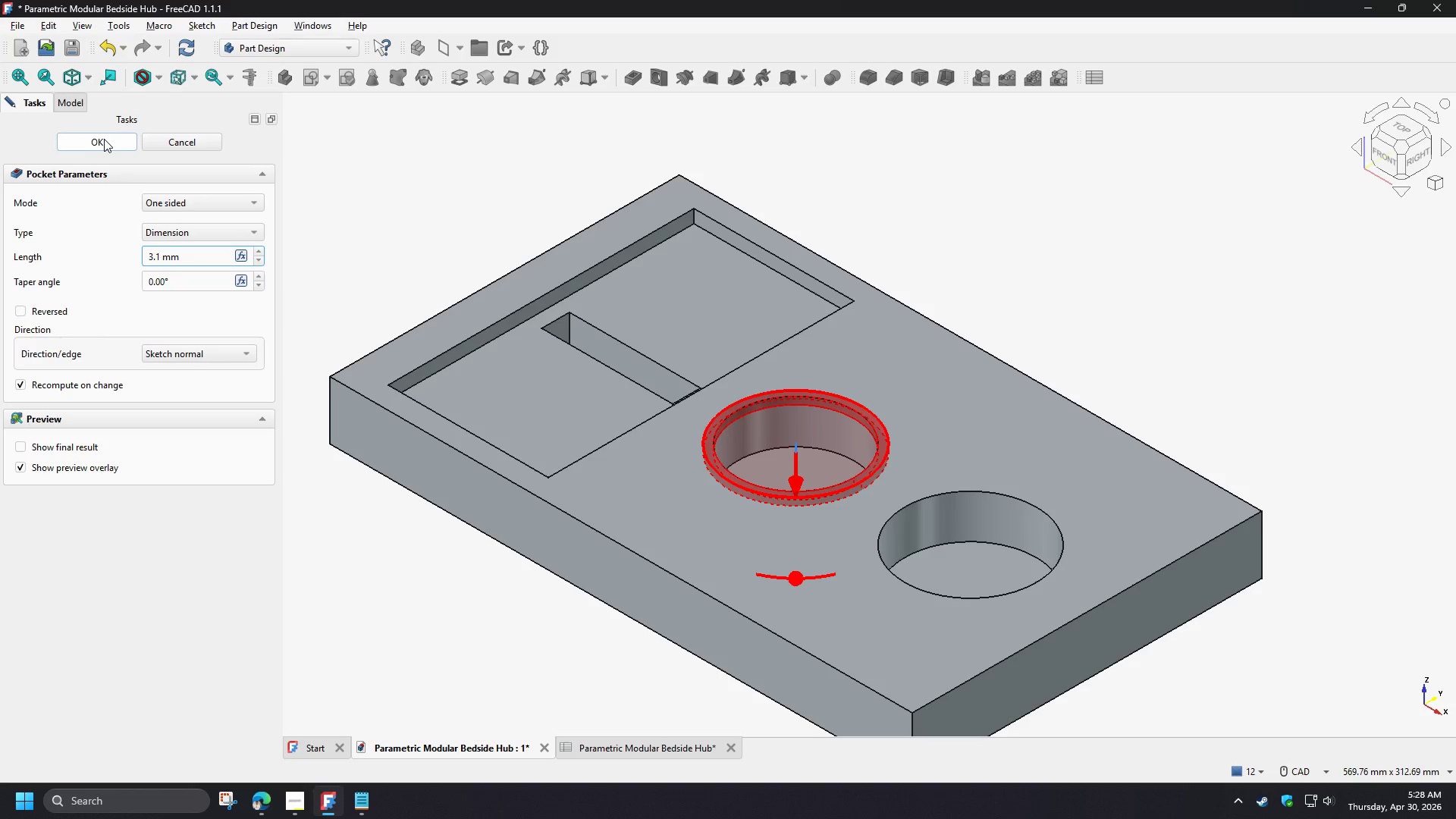 
wait(5.41)
 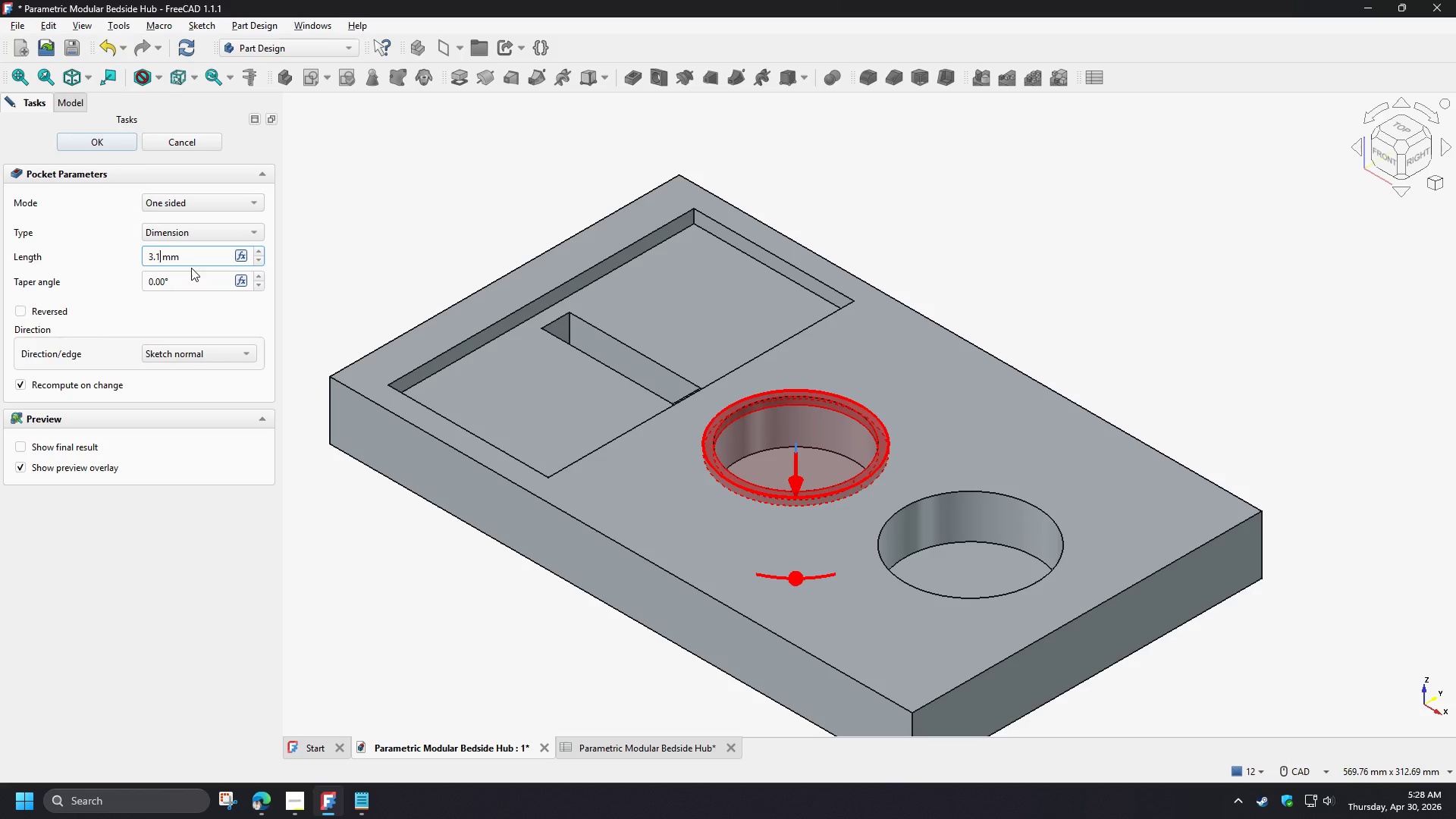 
left_click([104, 139])
 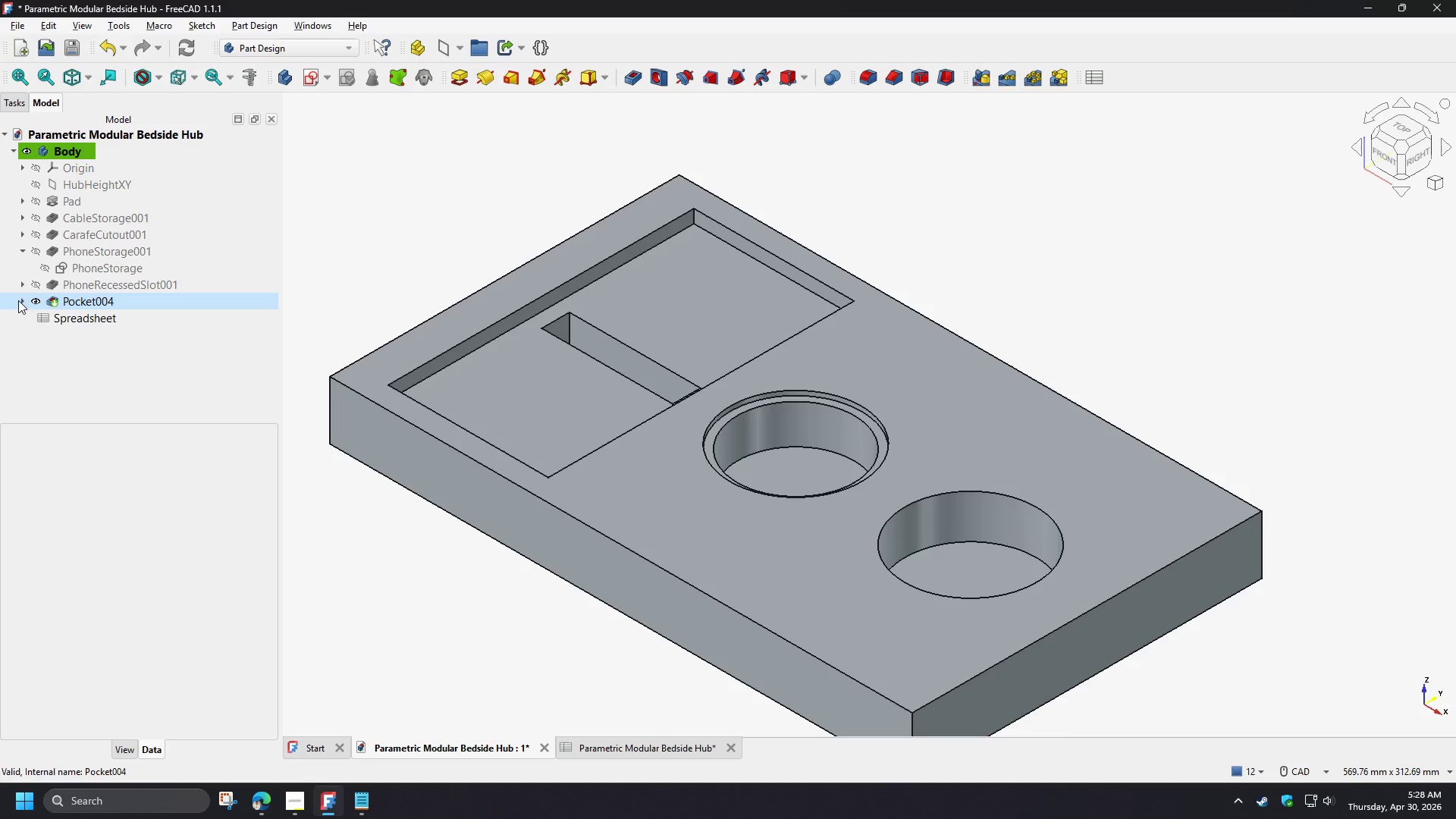 
wait(8.52)
 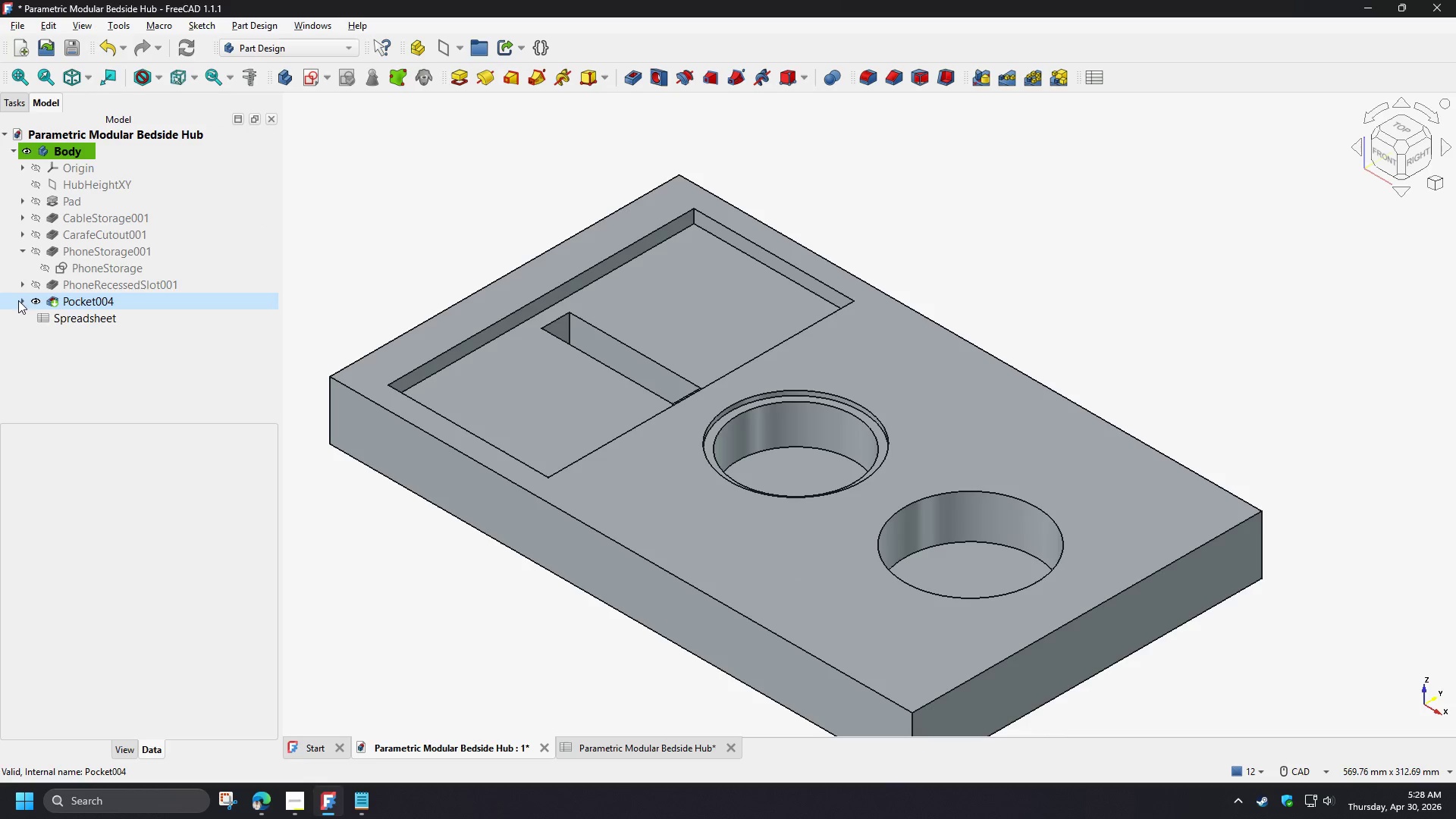 
left_click([21, 302])
 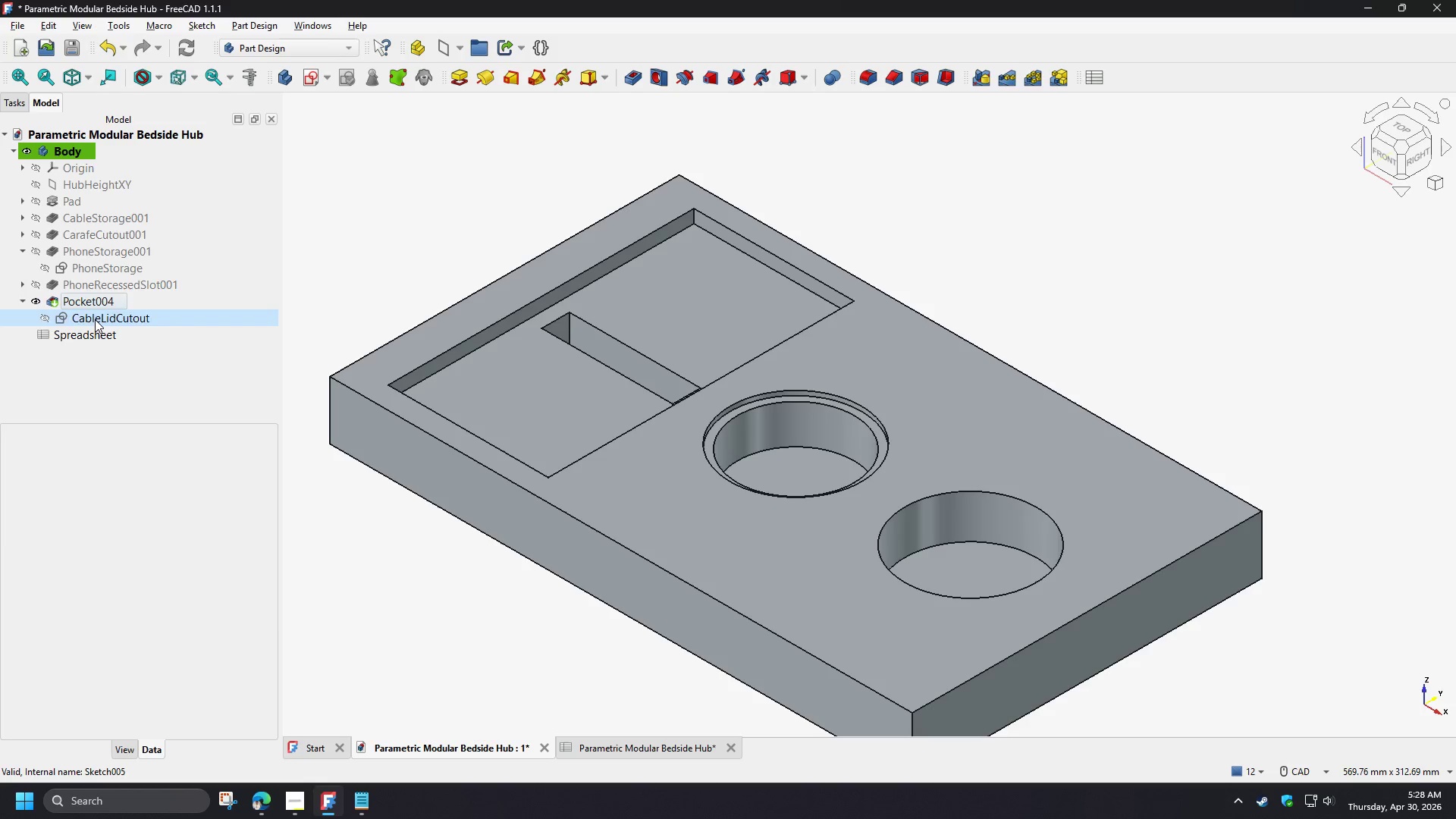 
left_click([95, 319])
 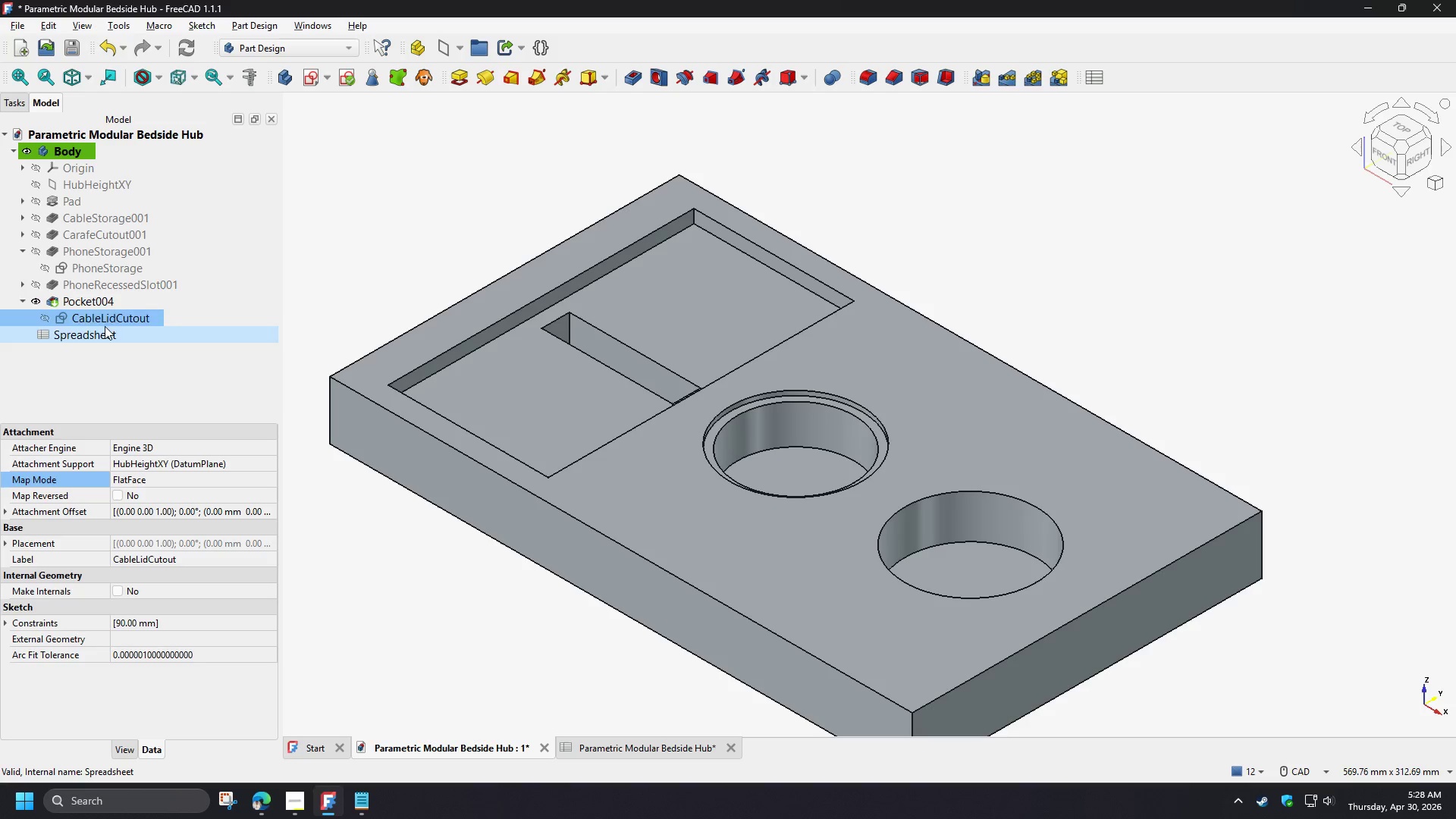 
key(F2)
 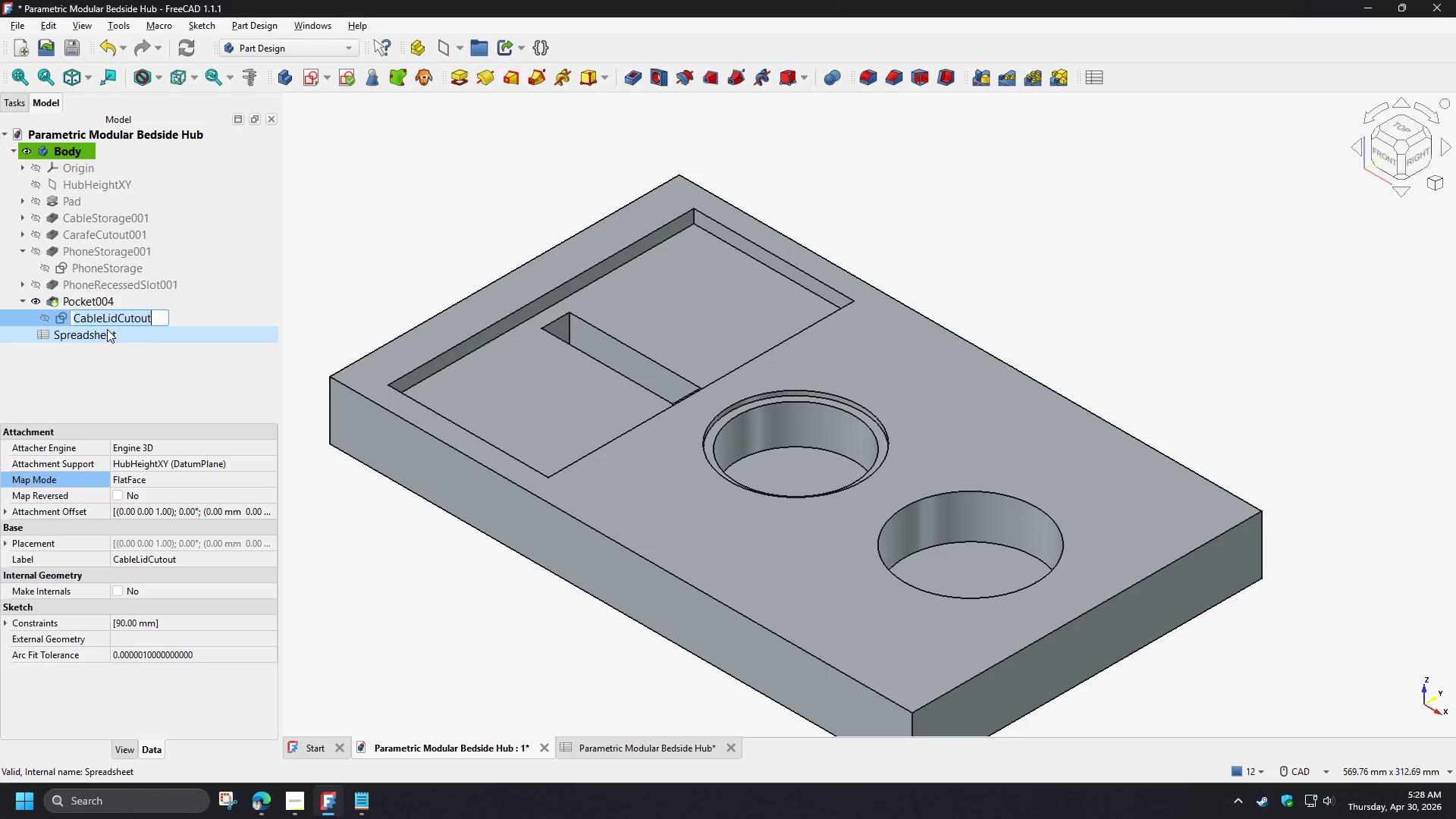 
key(Control+C)
 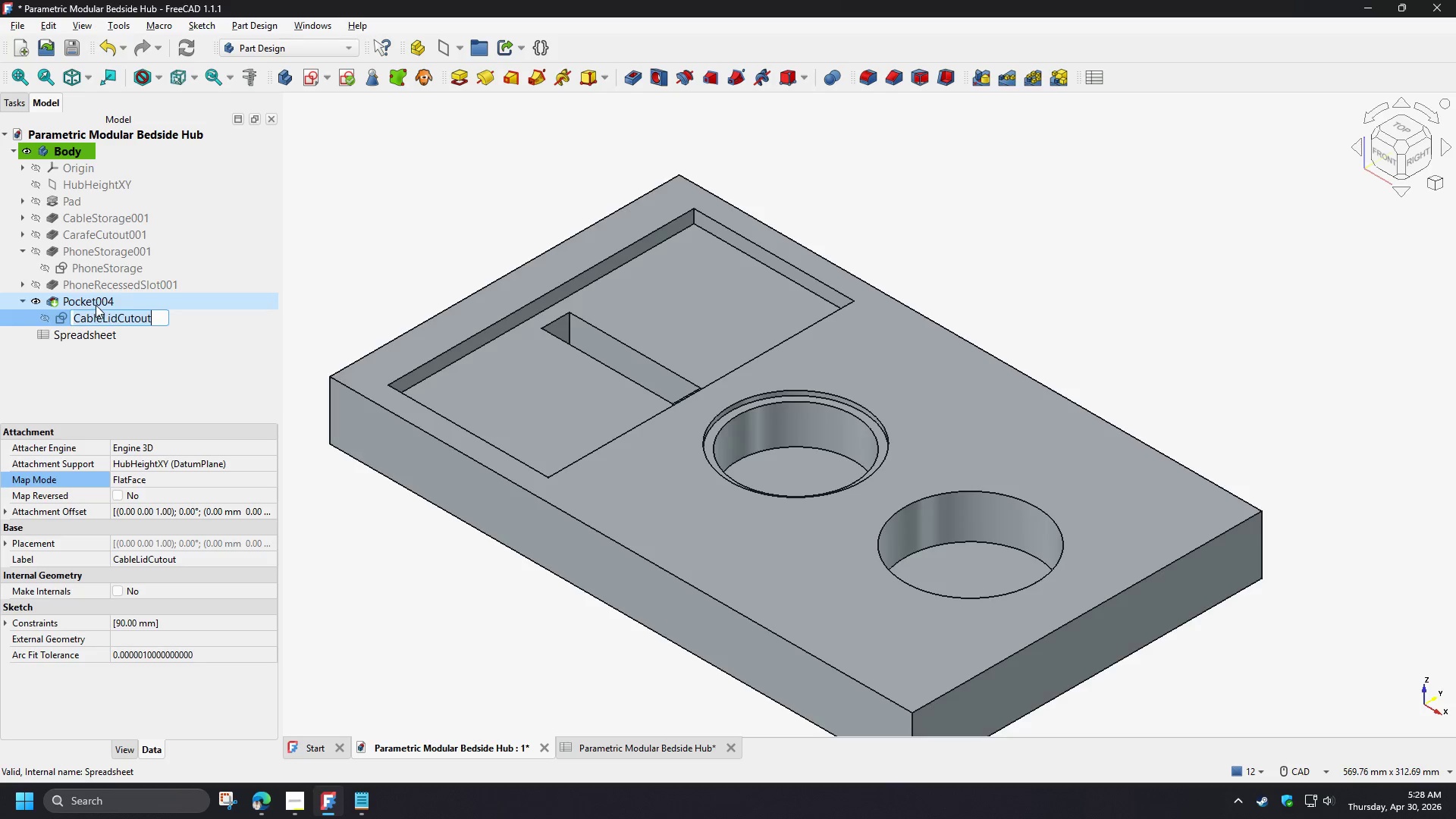 
left_click([96, 305])
 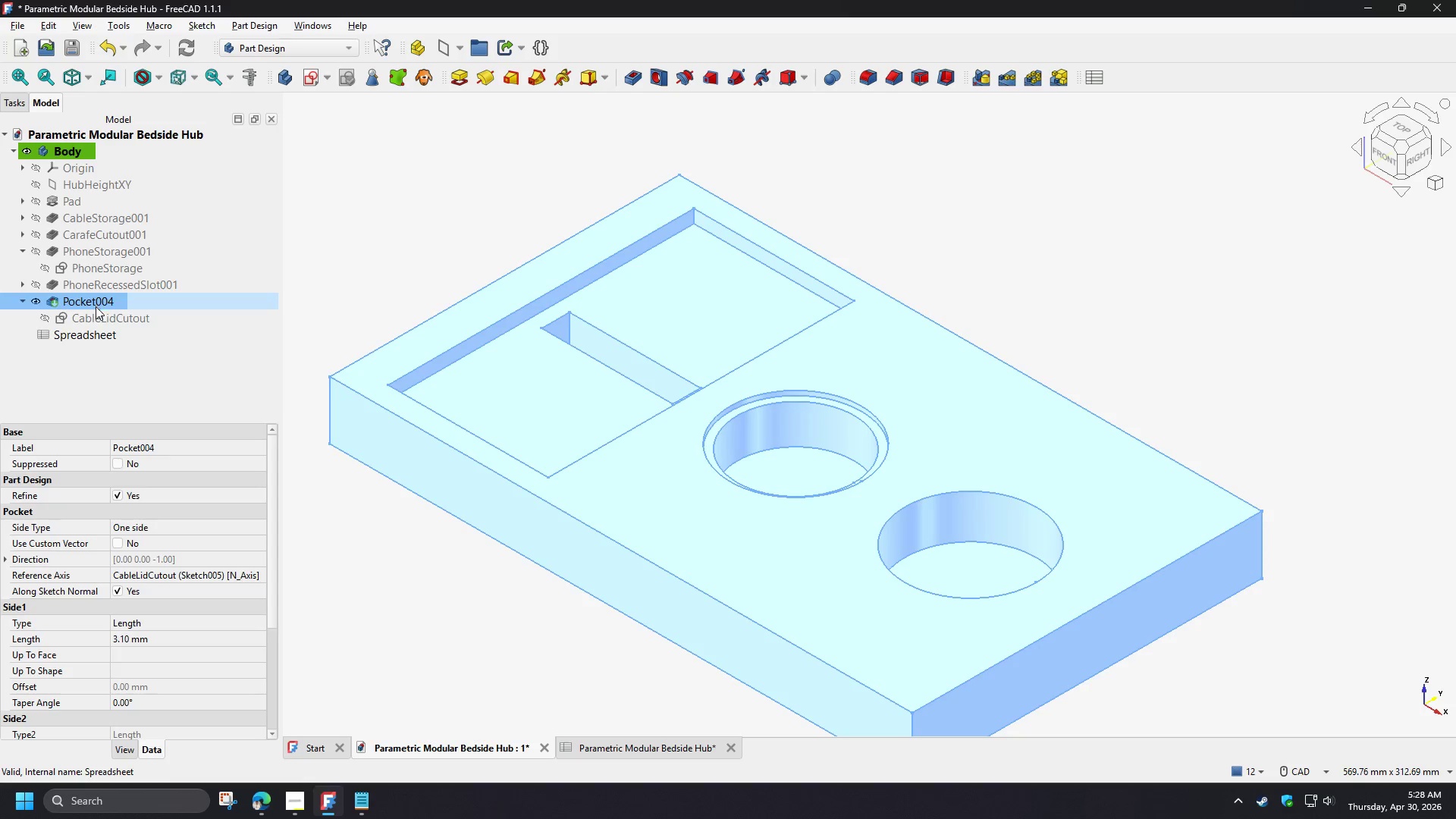 
key(F2)
 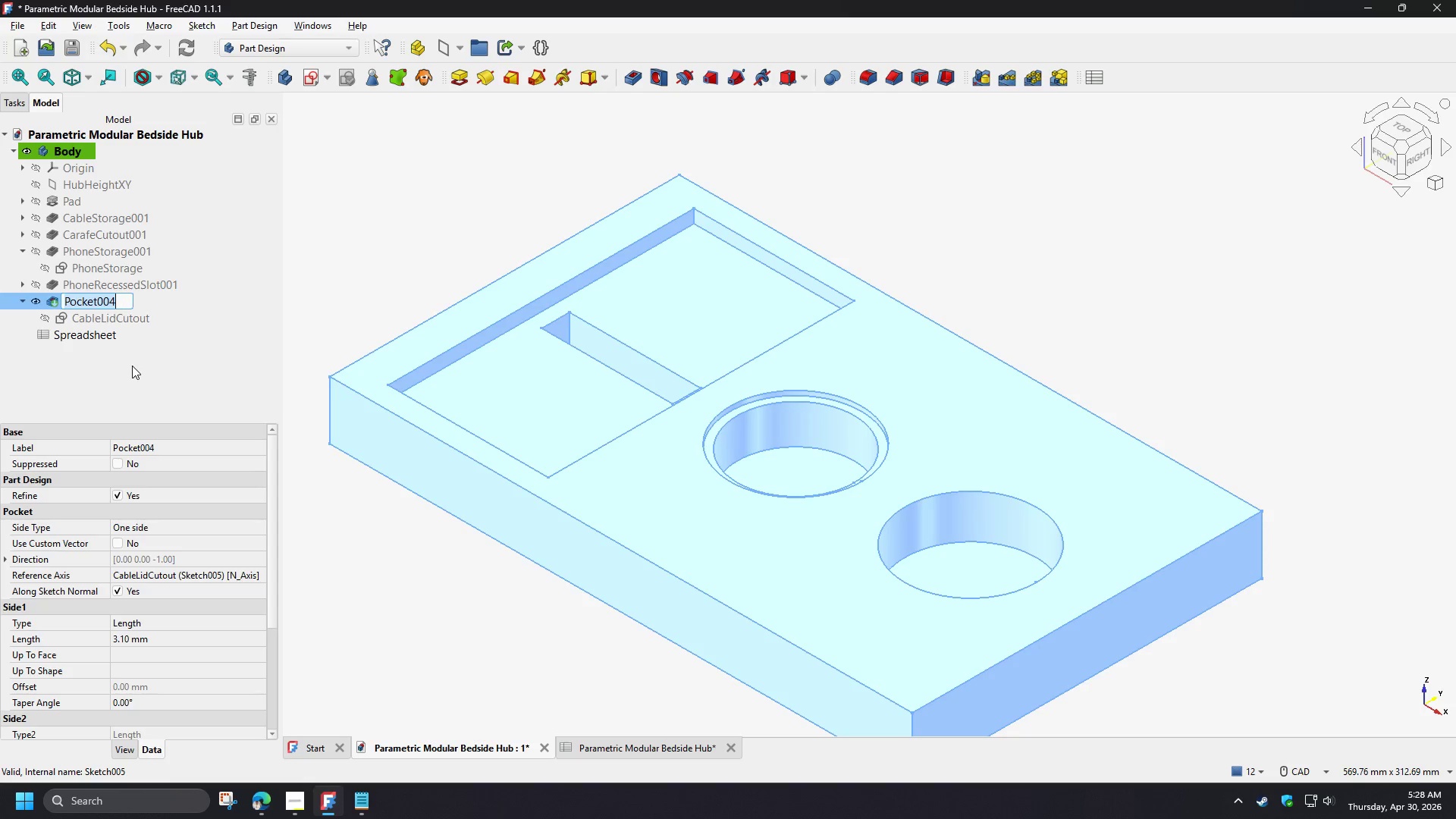 
key(Control+V)
 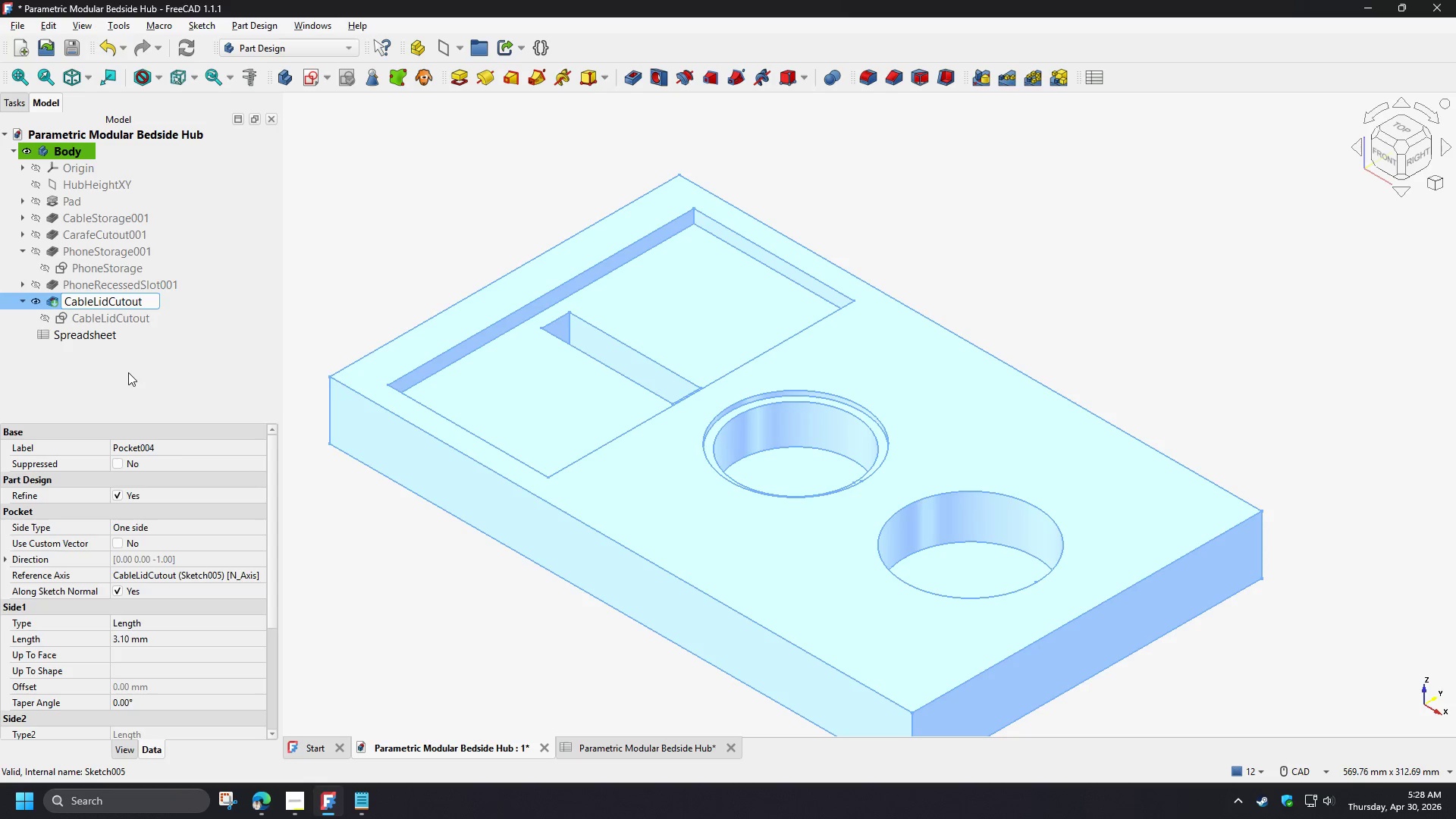 
left_click([128, 372])
 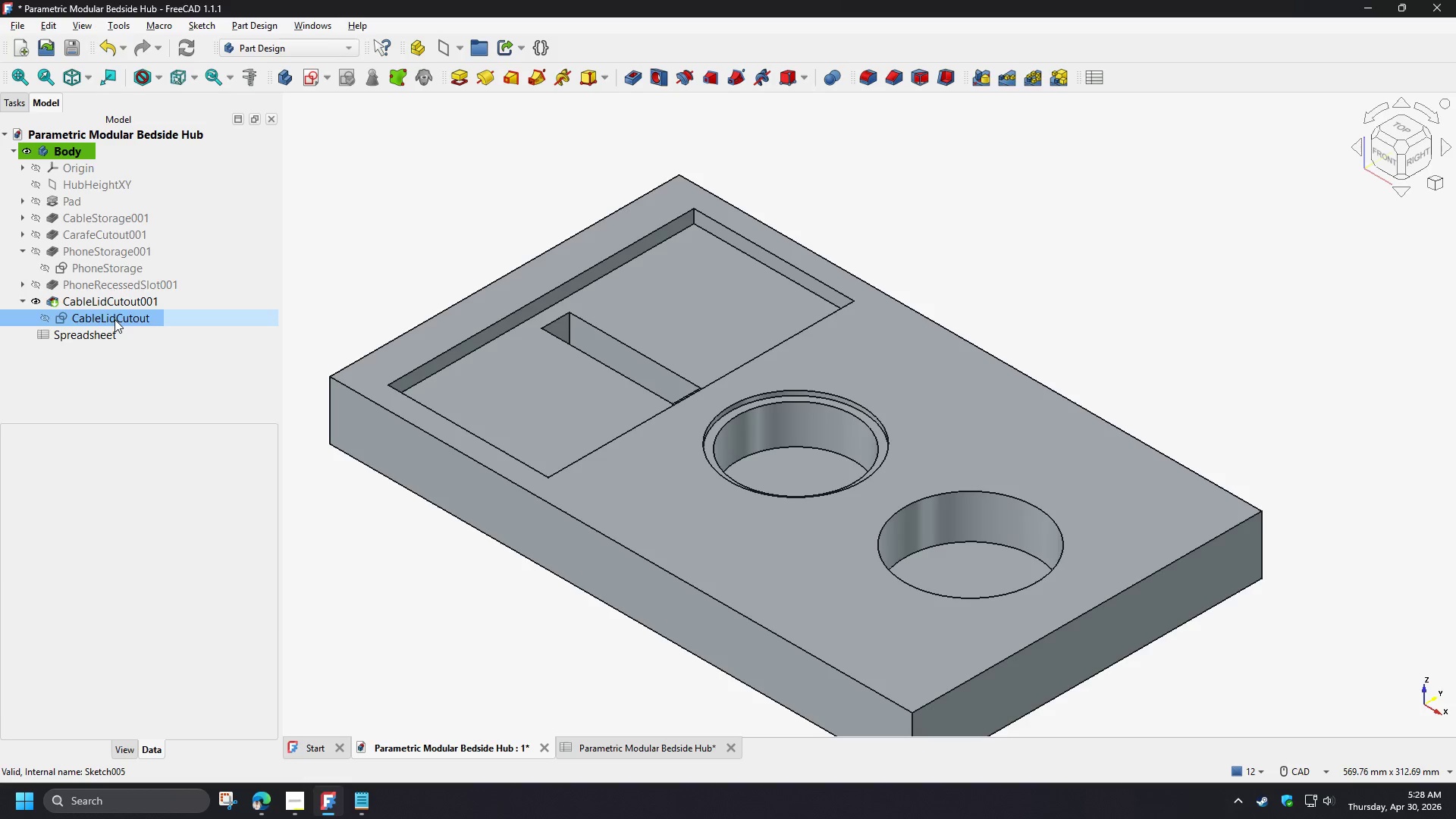 
double_click([115, 319])
 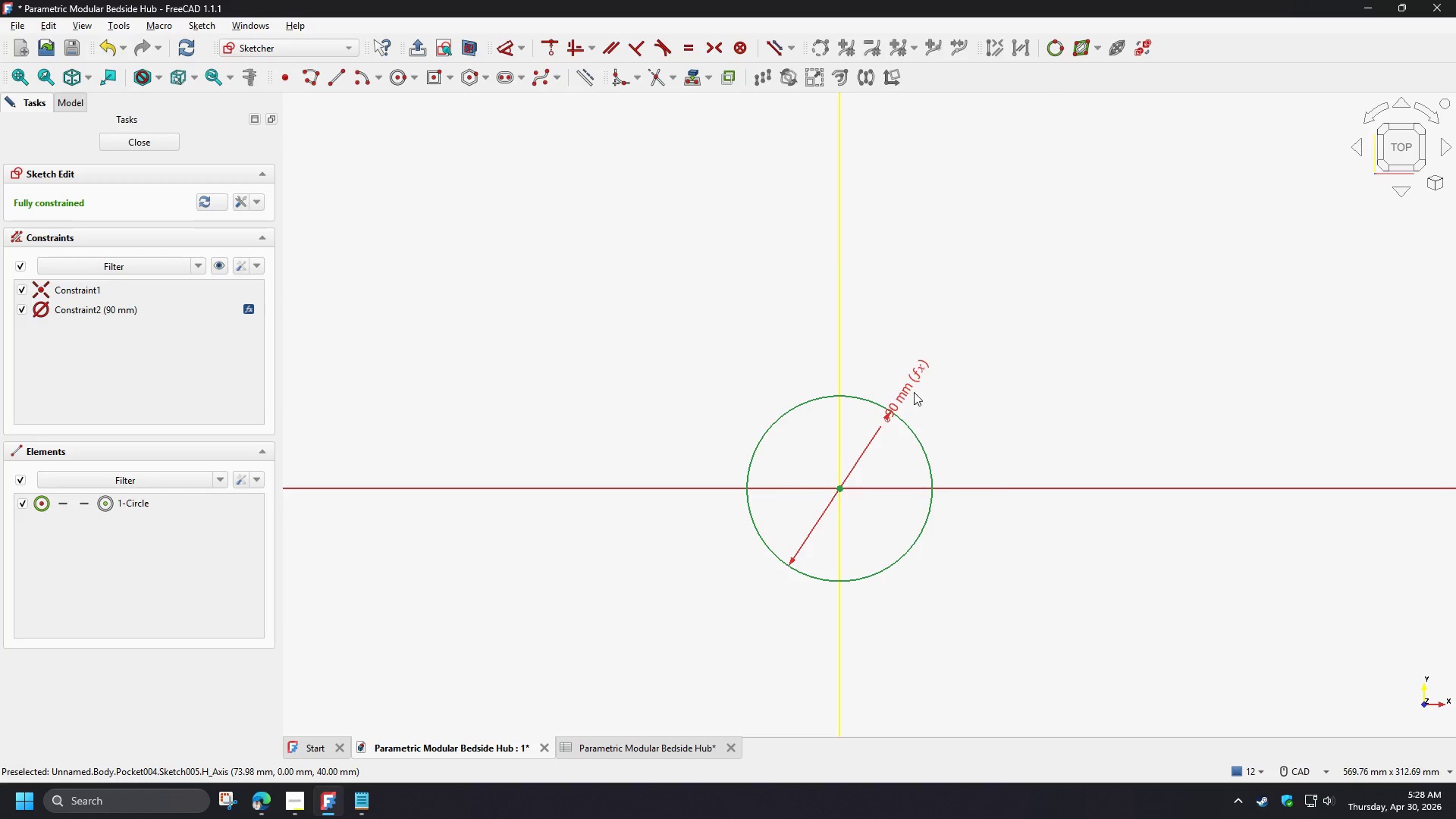 
left_click([902, 382])
 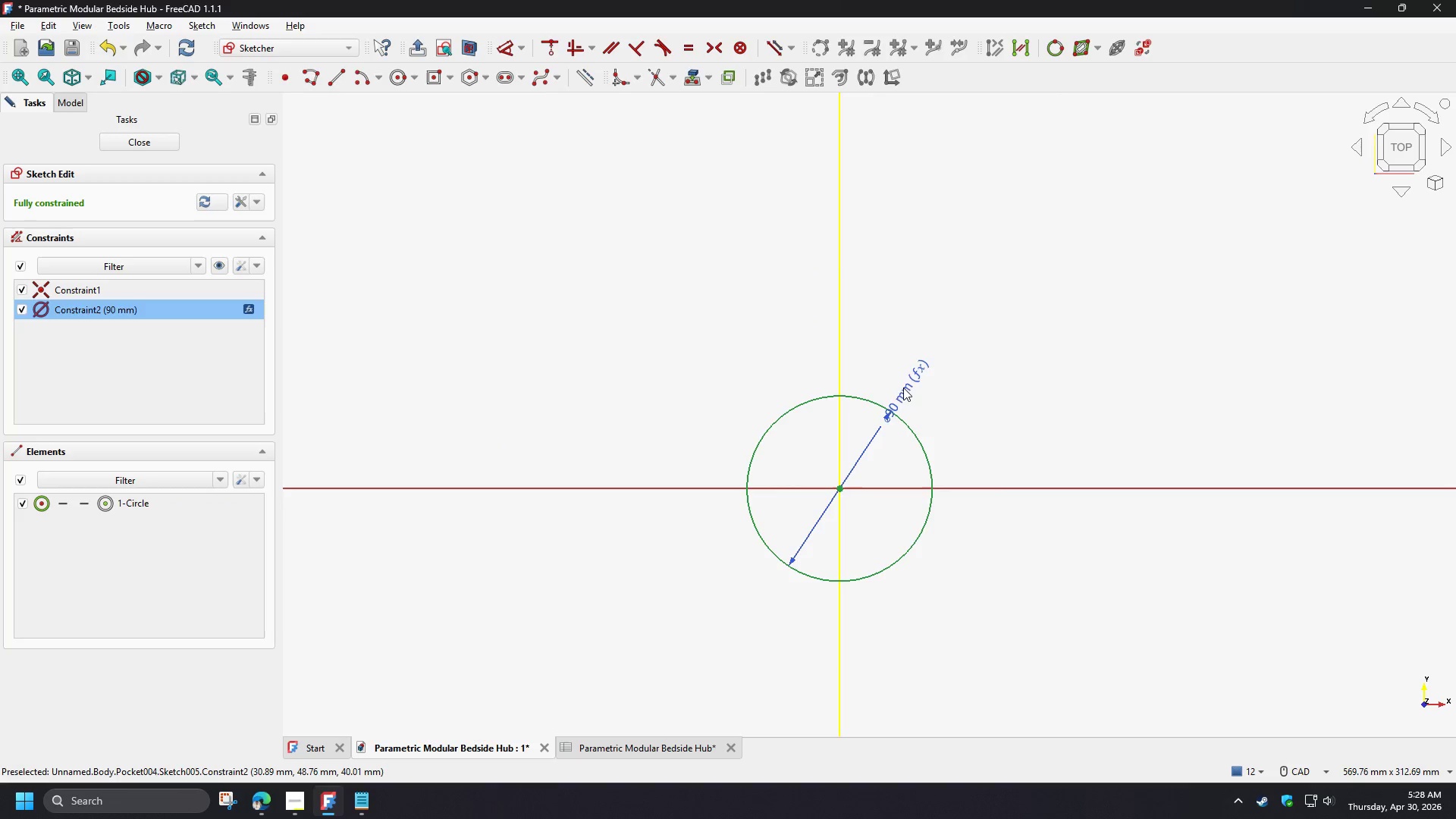 
double_click([903, 388])
 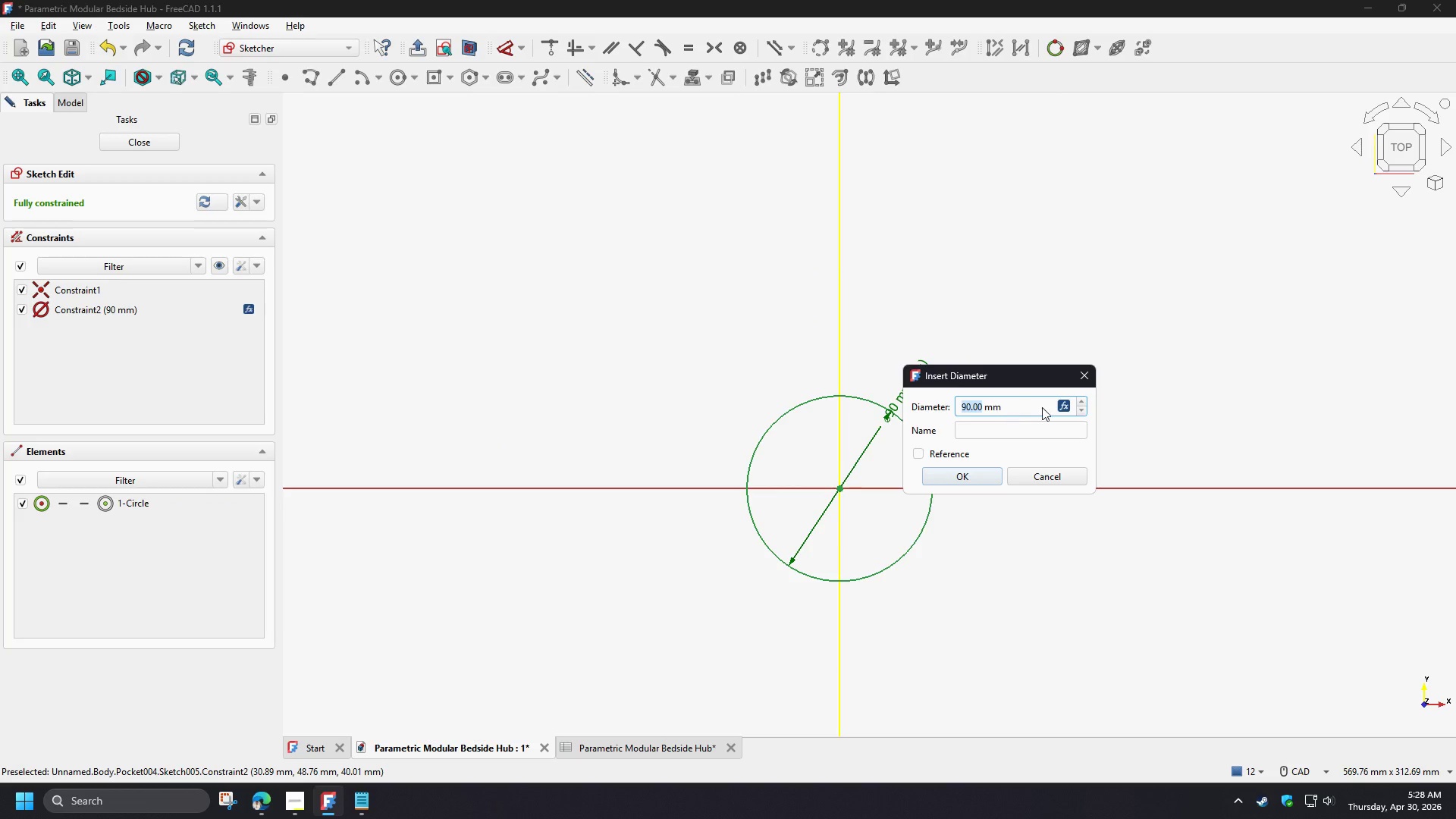 
left_click([1066, 406])
 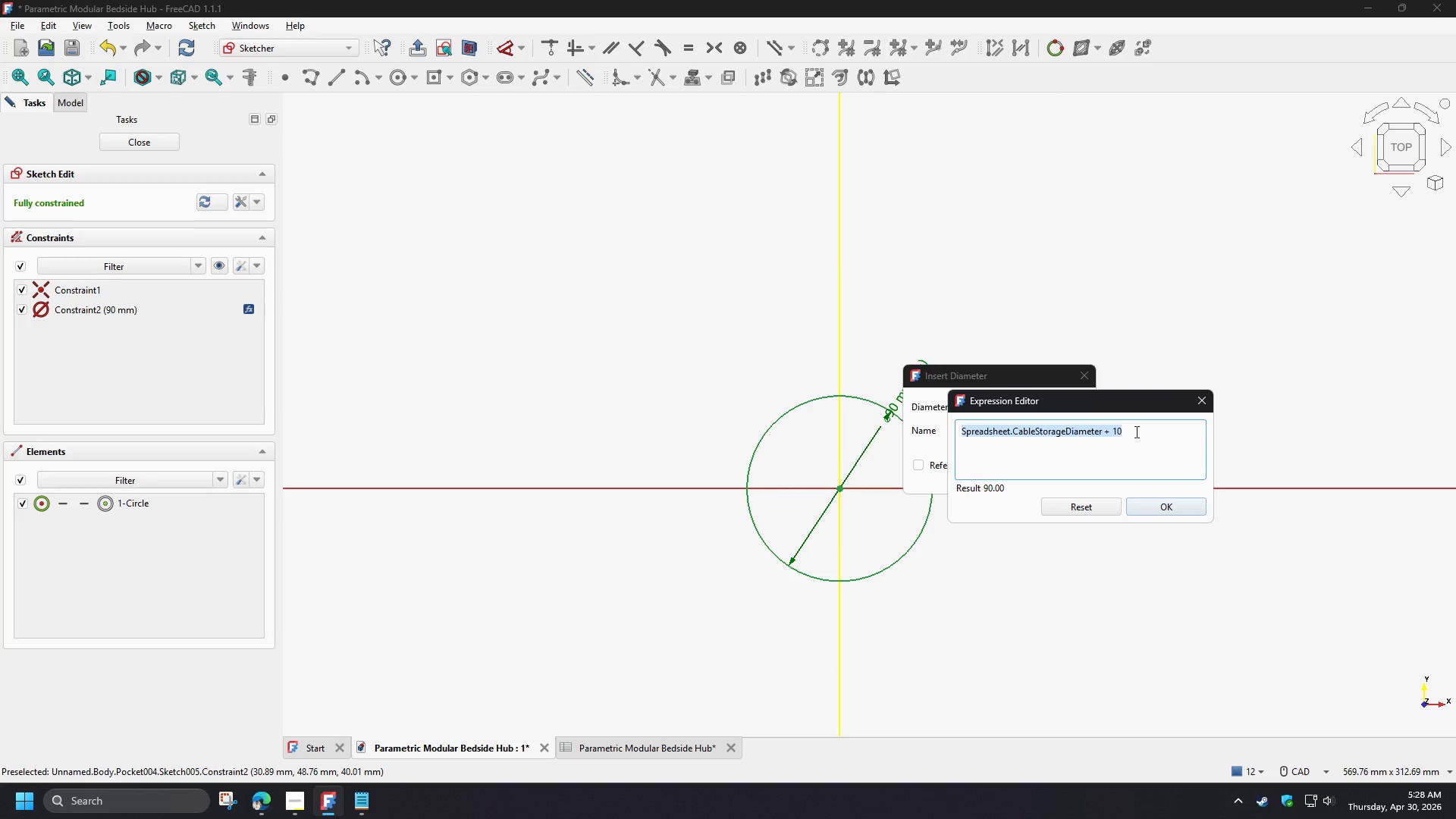 
left_click([1136, 431])
 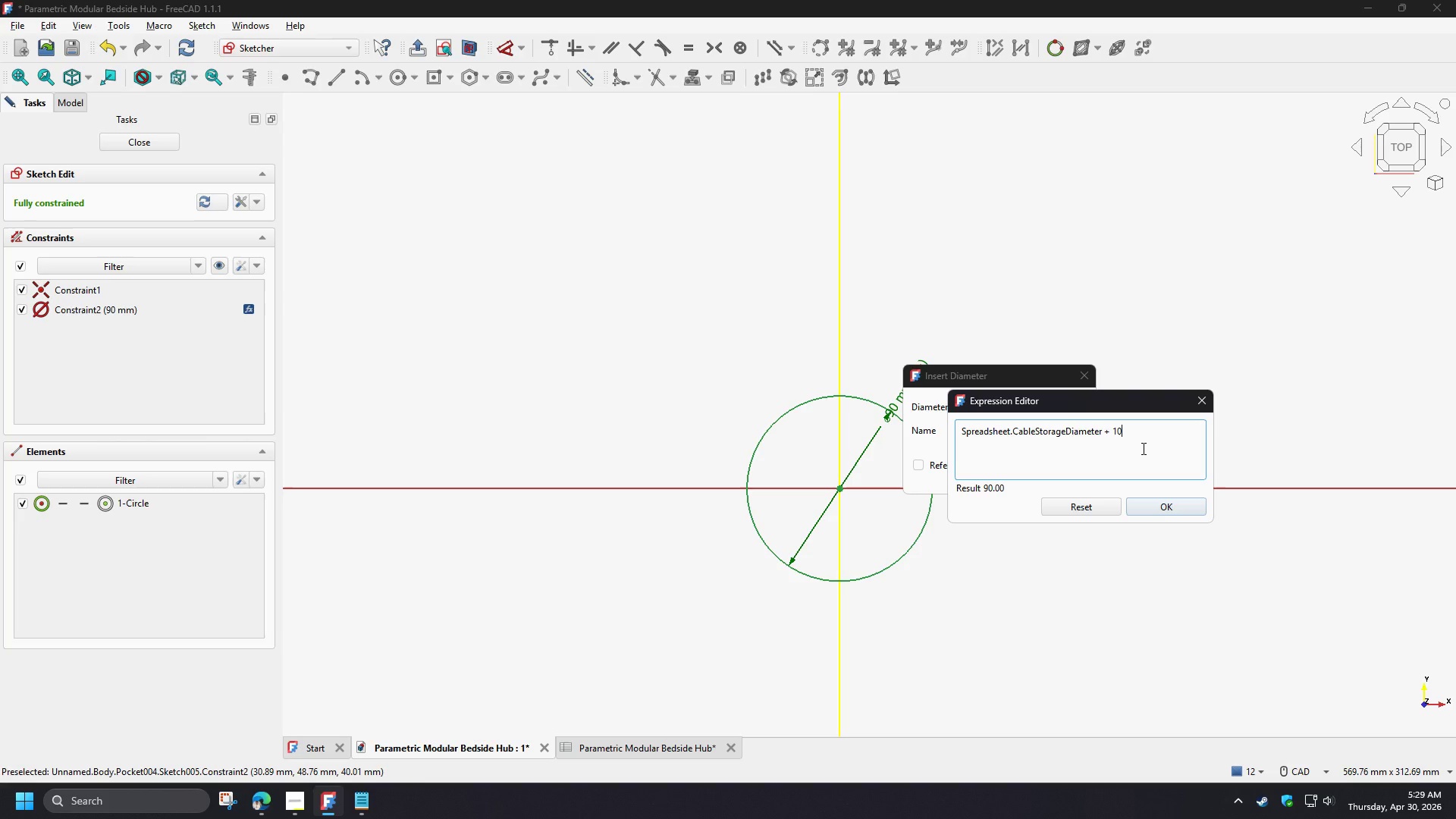 
wait(10.42)
 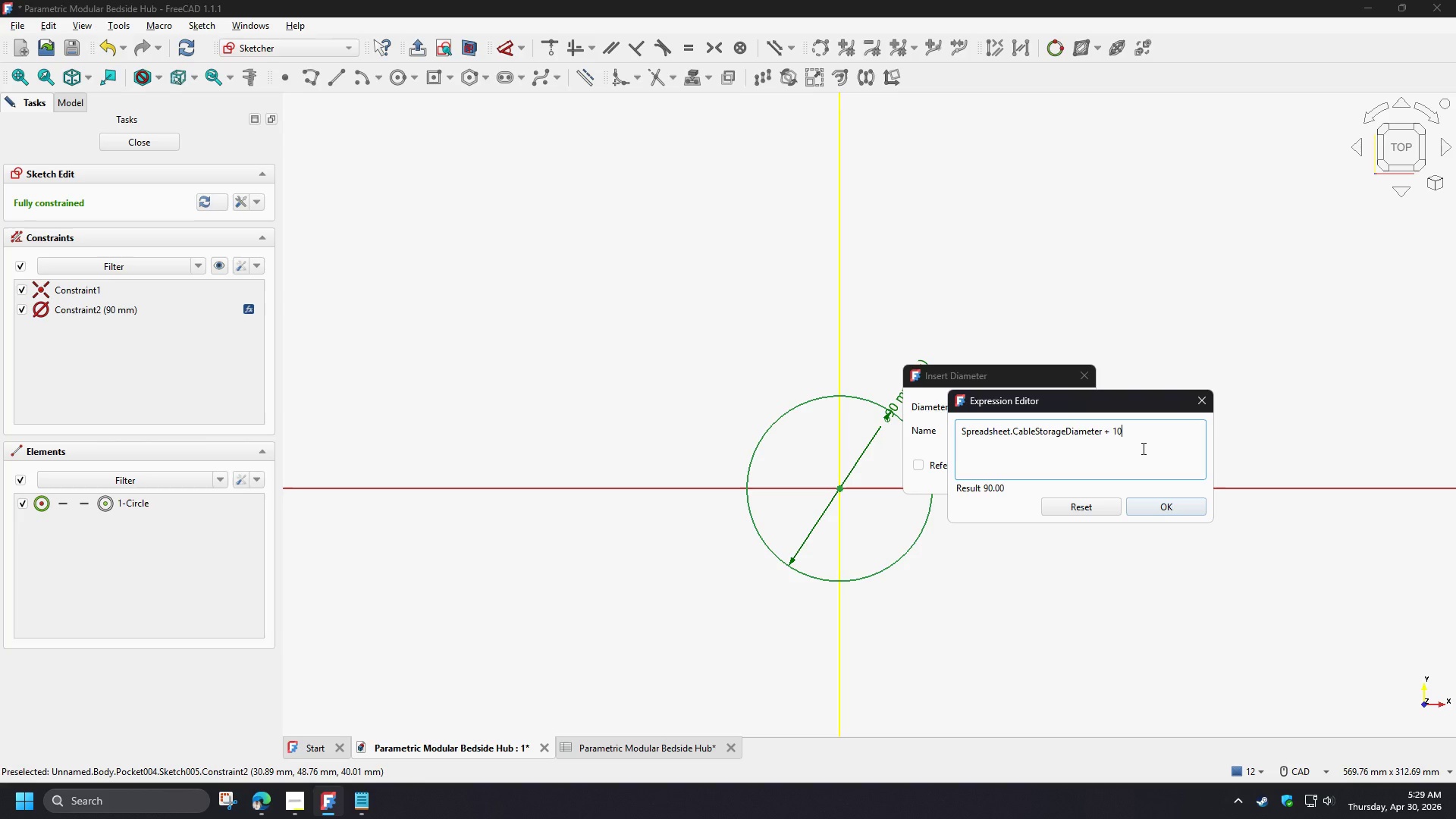 
left_click([1160, 499])
 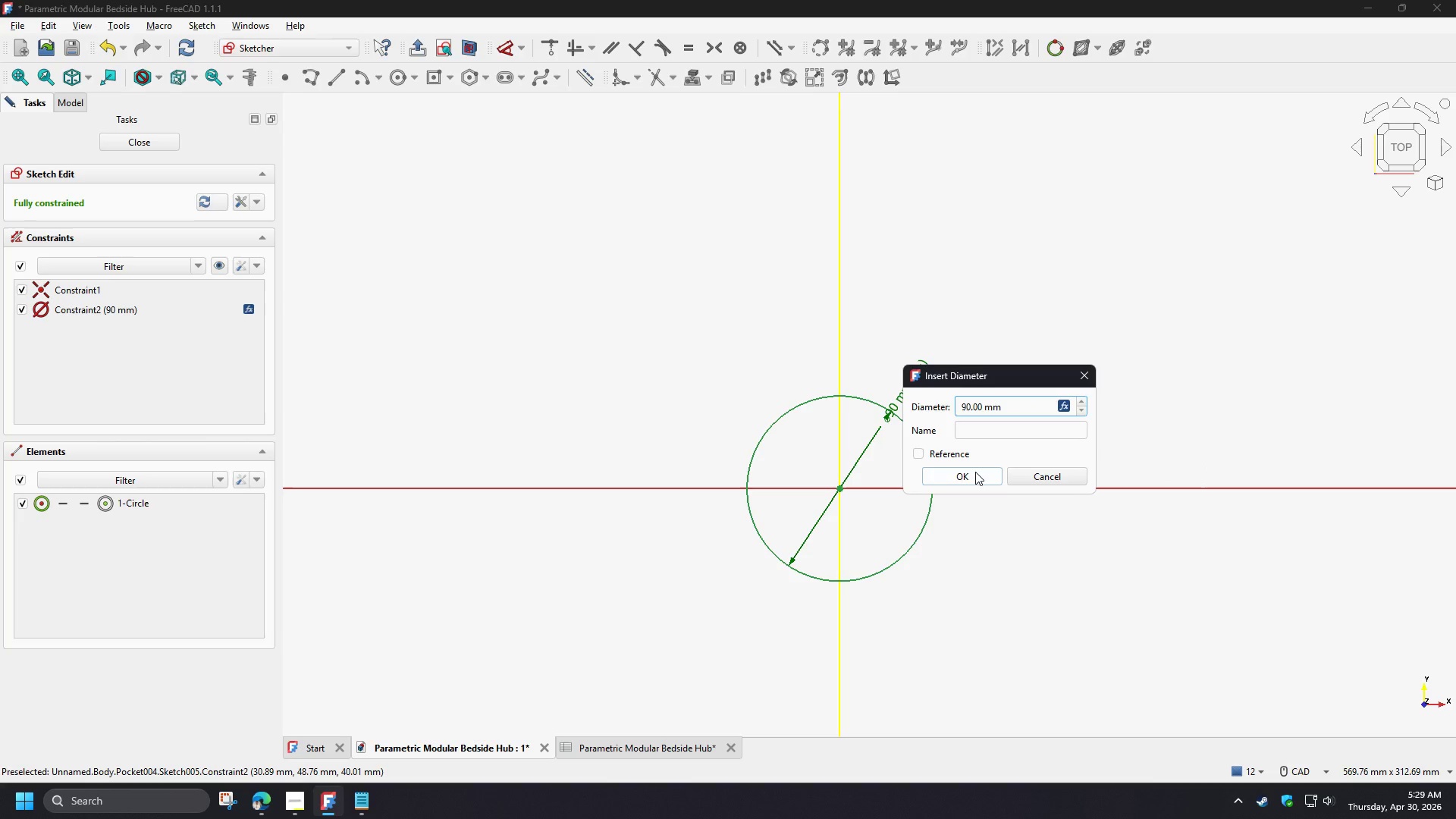 
left_click([975, 472])
 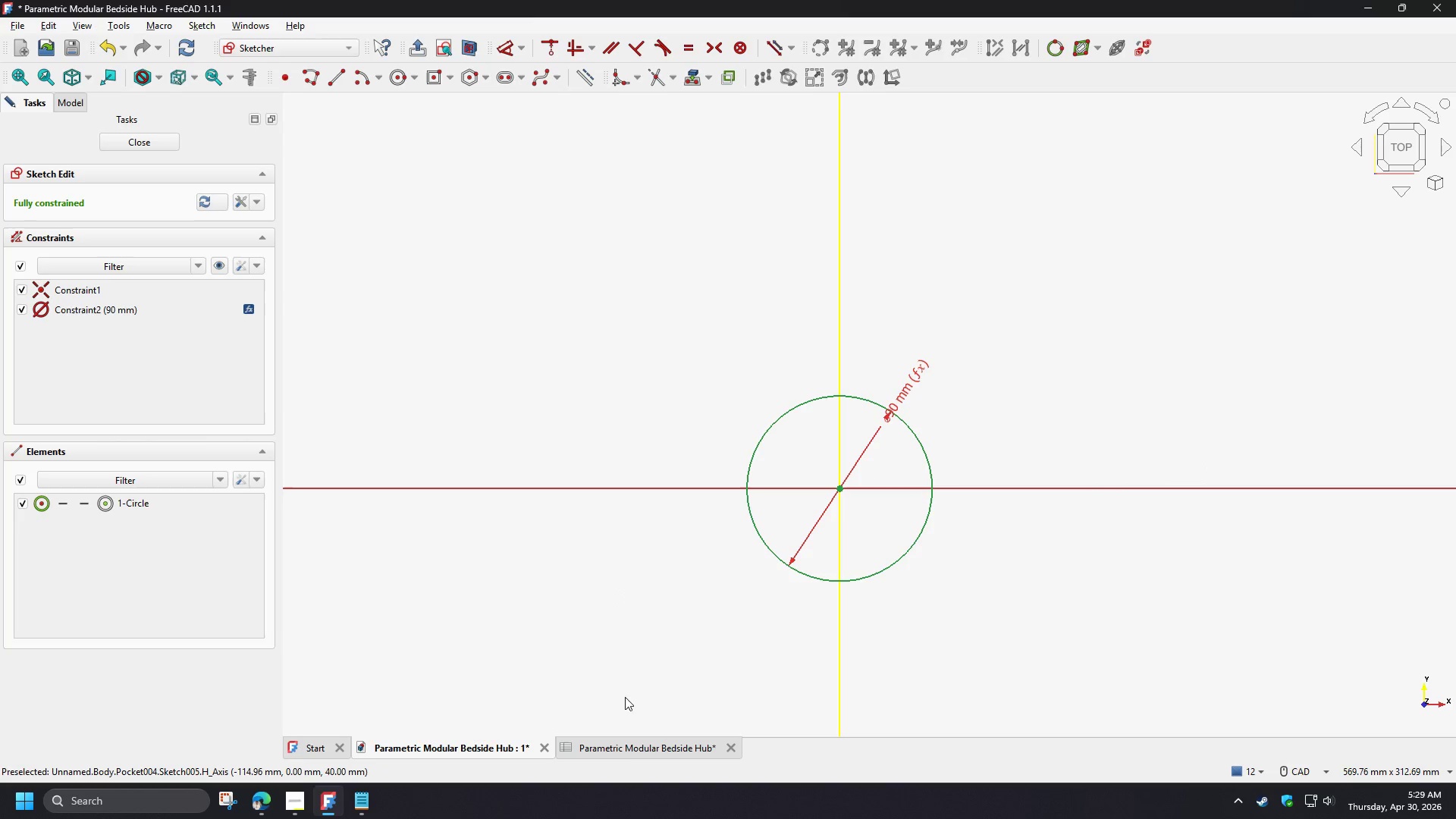 
left_click([628, 748])
 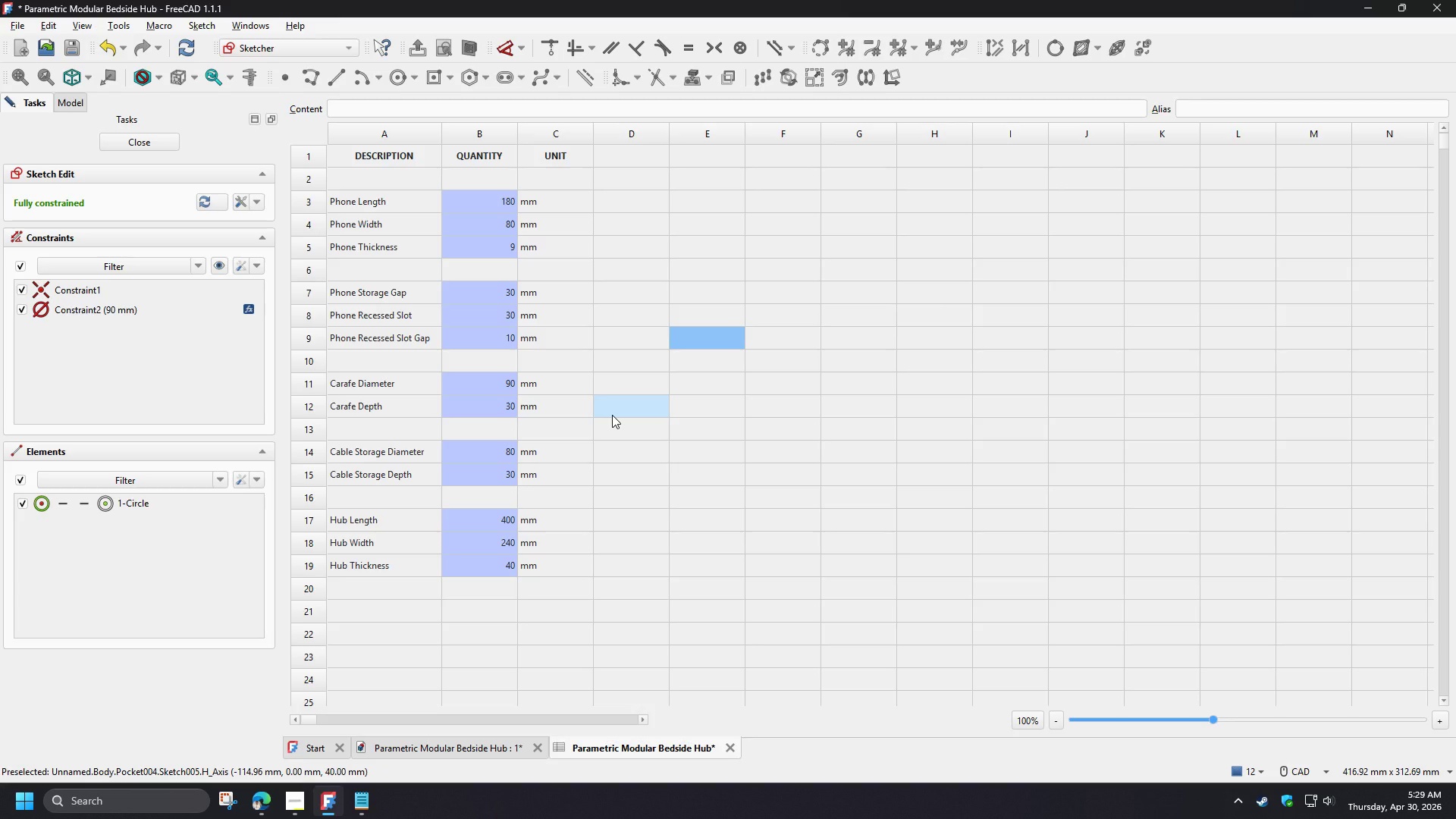 
left_click([612, 415])
 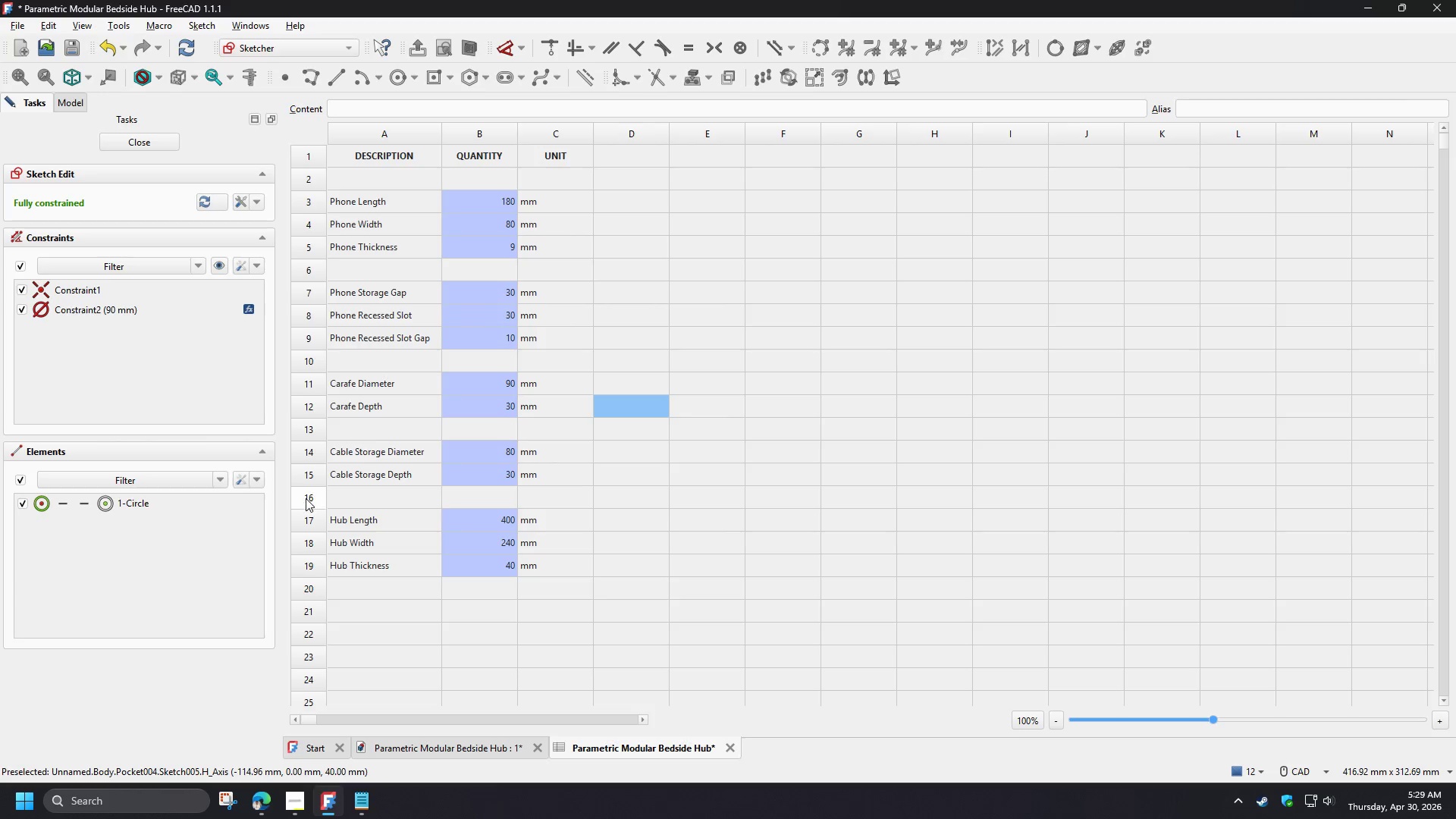 
left_click([306, 498])
 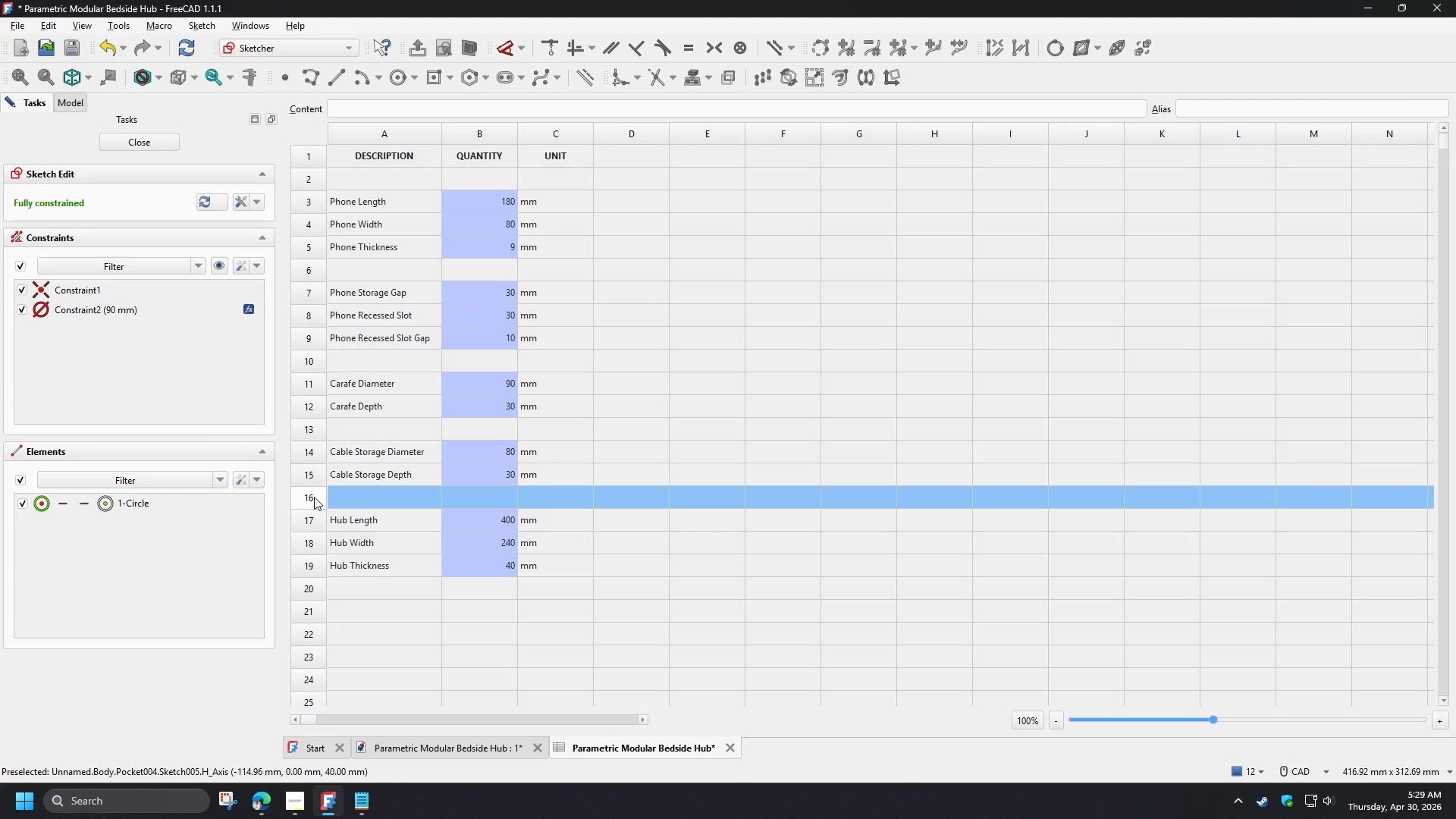 
wait(5.23)
 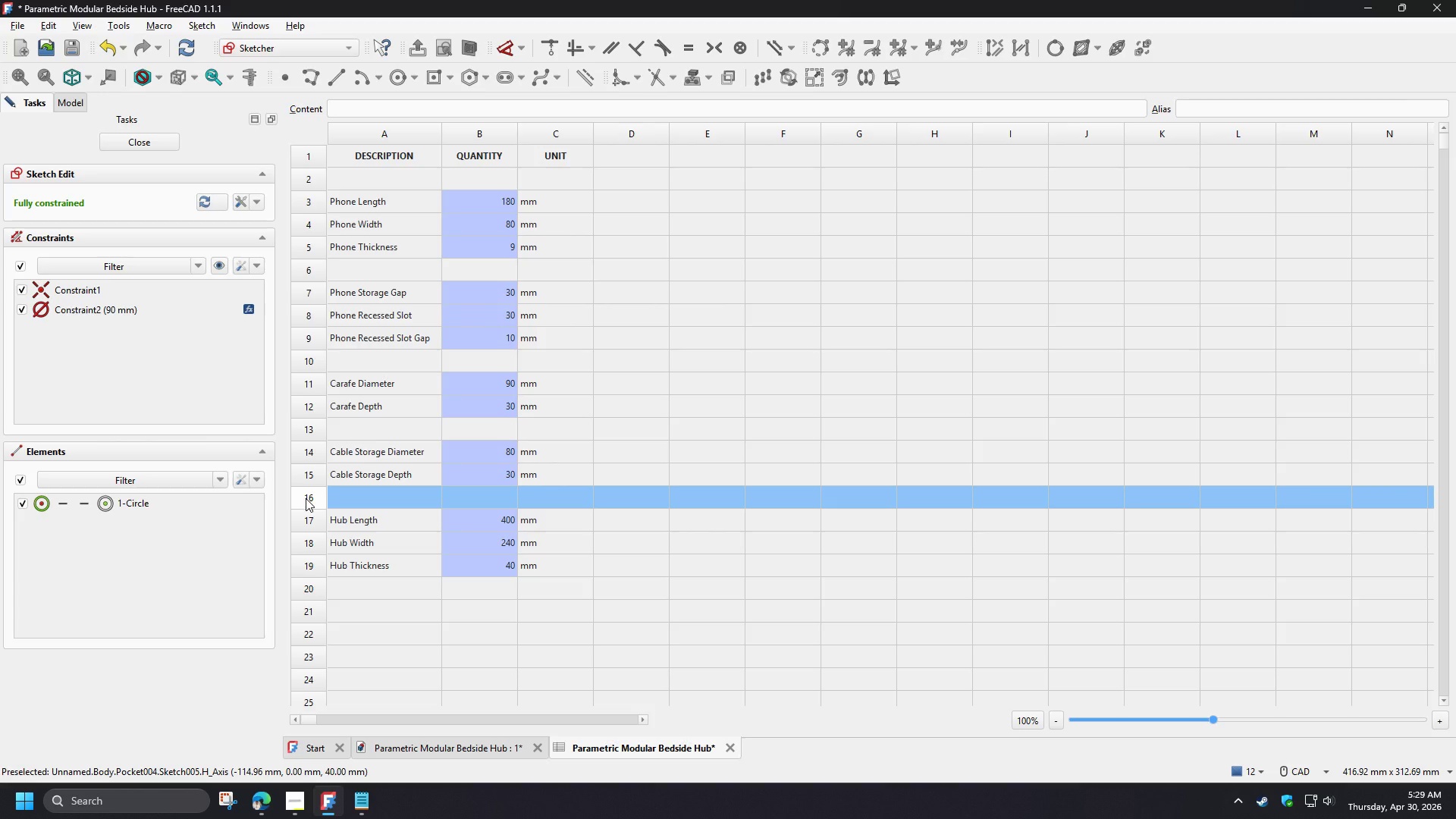 
hold_key(key=ShiftLeft, duration=1.5)
 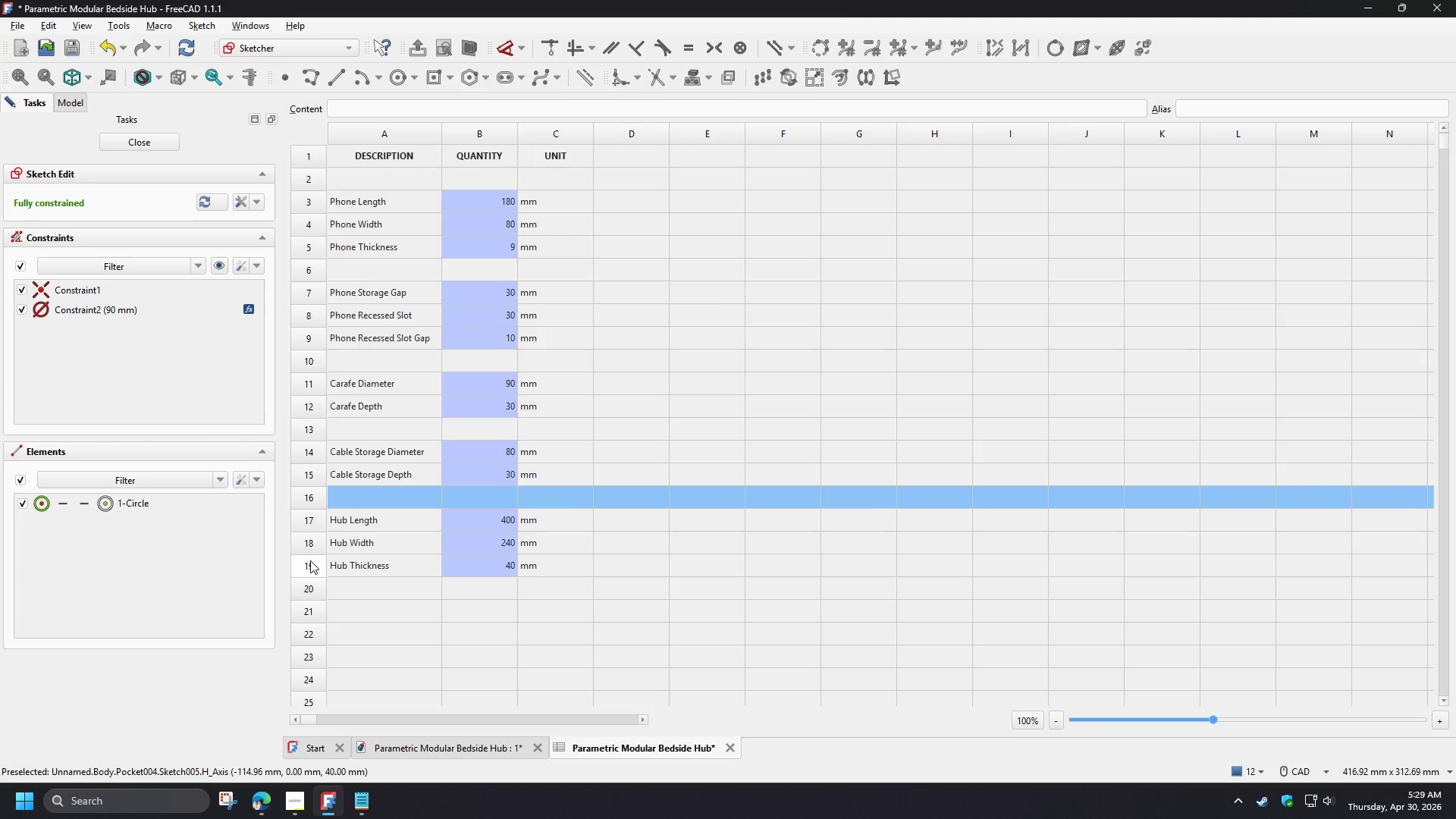 
hold_key(key=ShiftLeft, duration=1.52)
 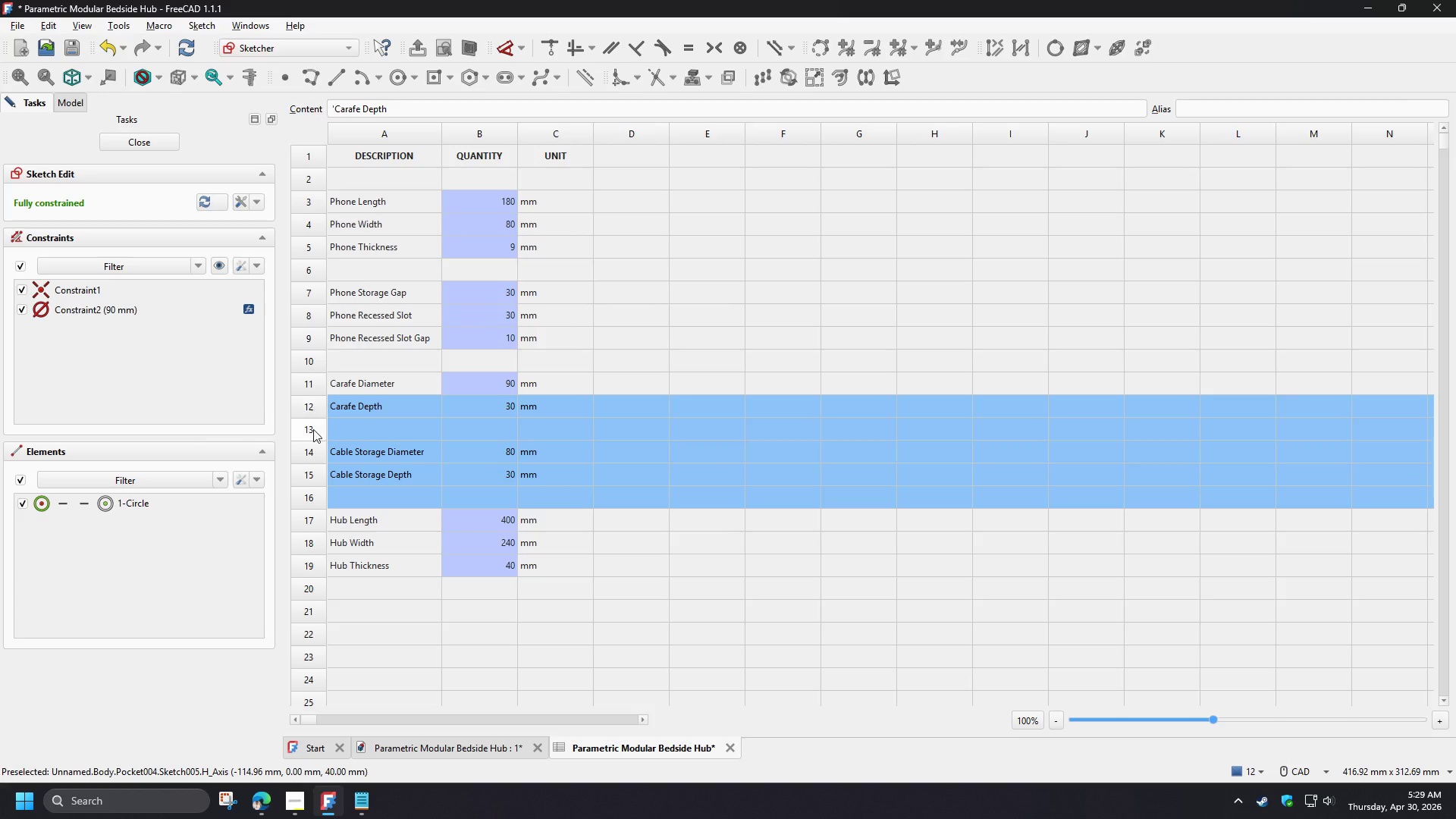 
hold_key(key=ShiftLeft, duration=0.7)
left_click([311, 407])
 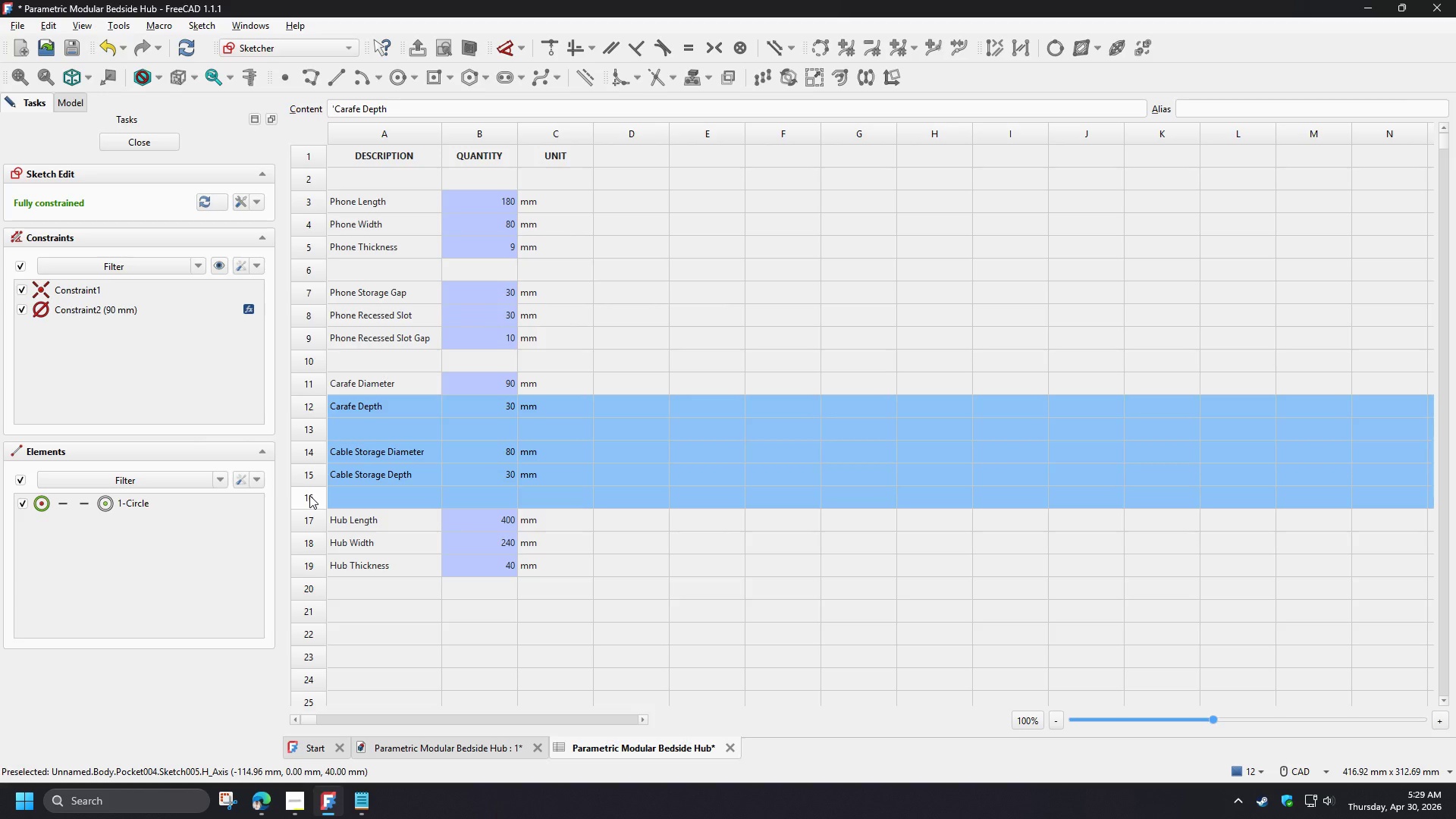 
right_click([309, 495])
 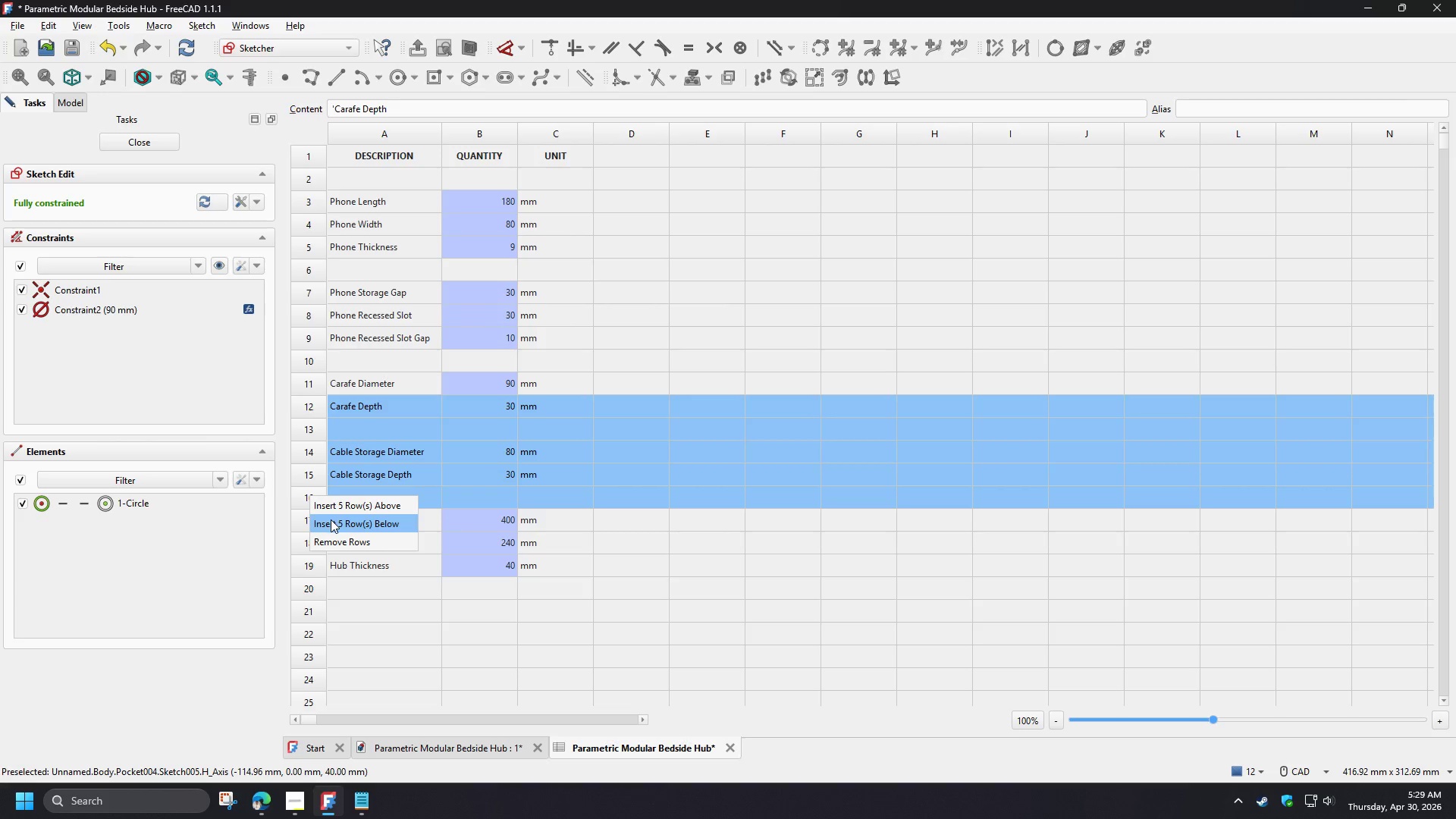 
left_click([331, 519])
 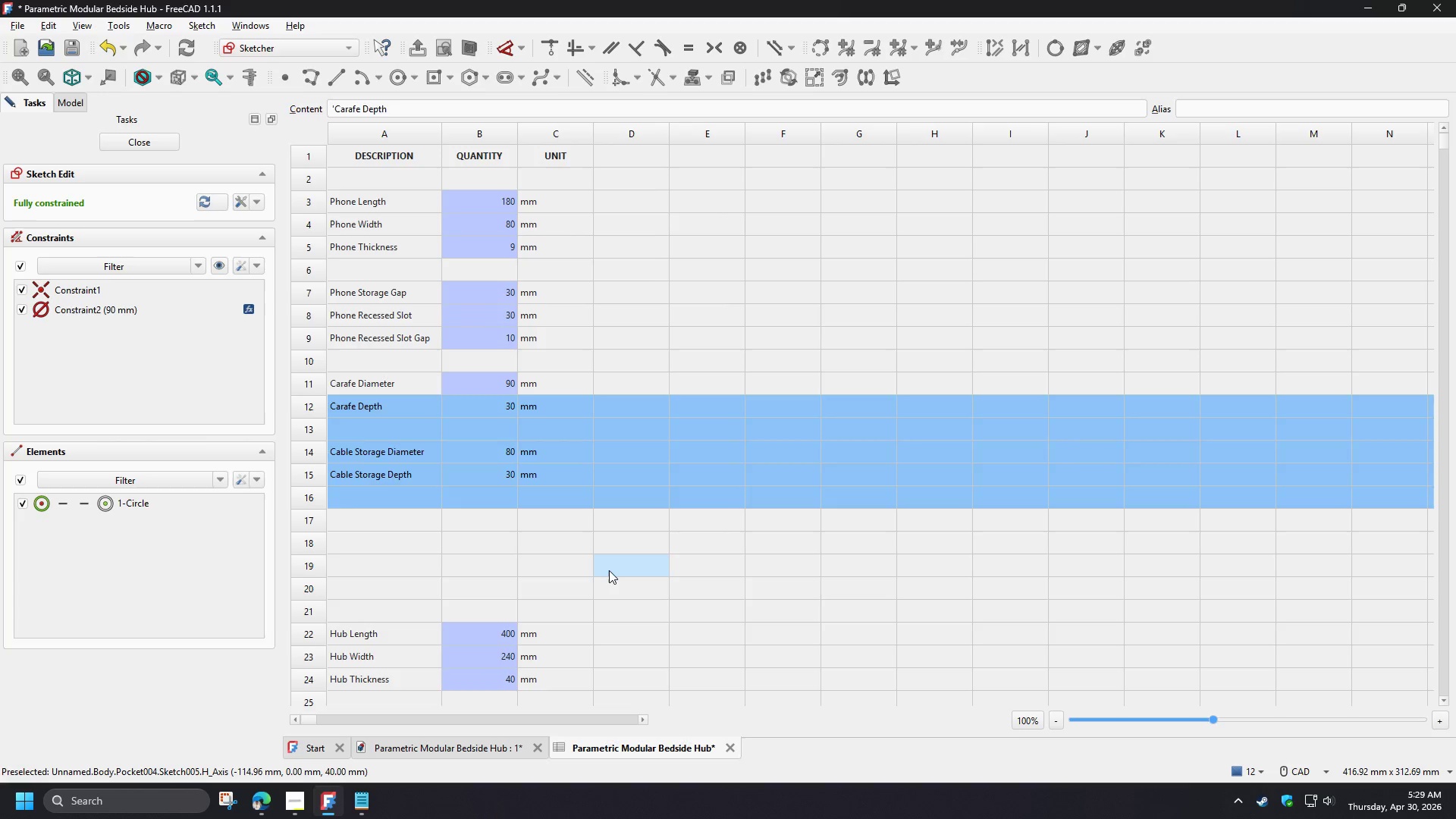 
left_click([609, 570])
 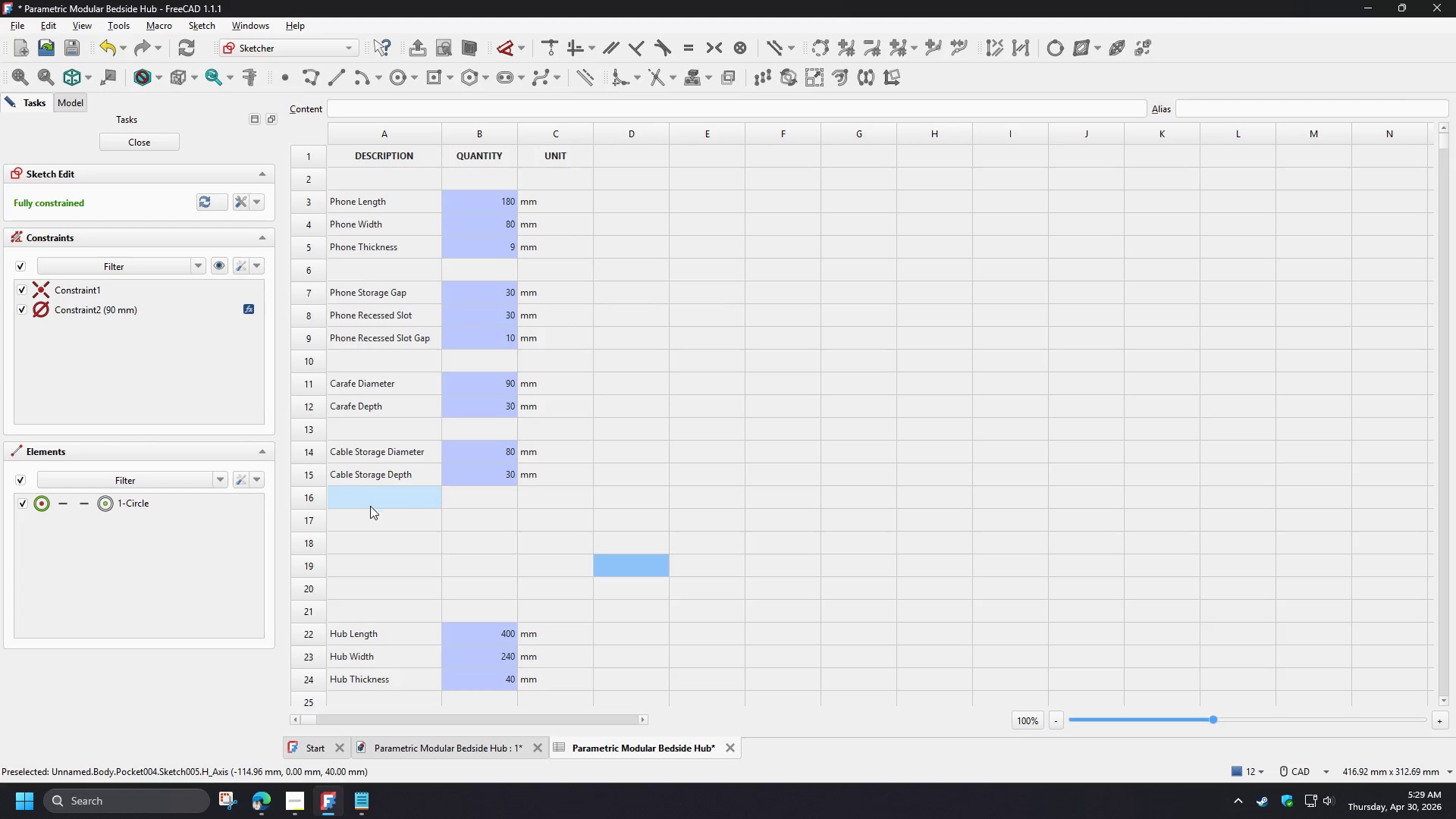 
left_click([368, 516])
 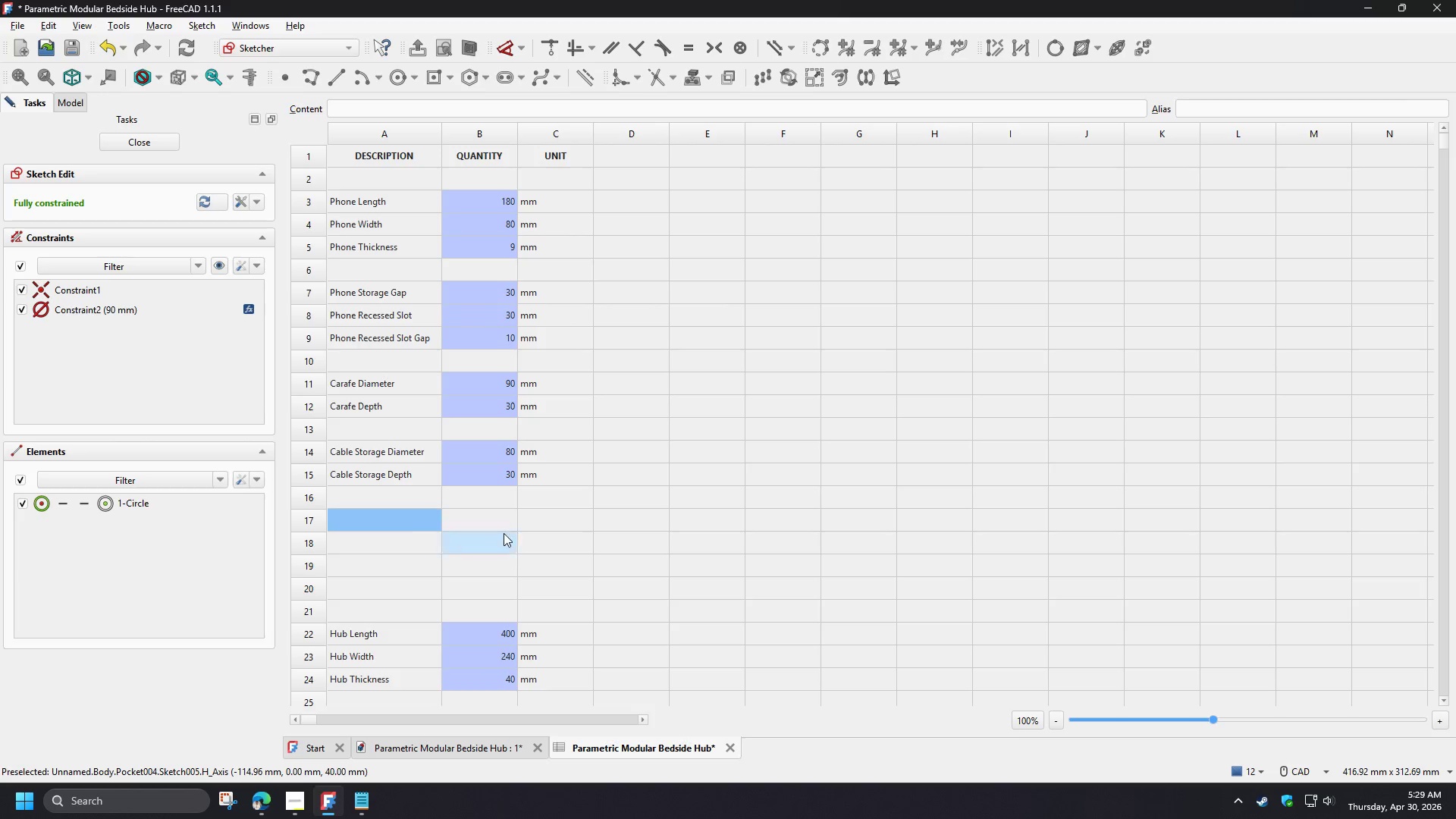 
type(Cable Lid Diamete)
 